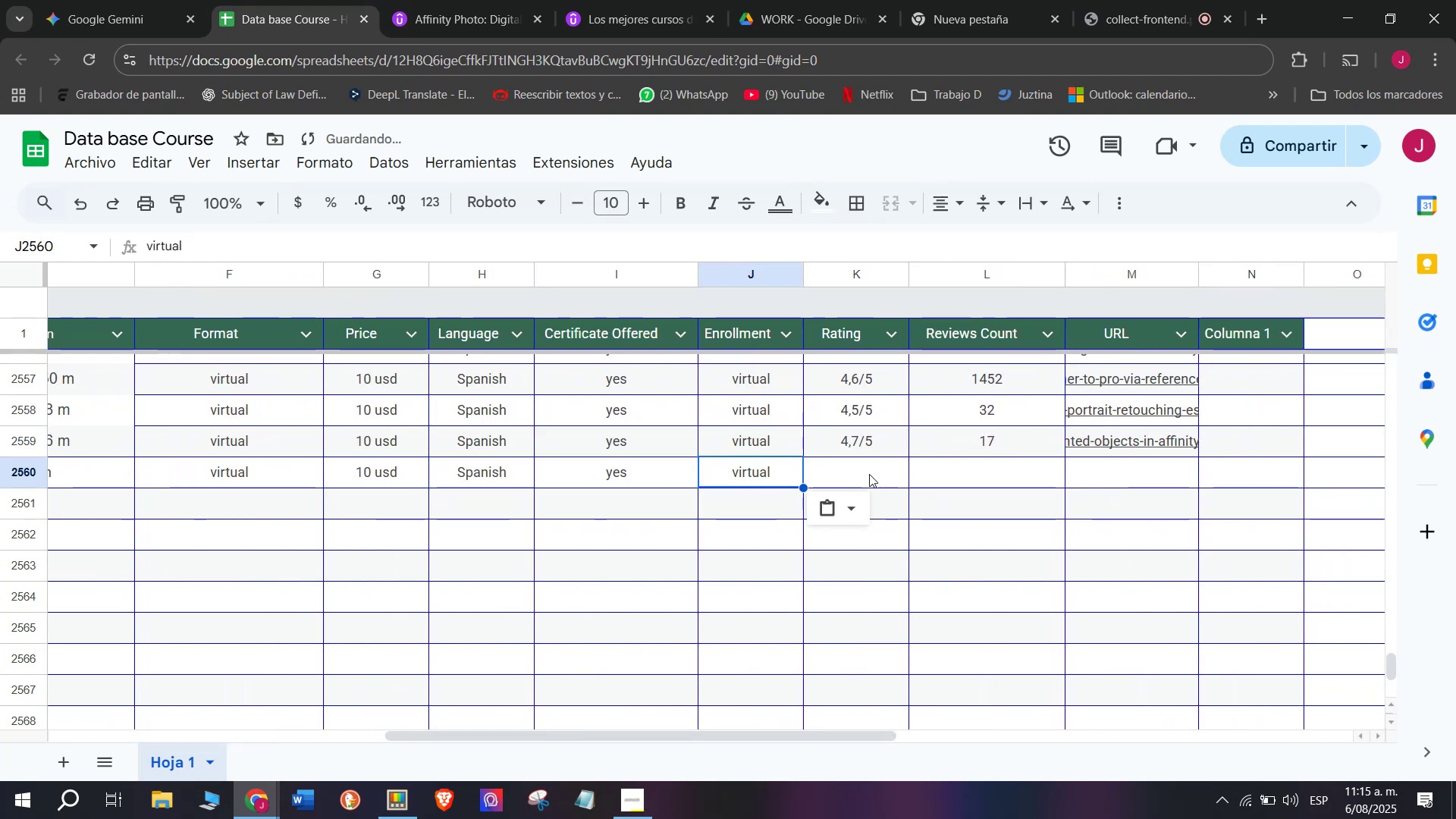 
key(Control+ControlLeft)
 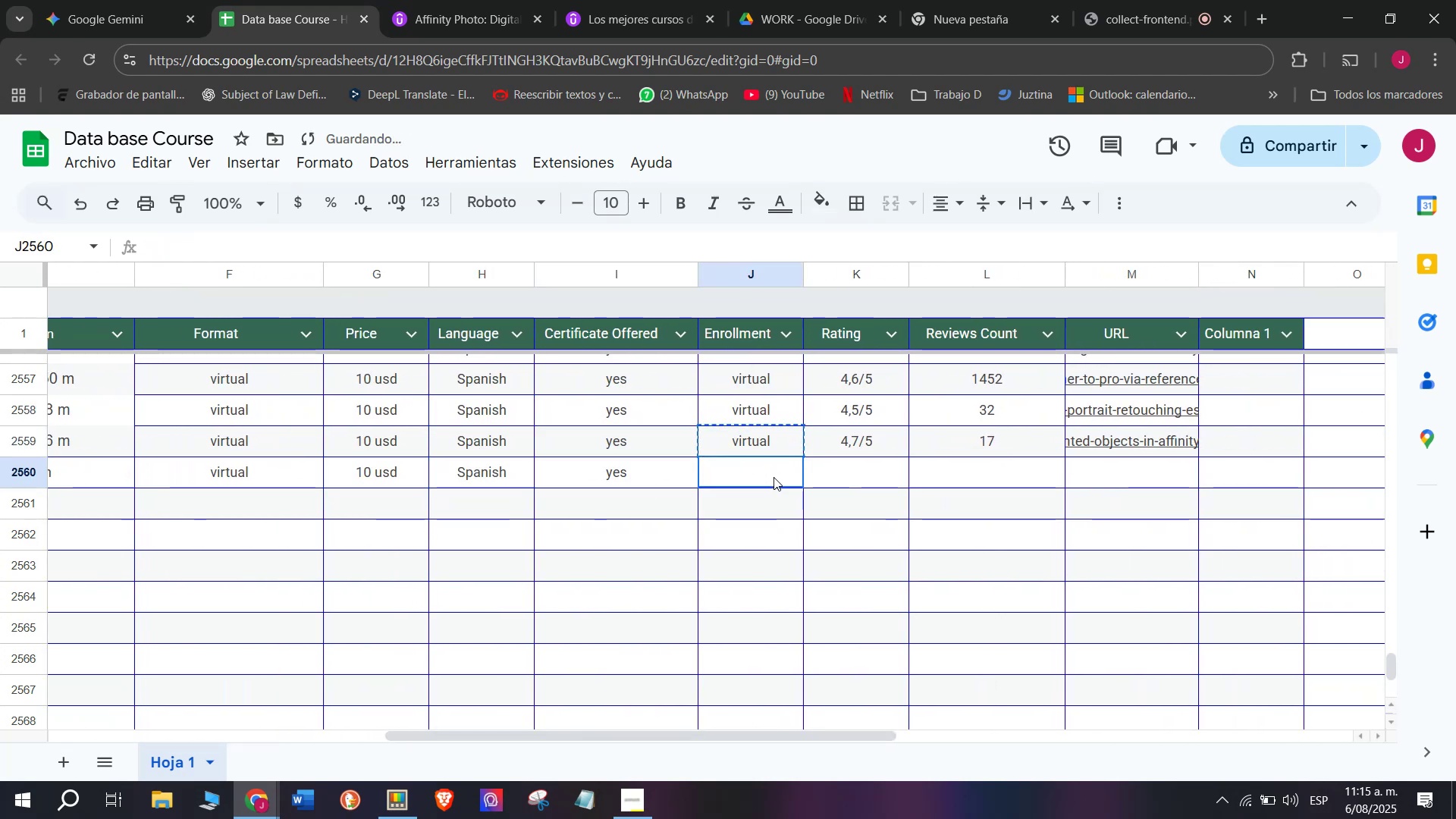 
key(Control+V)
 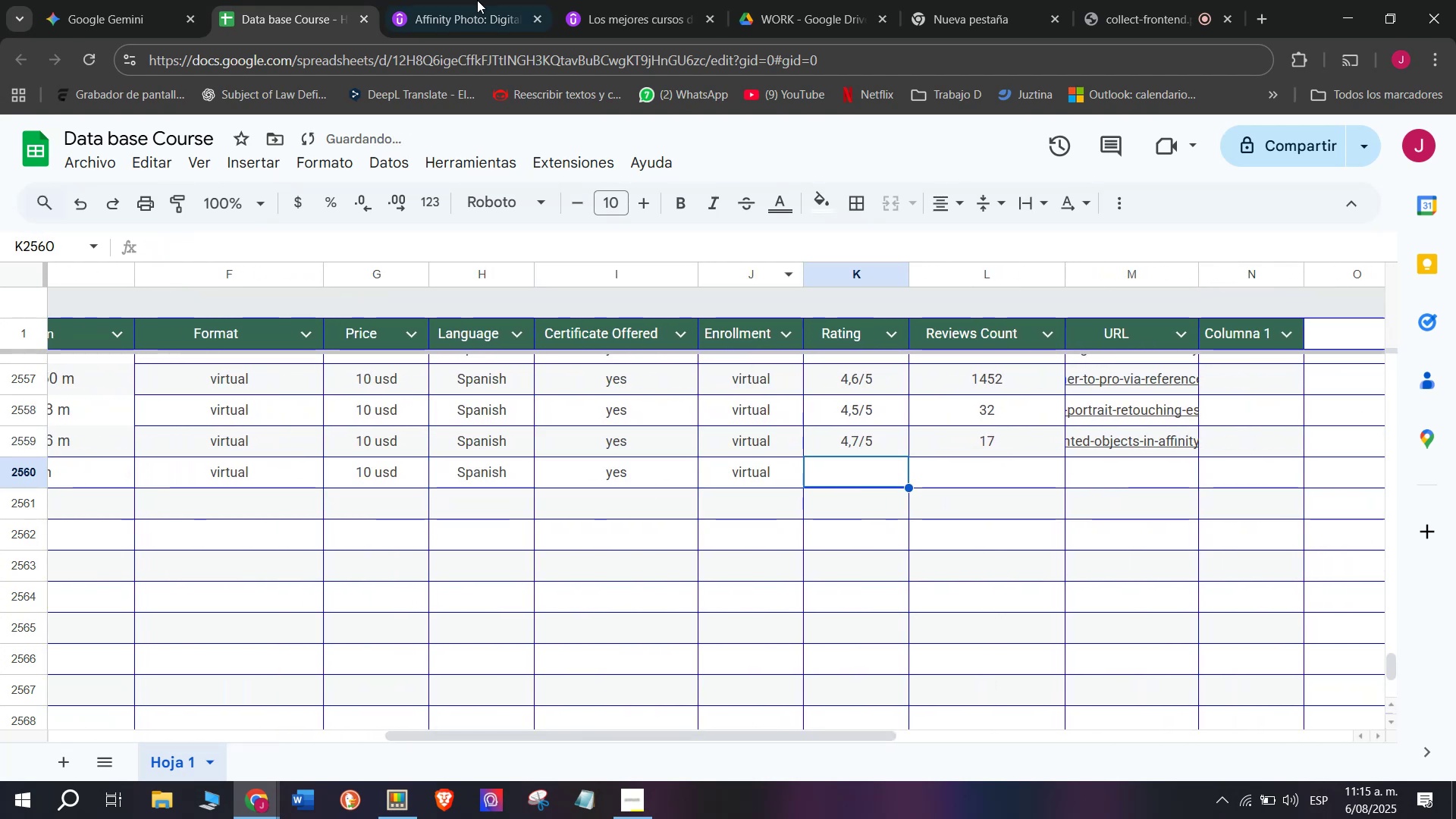 
left_click([445, 0])
 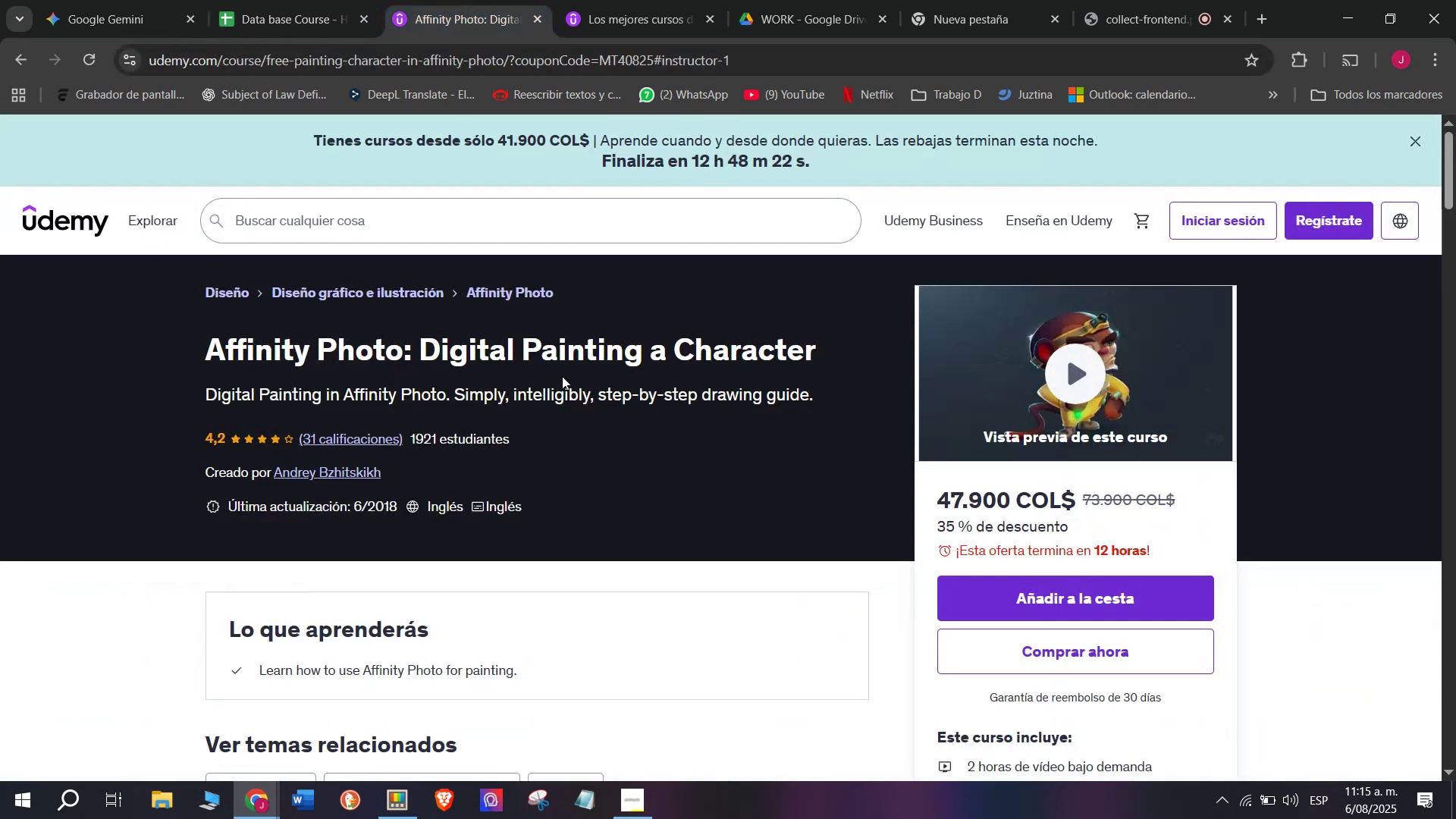 
scroll: coordinate [569, 400], scroll_direction: up, amount: 1.0
 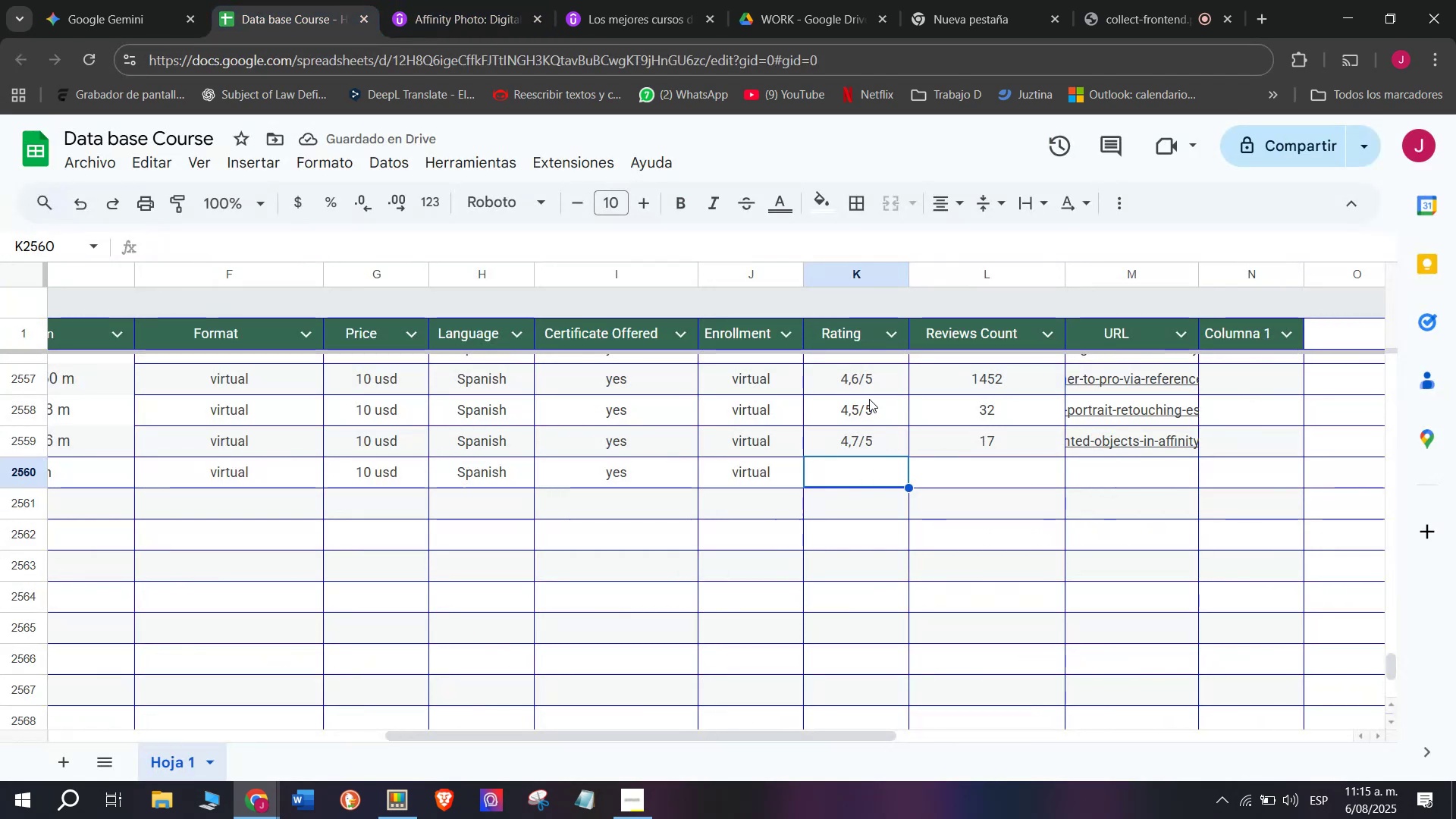 
left_click([871, 397])
 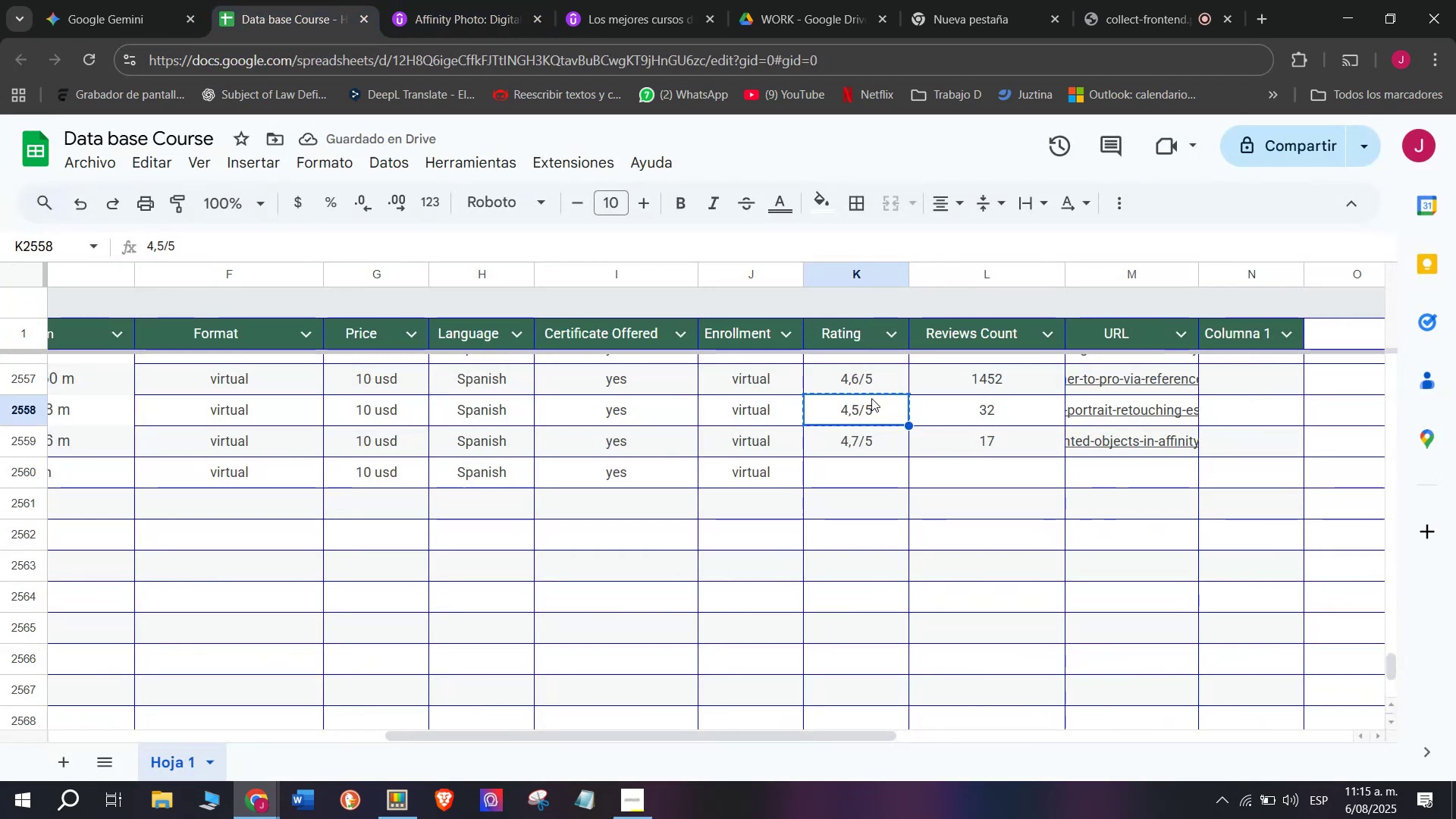 
key(Control+ControlLeft)
 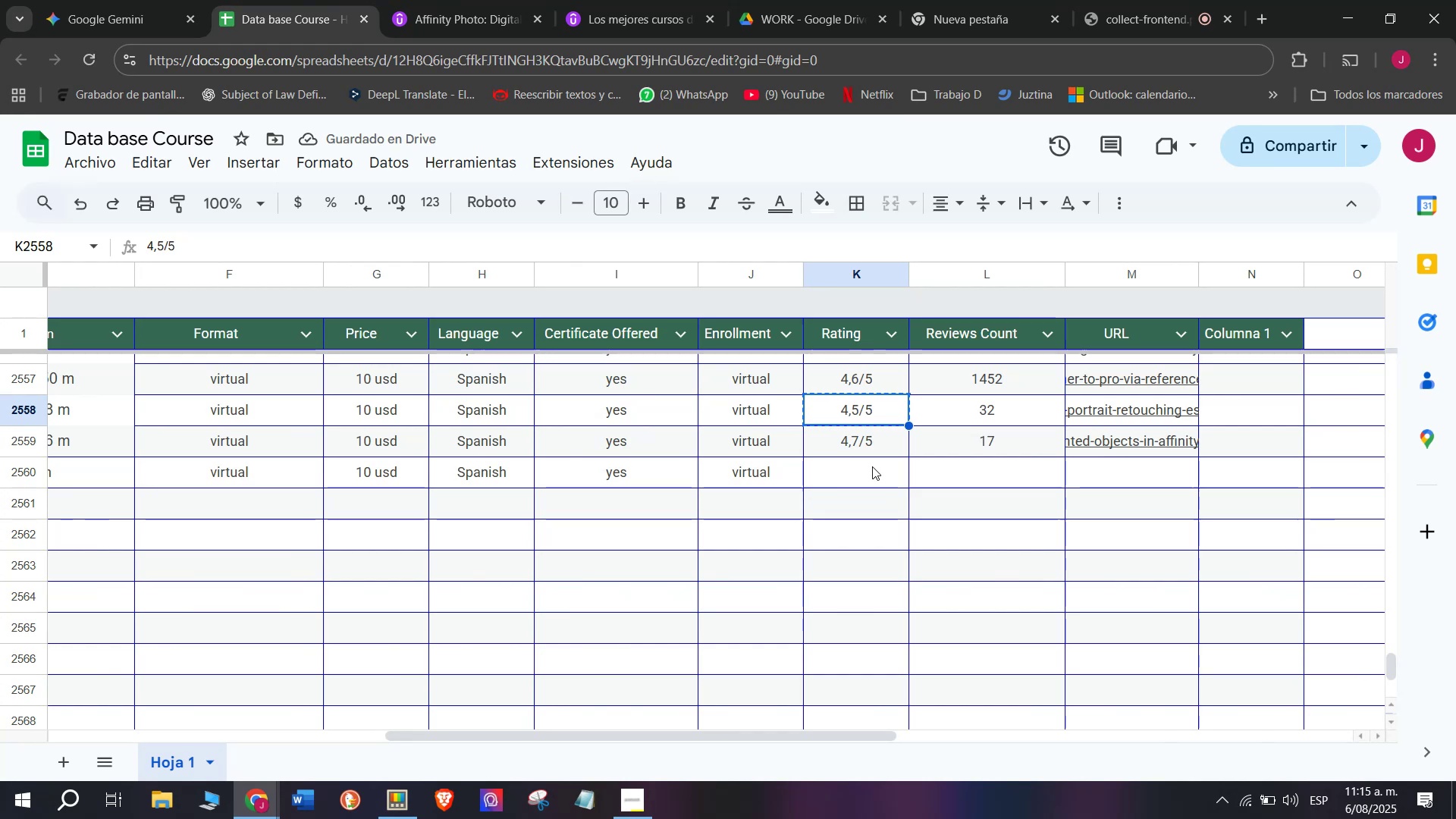 
key(Break)
 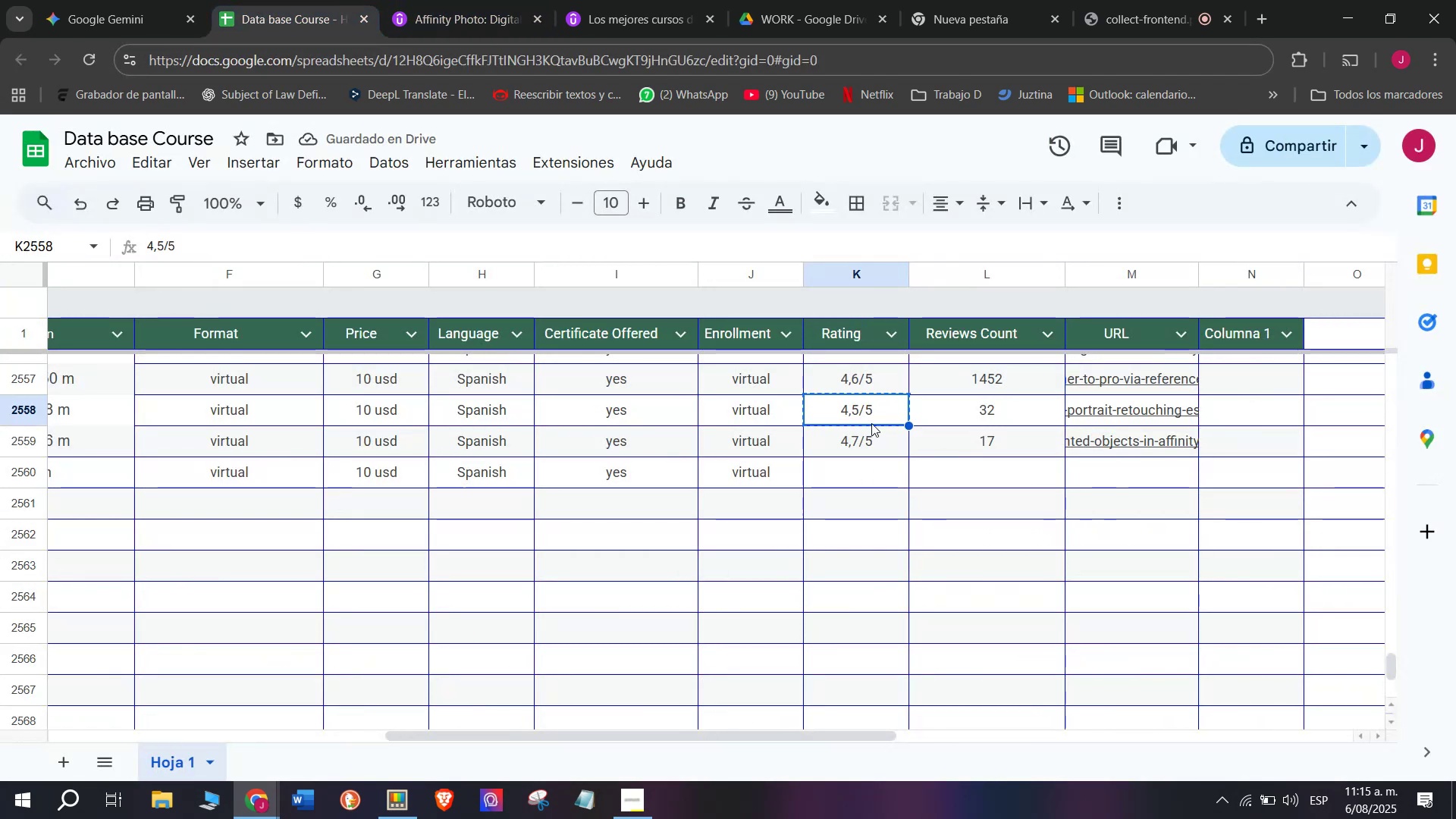 
key(Control+C)
 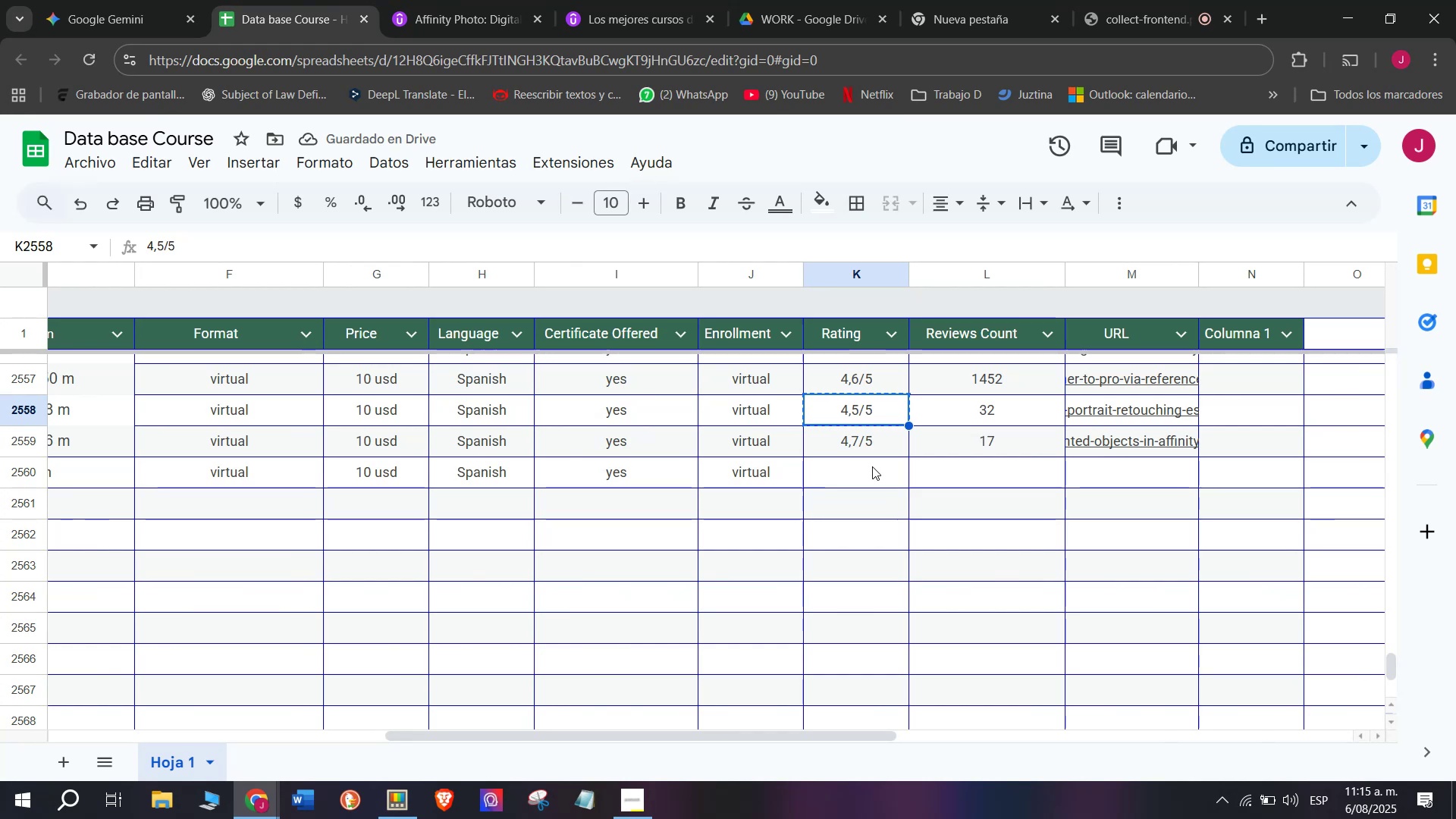 
left_click([872, 466])
 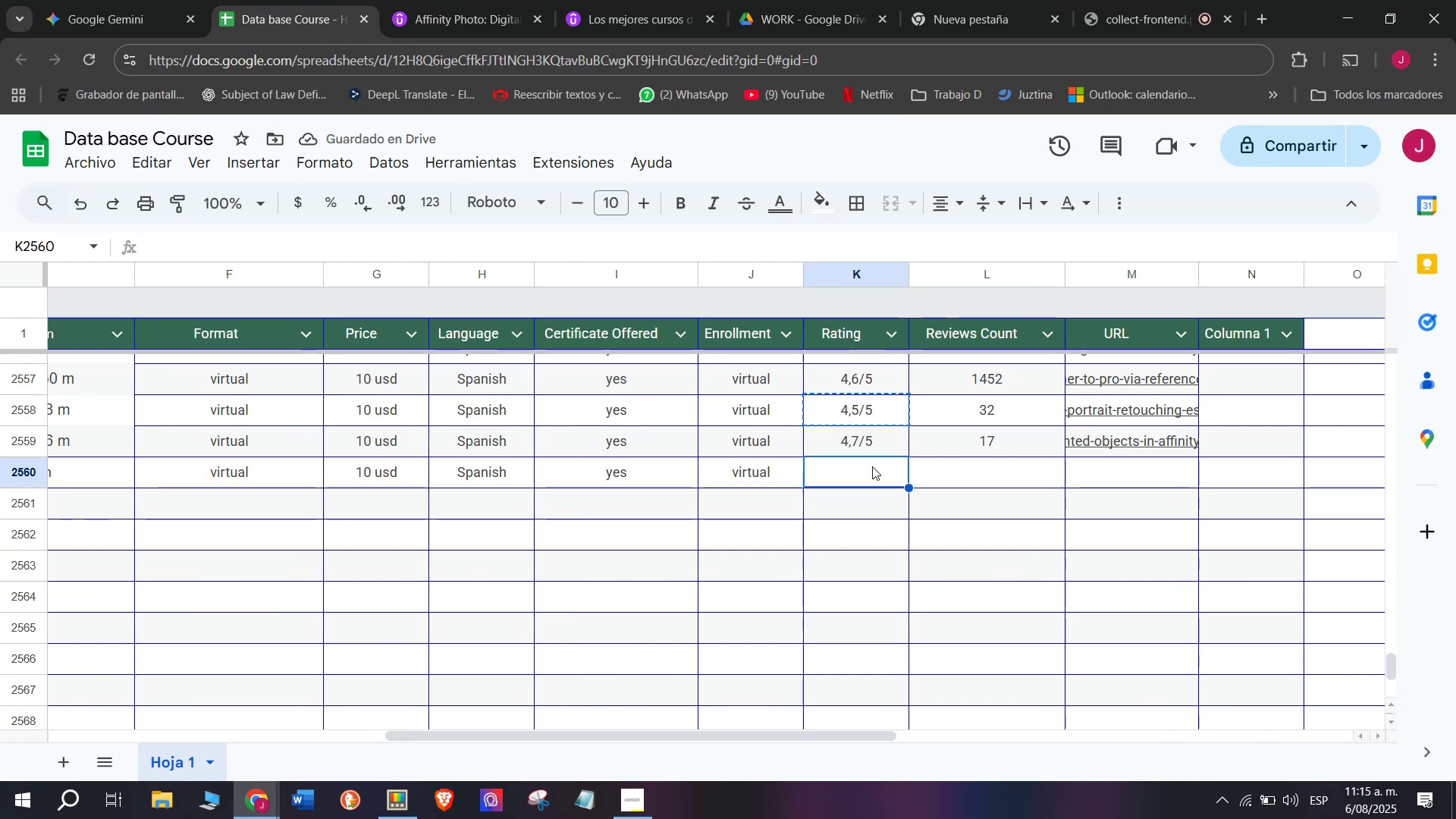 
key(Z)
 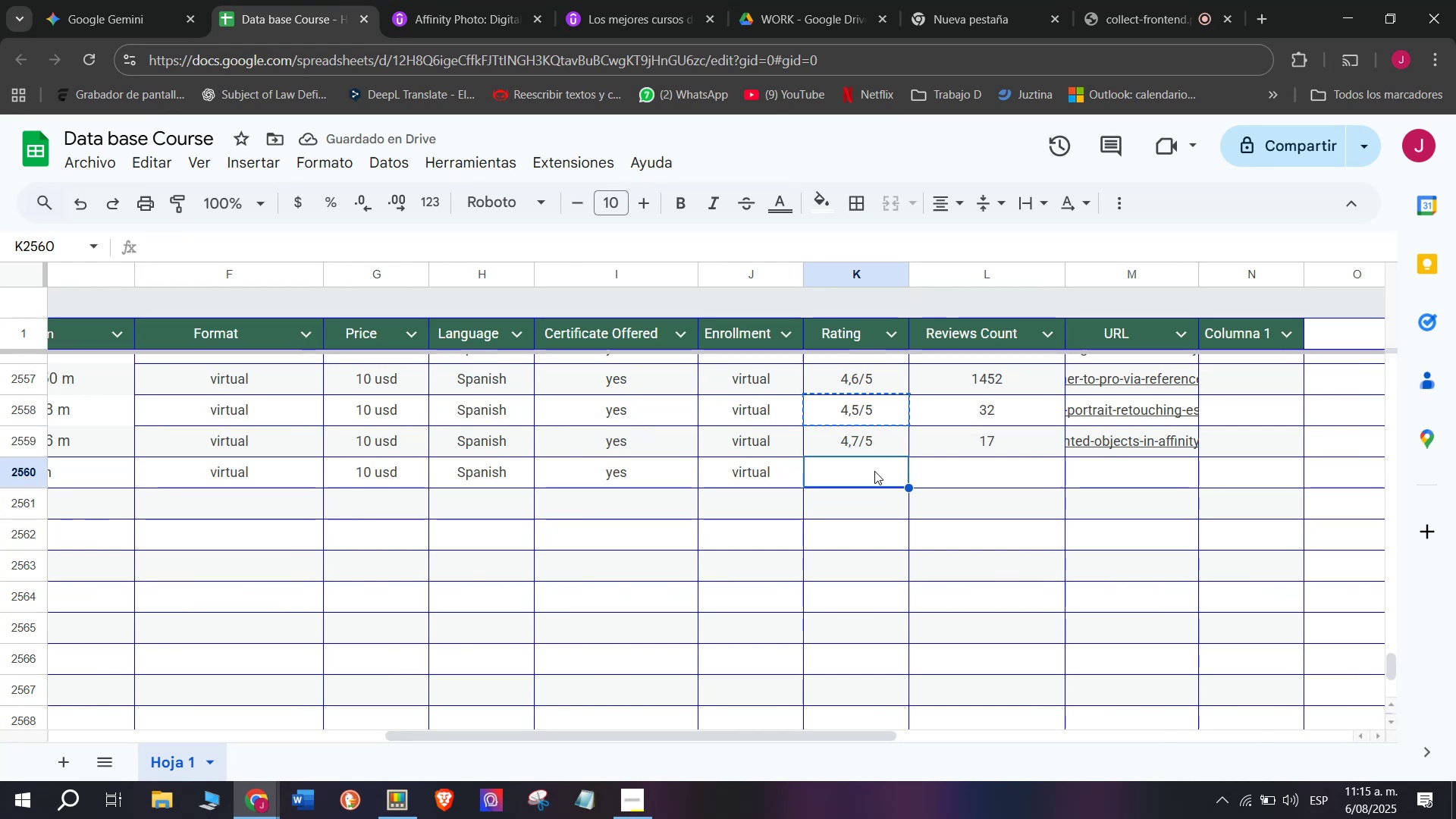 
key(Control+ControlLeft)
 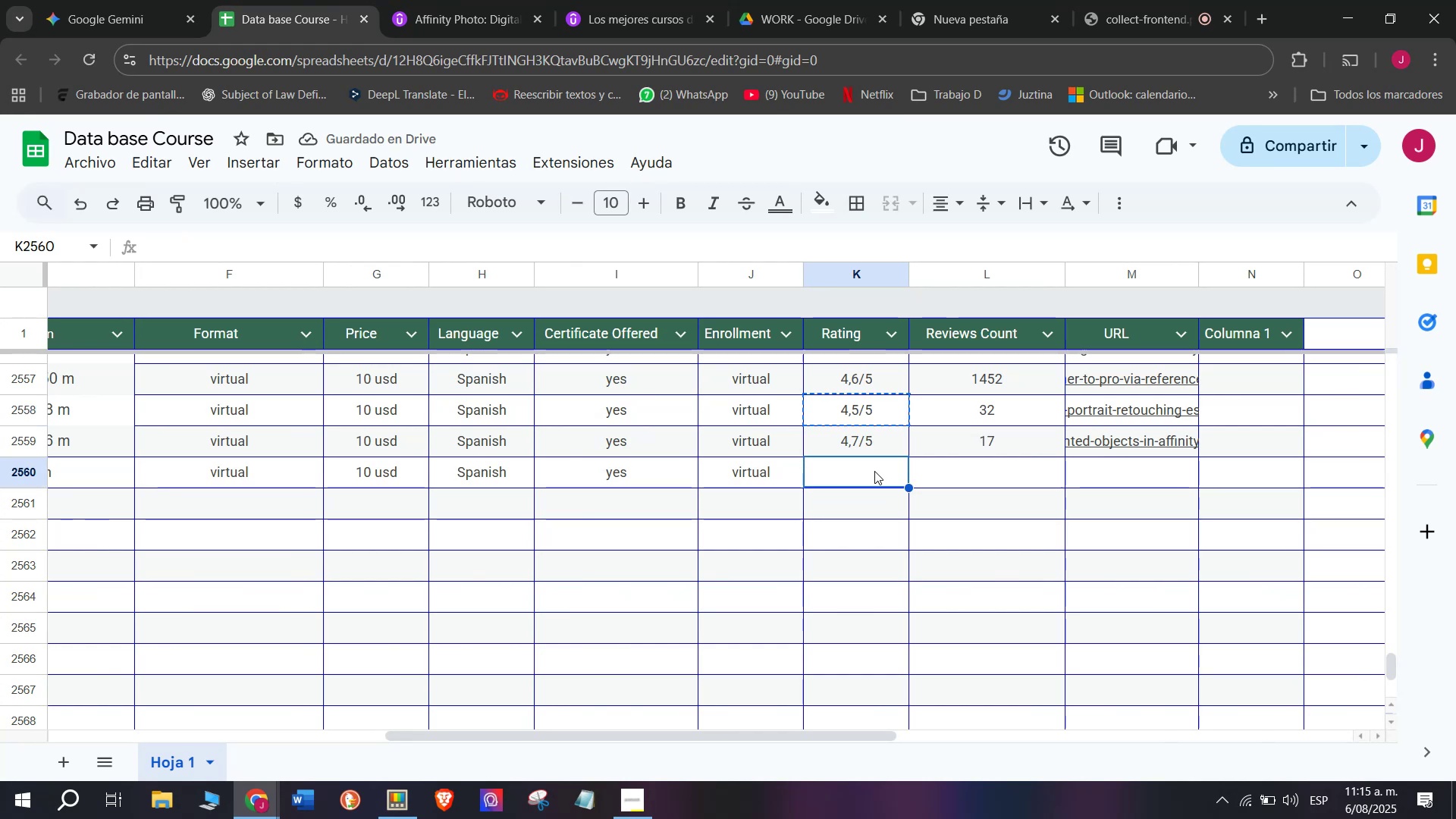 
key(Control+V)
 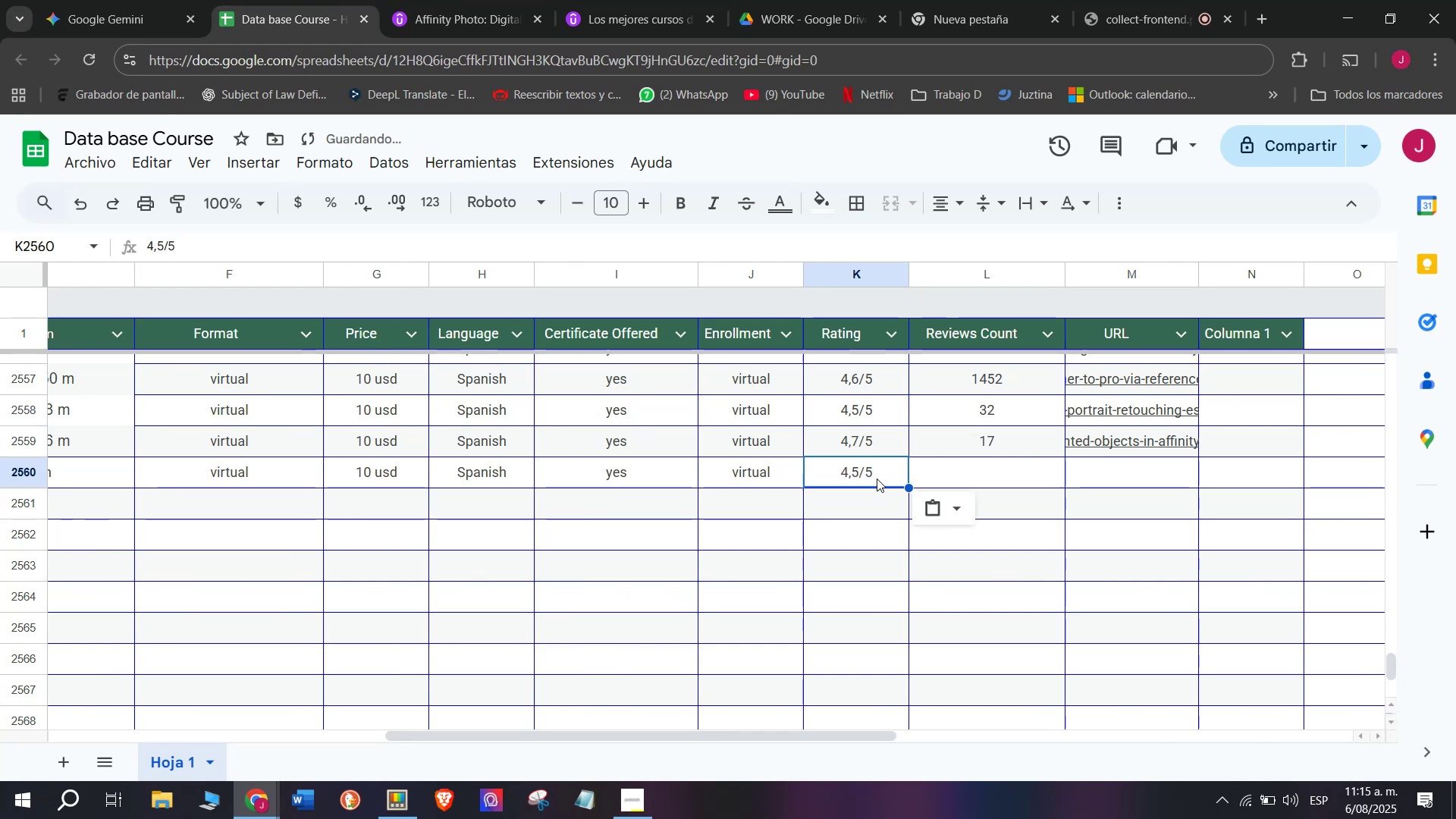 
double_click([877, 479])
 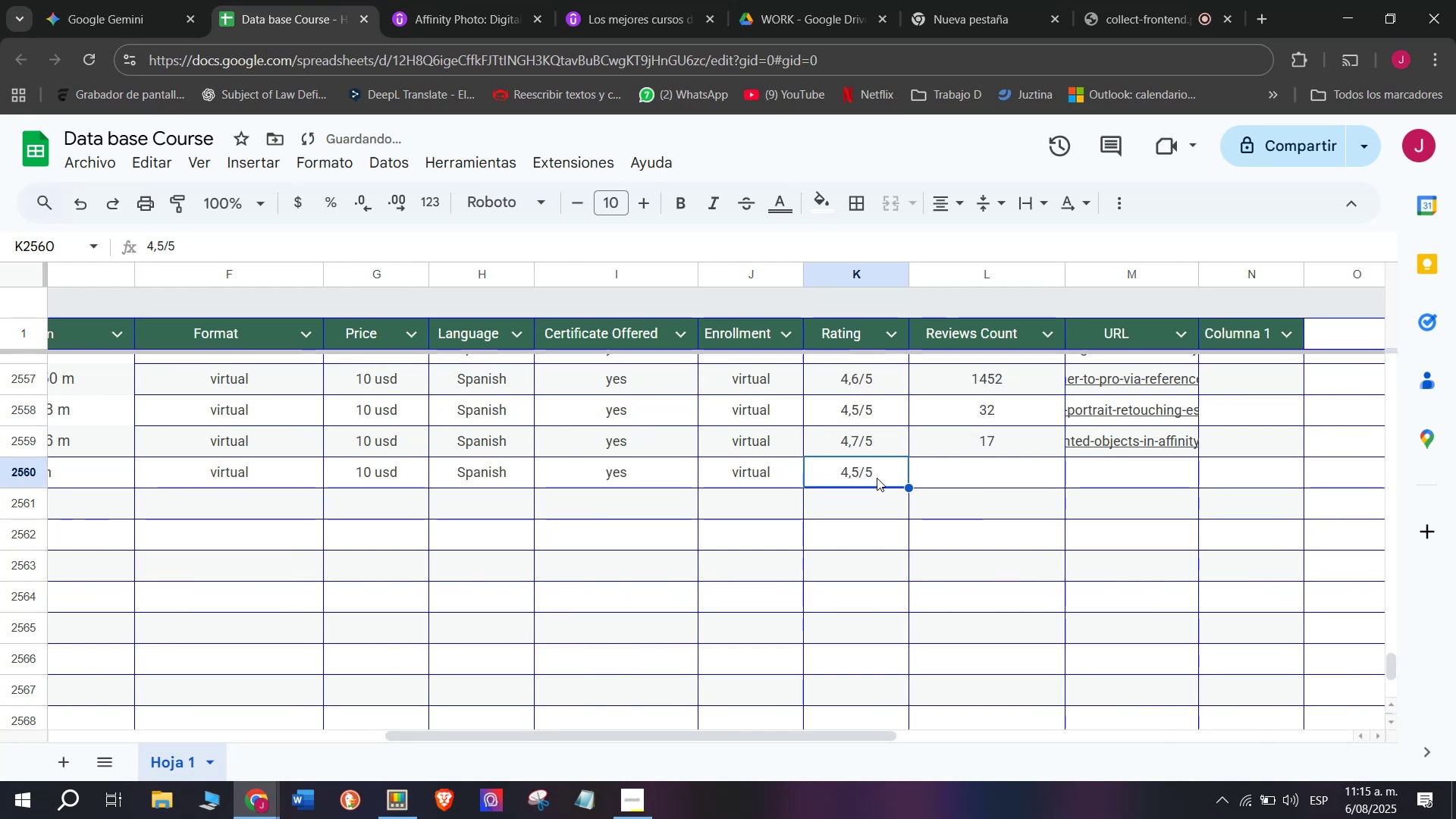 
triple_click([877, 478])
 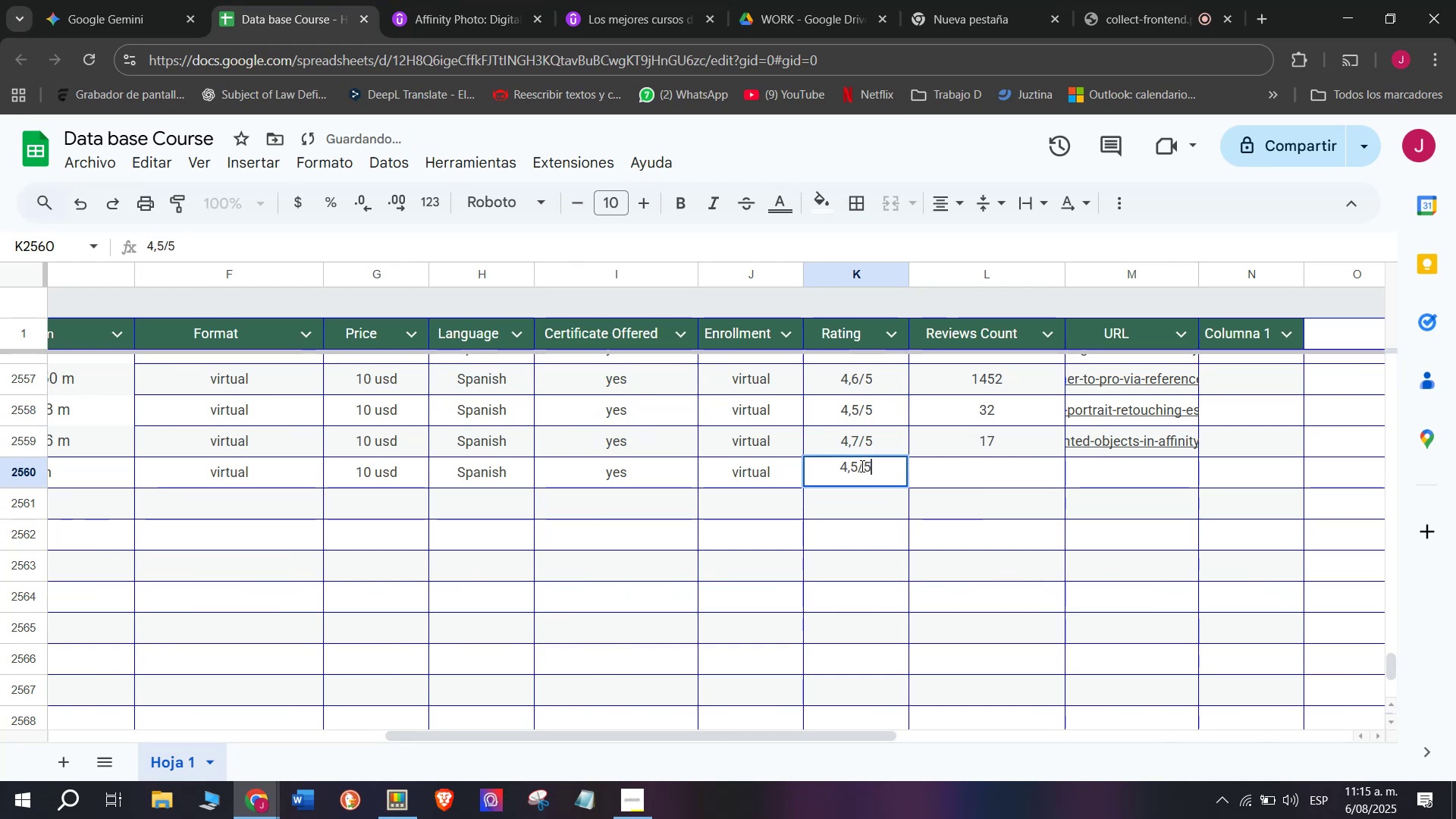 
triple_click([861, 466])
 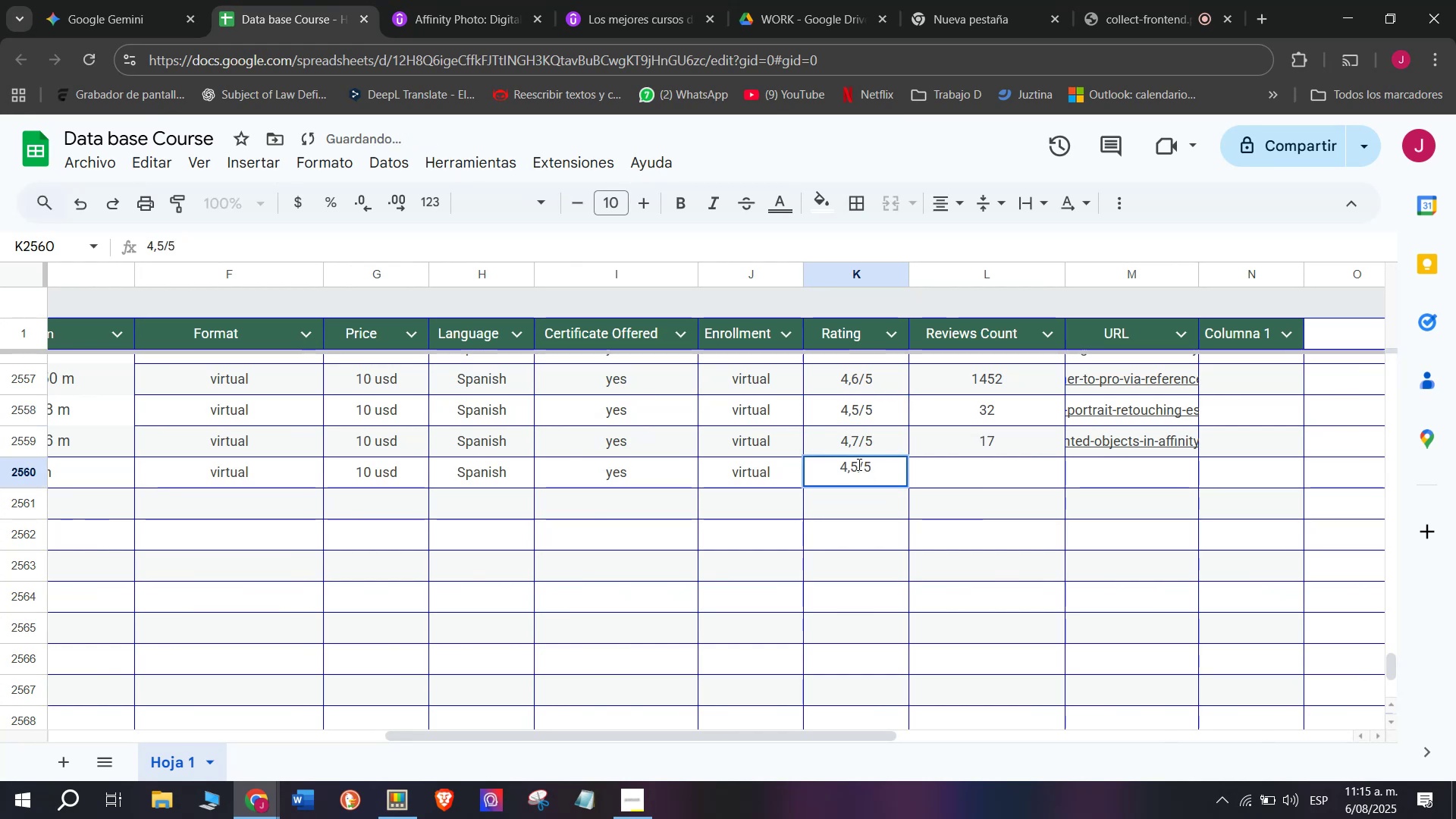 
left_click([855, 463])
 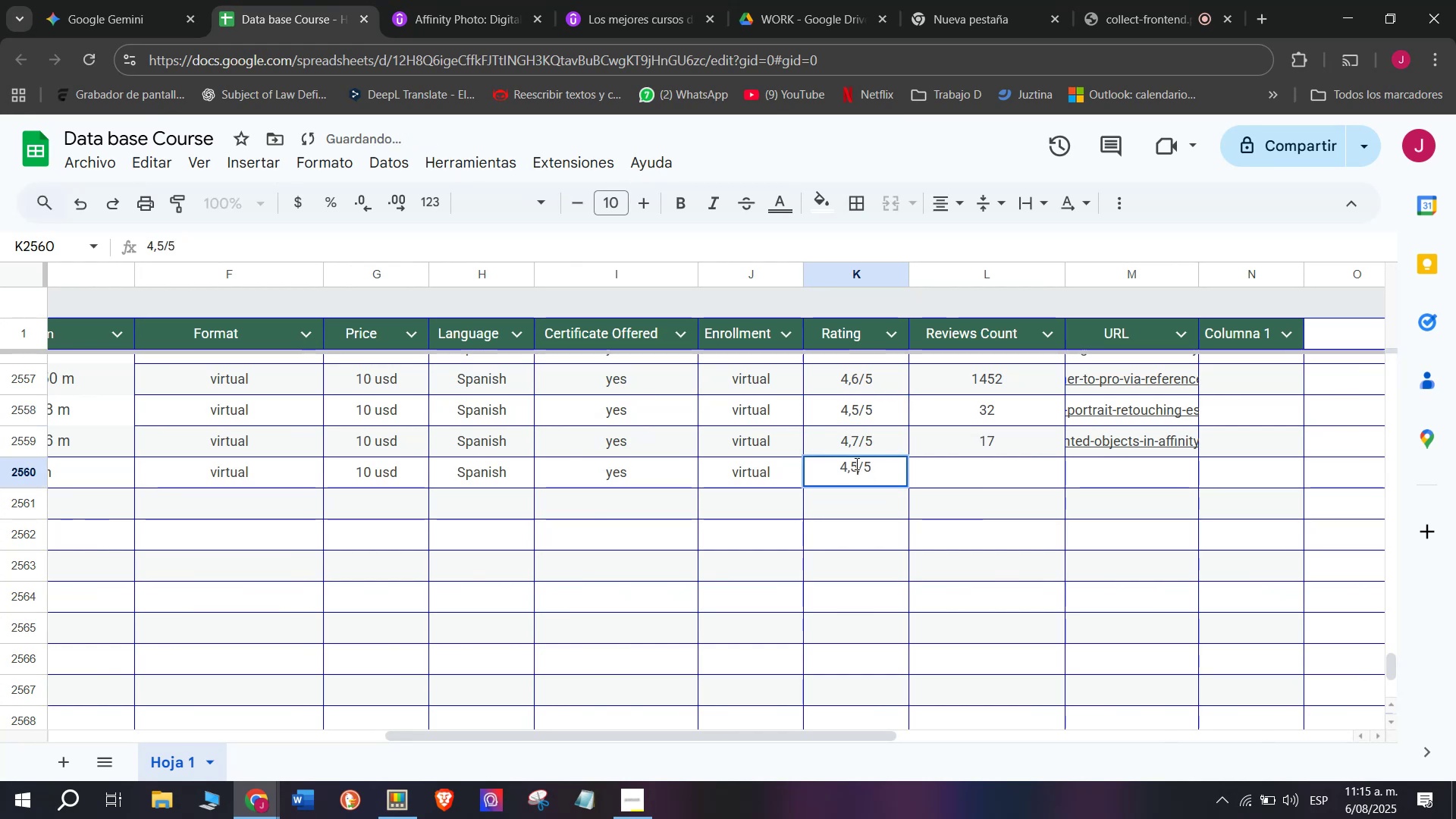 
key(Q)
 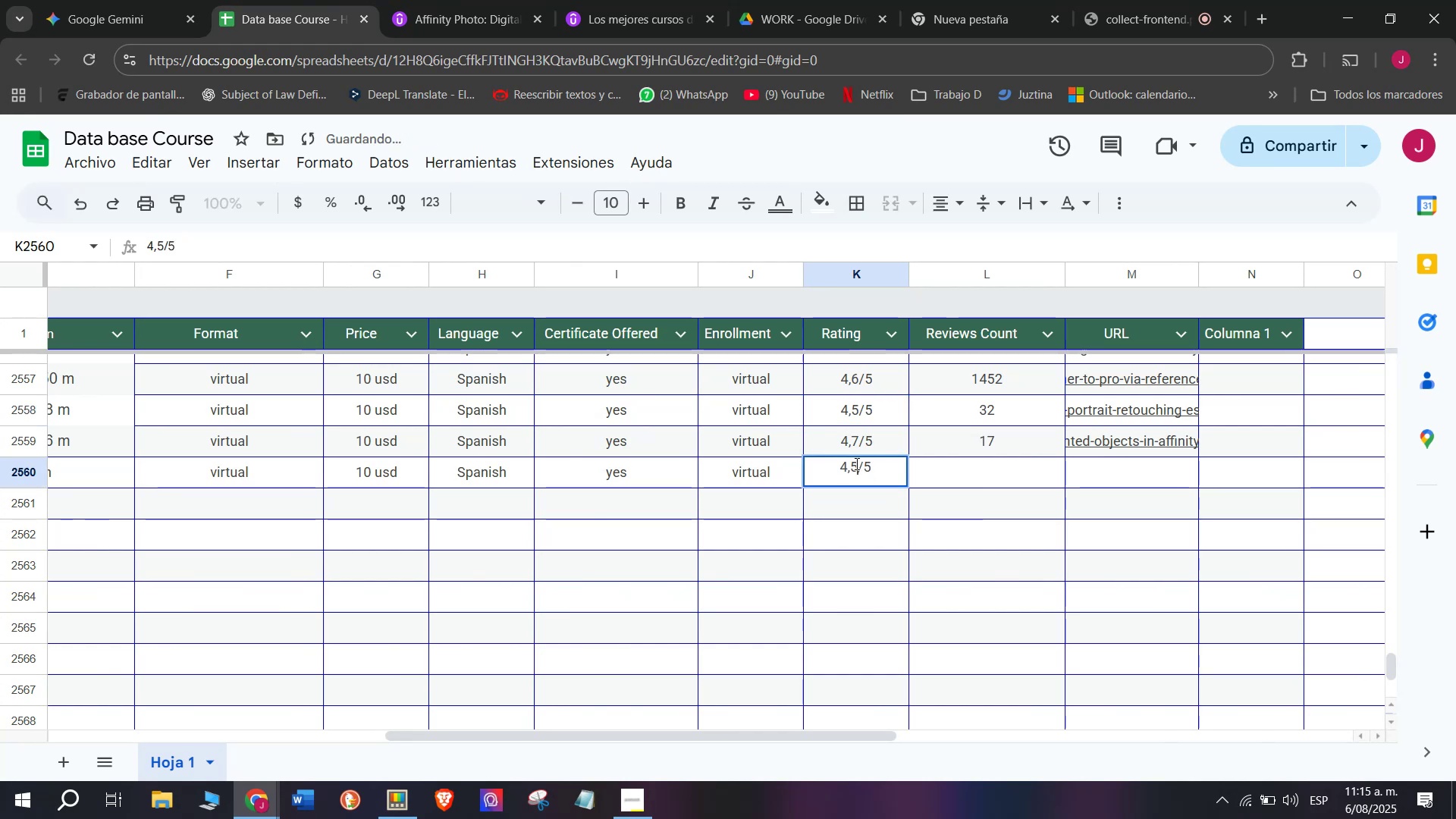 
key(Backspace)
 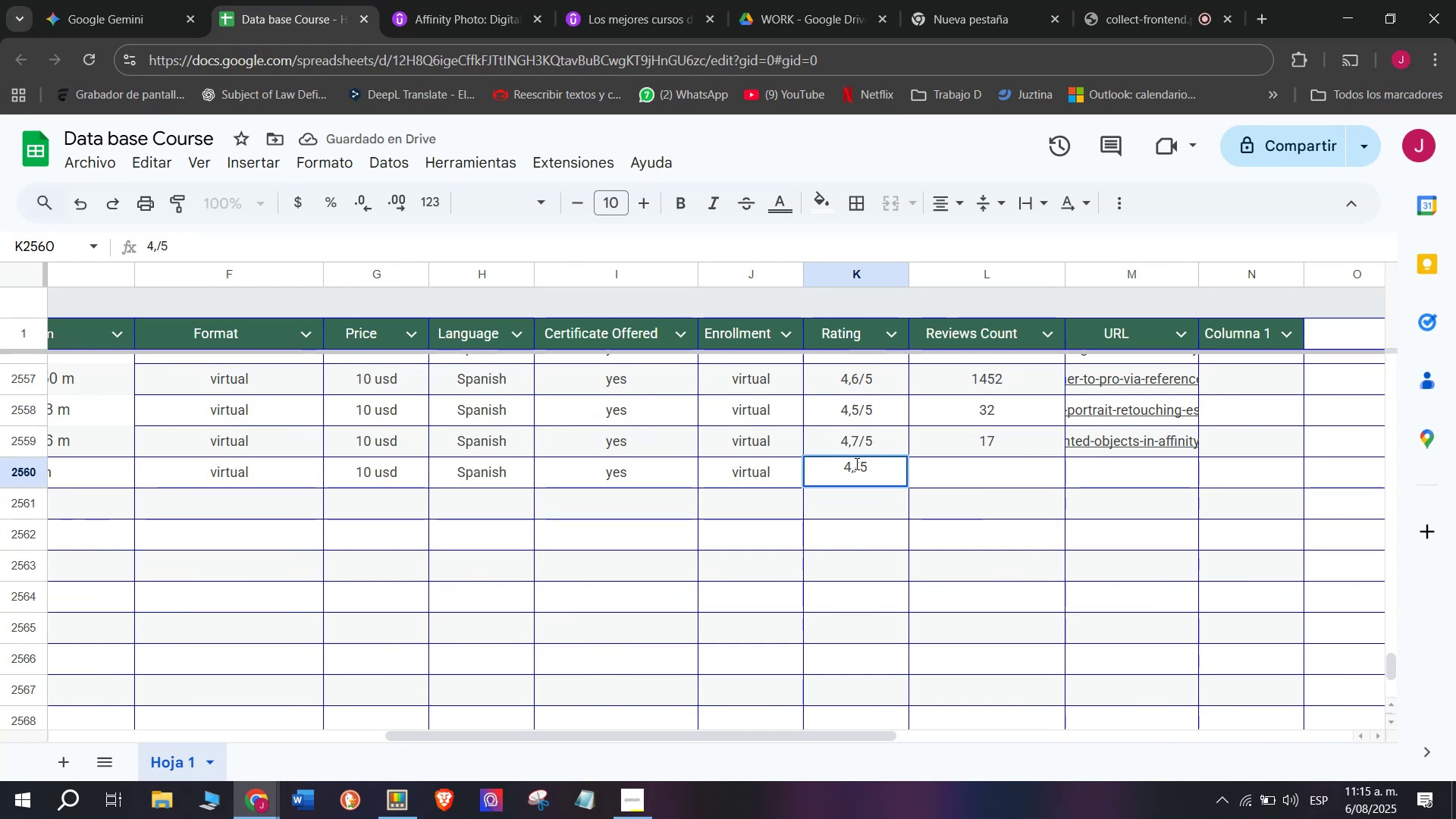 
key(2)
 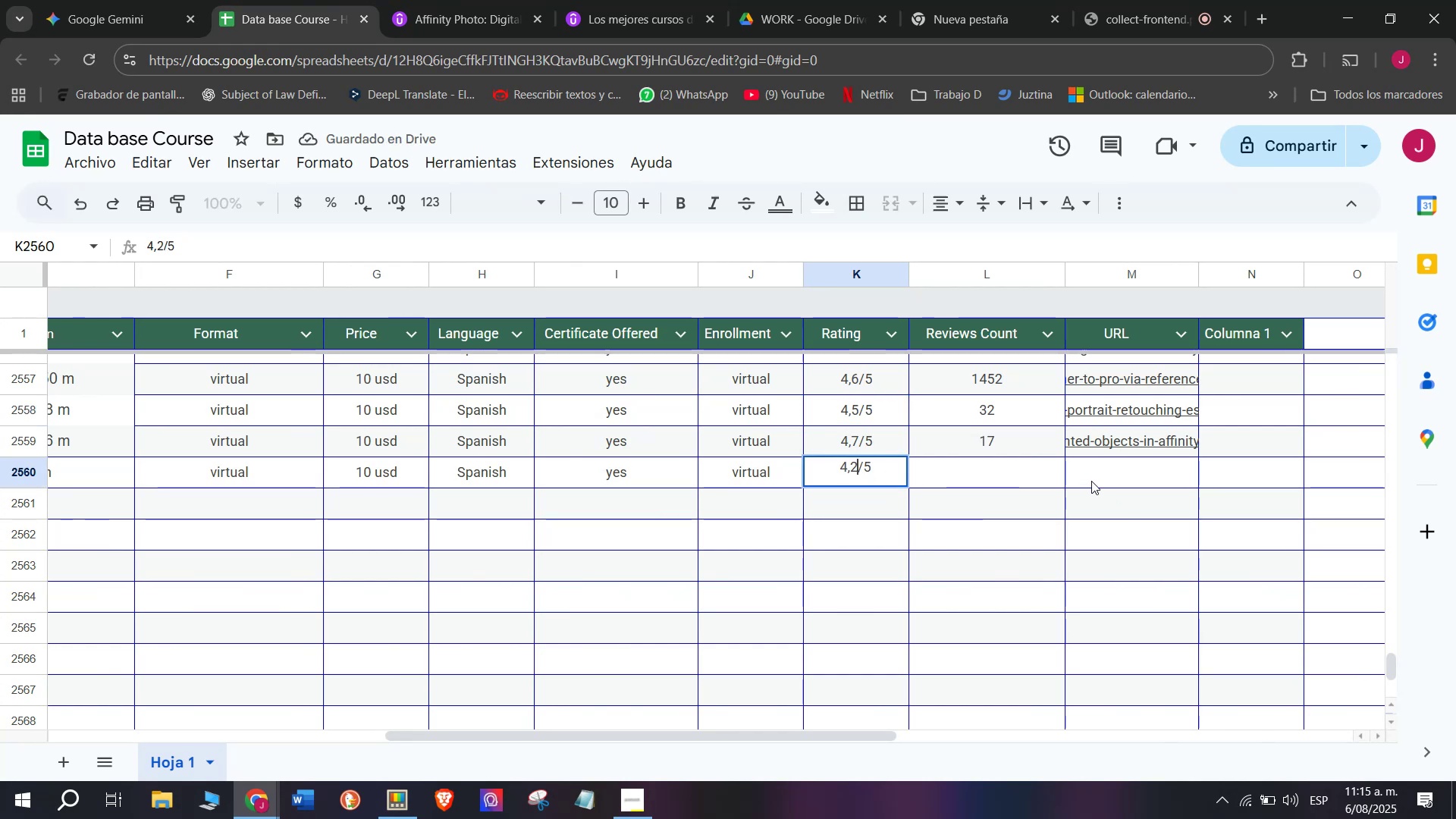 
left_click([1018, 476])
 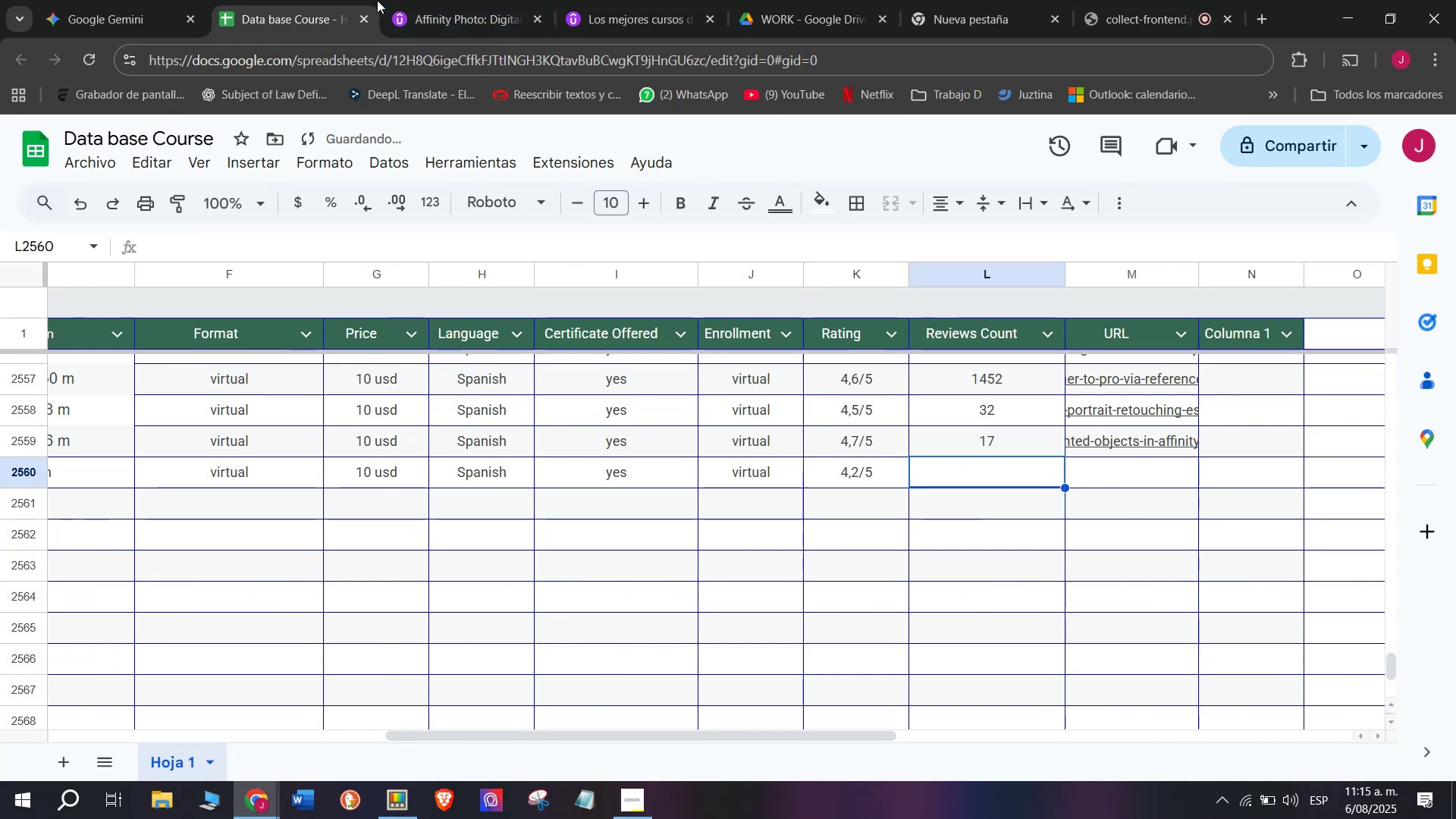 
left_click([504, 0])
 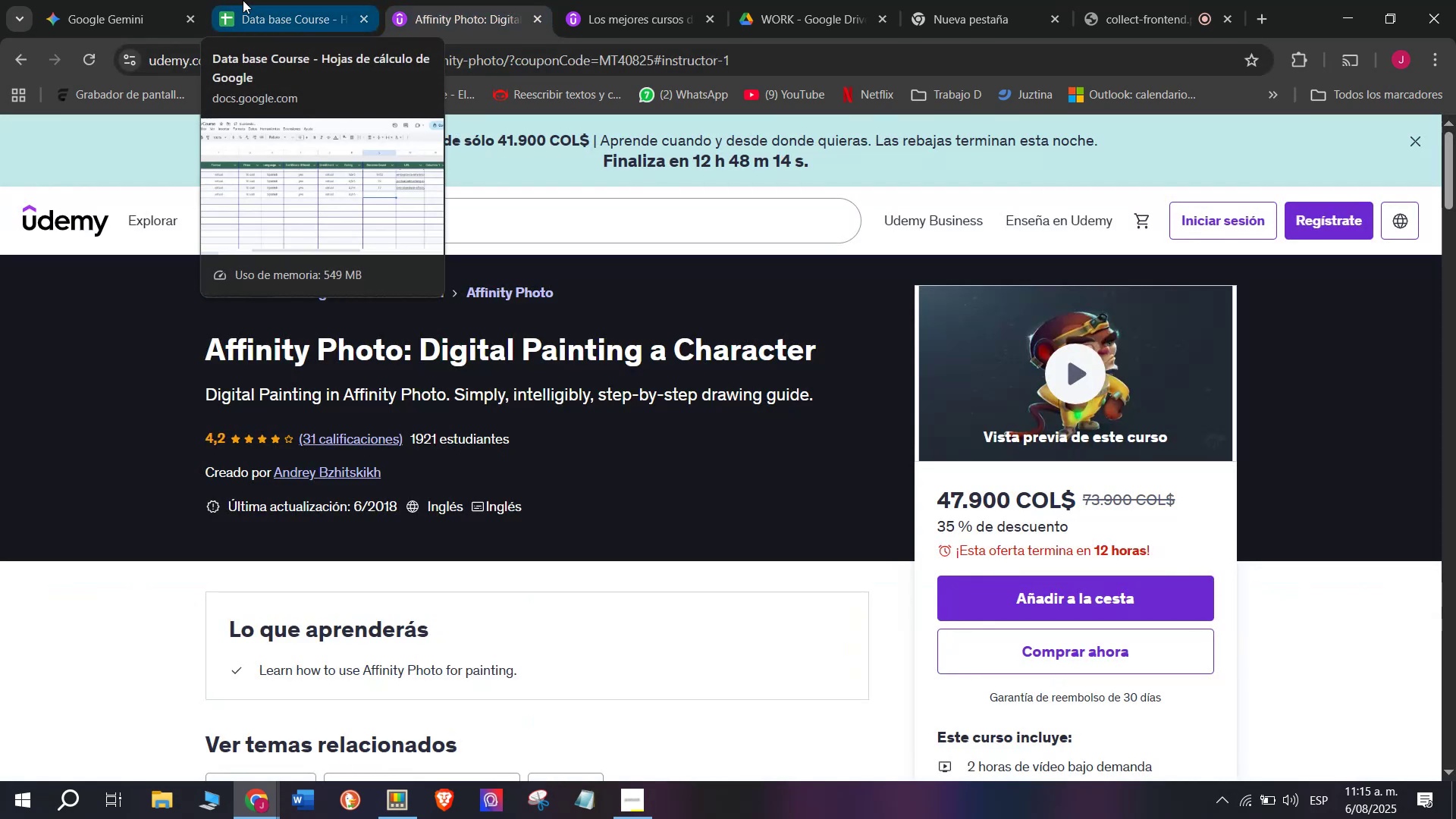 
left_click([243, 0])
 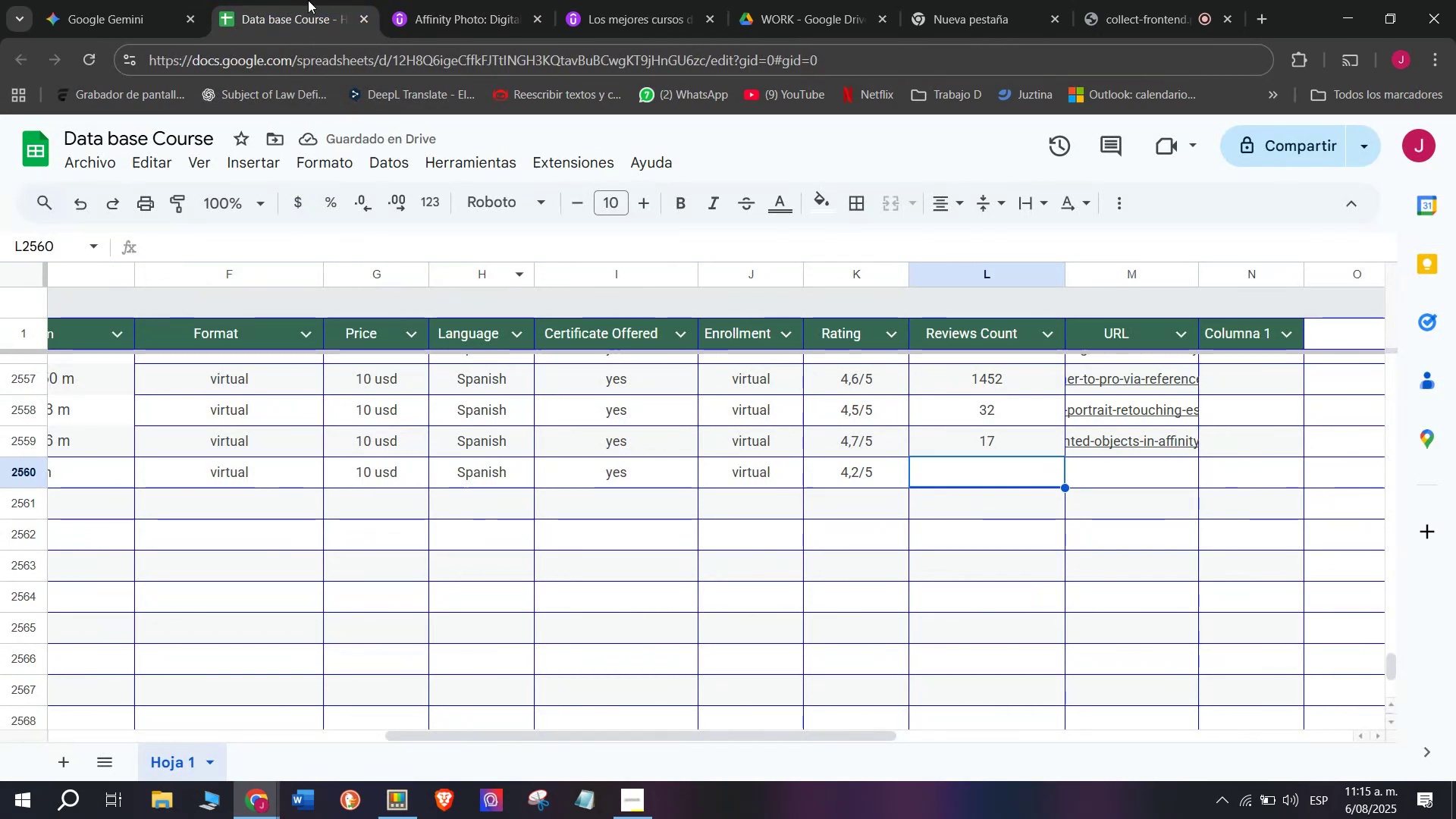 
left_click([425, 0])
 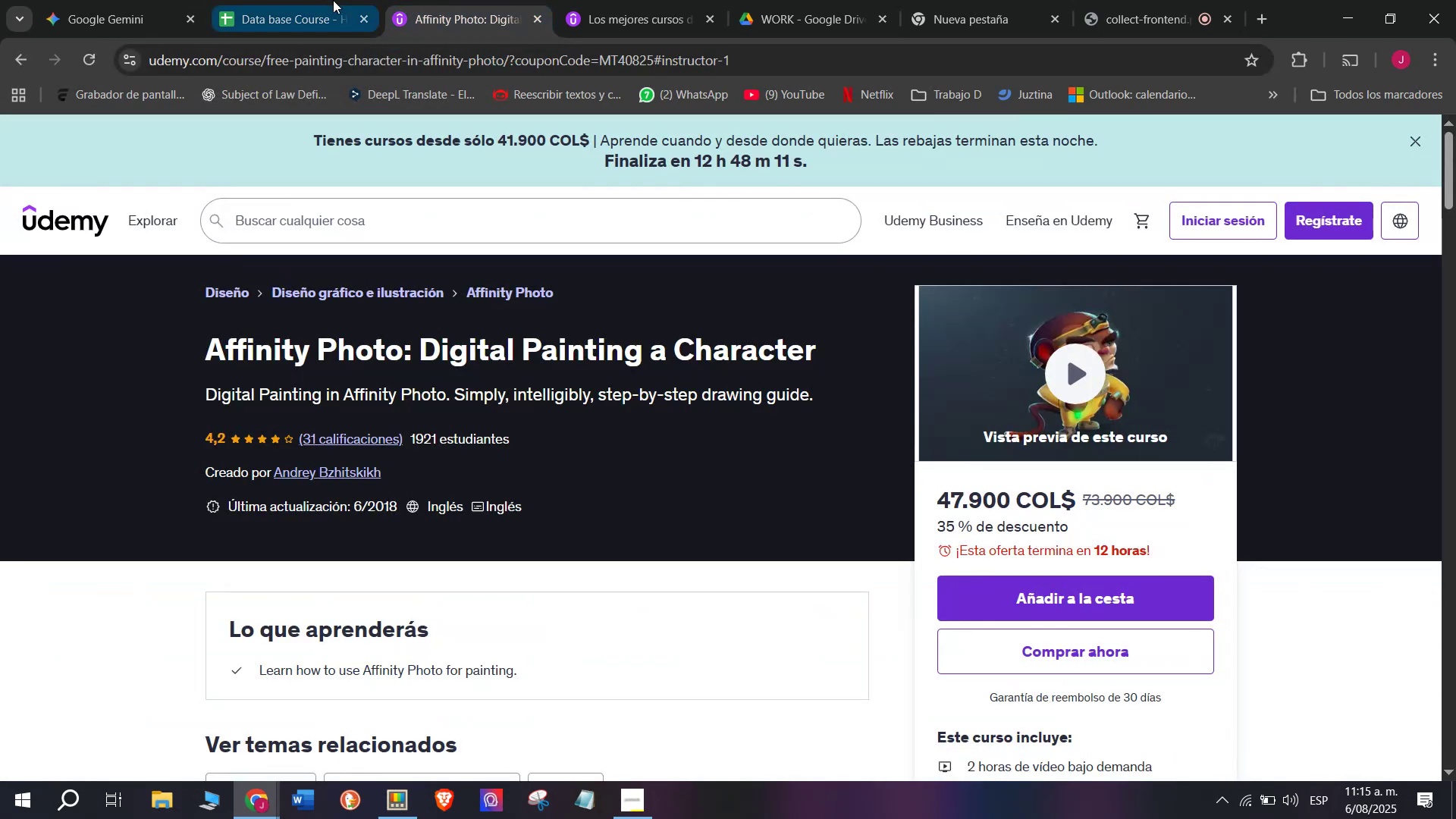 
left_click([300, 0])
 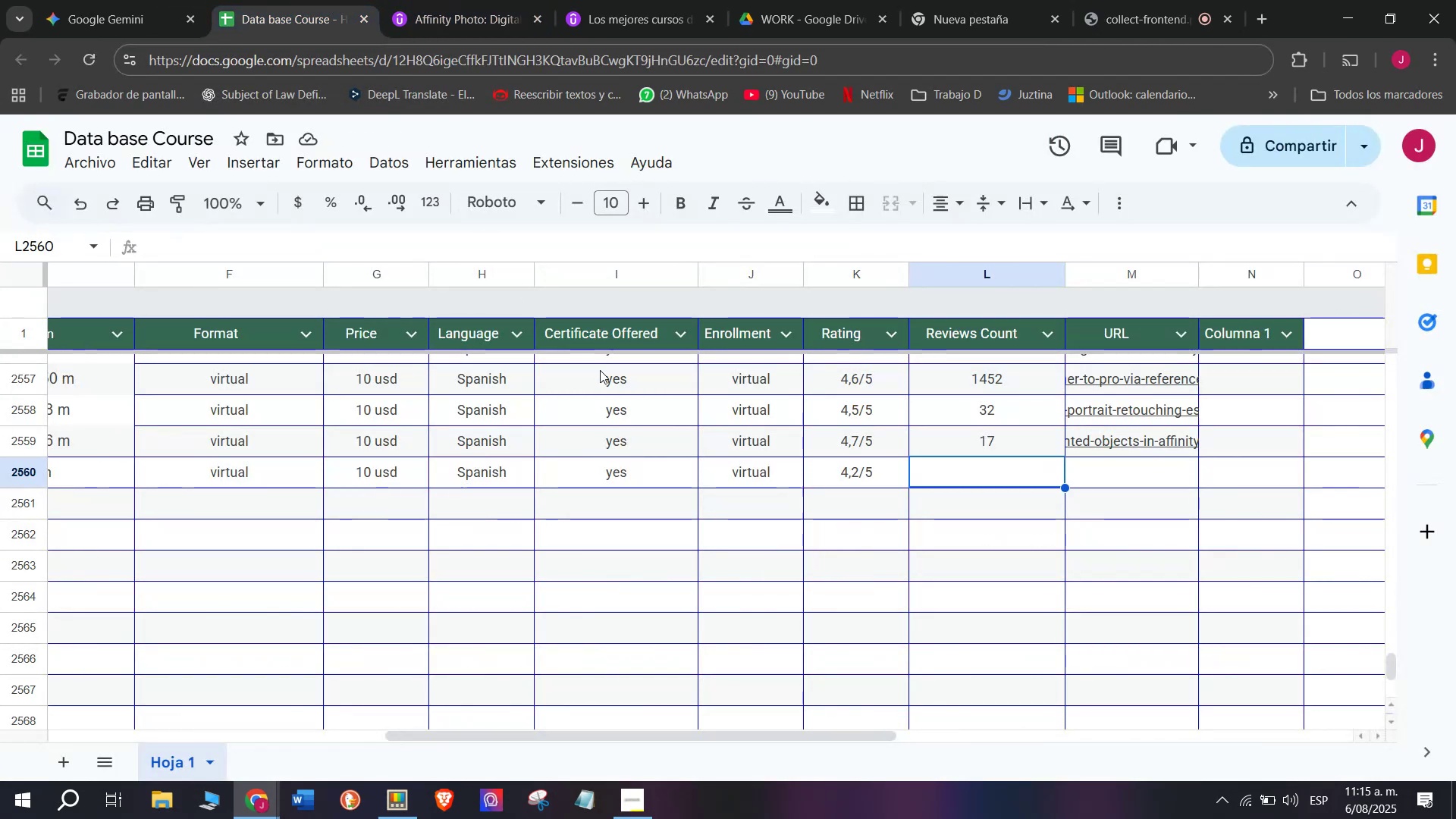 
type(31)
 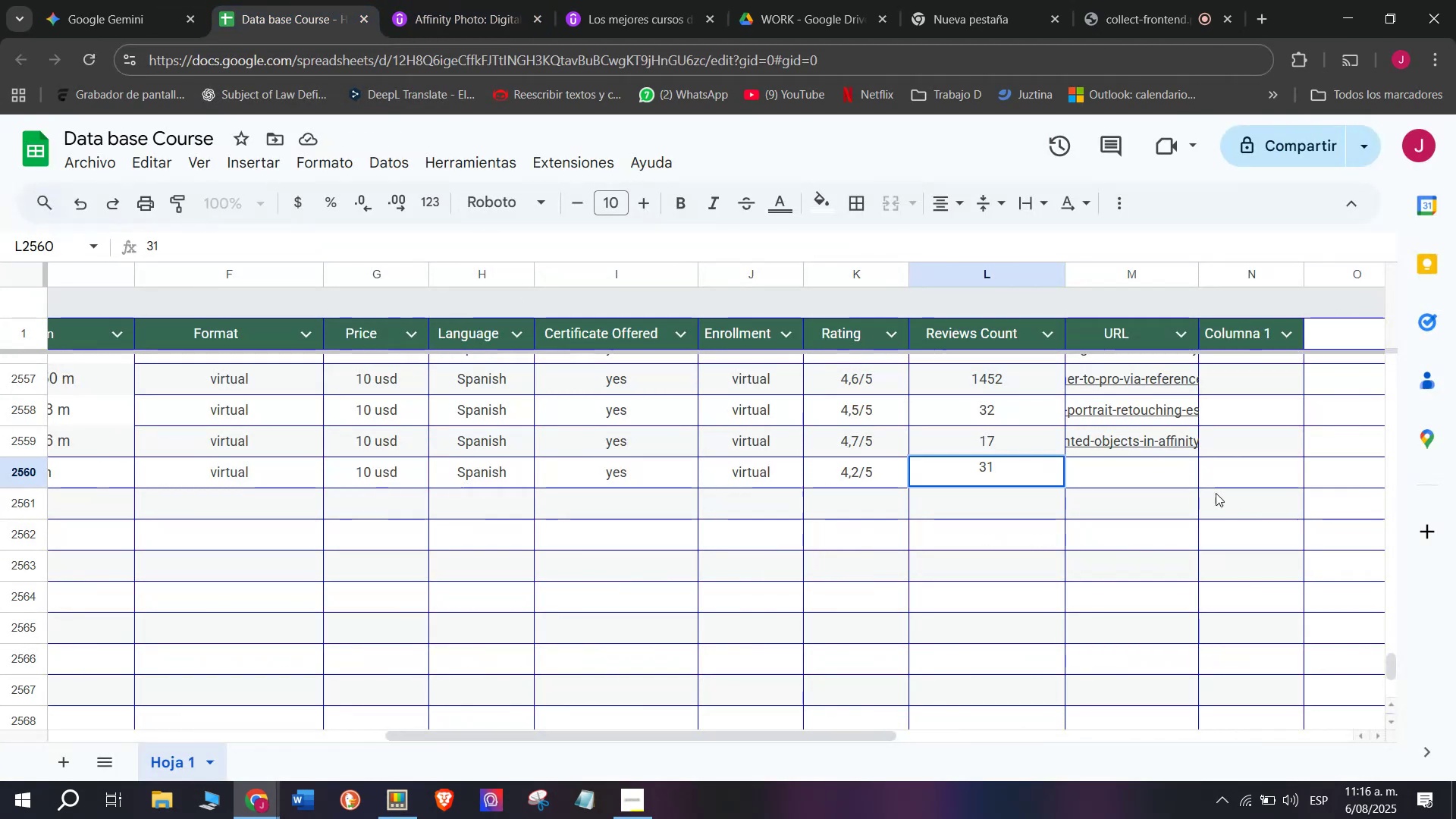 
left_click([1153, 485])
 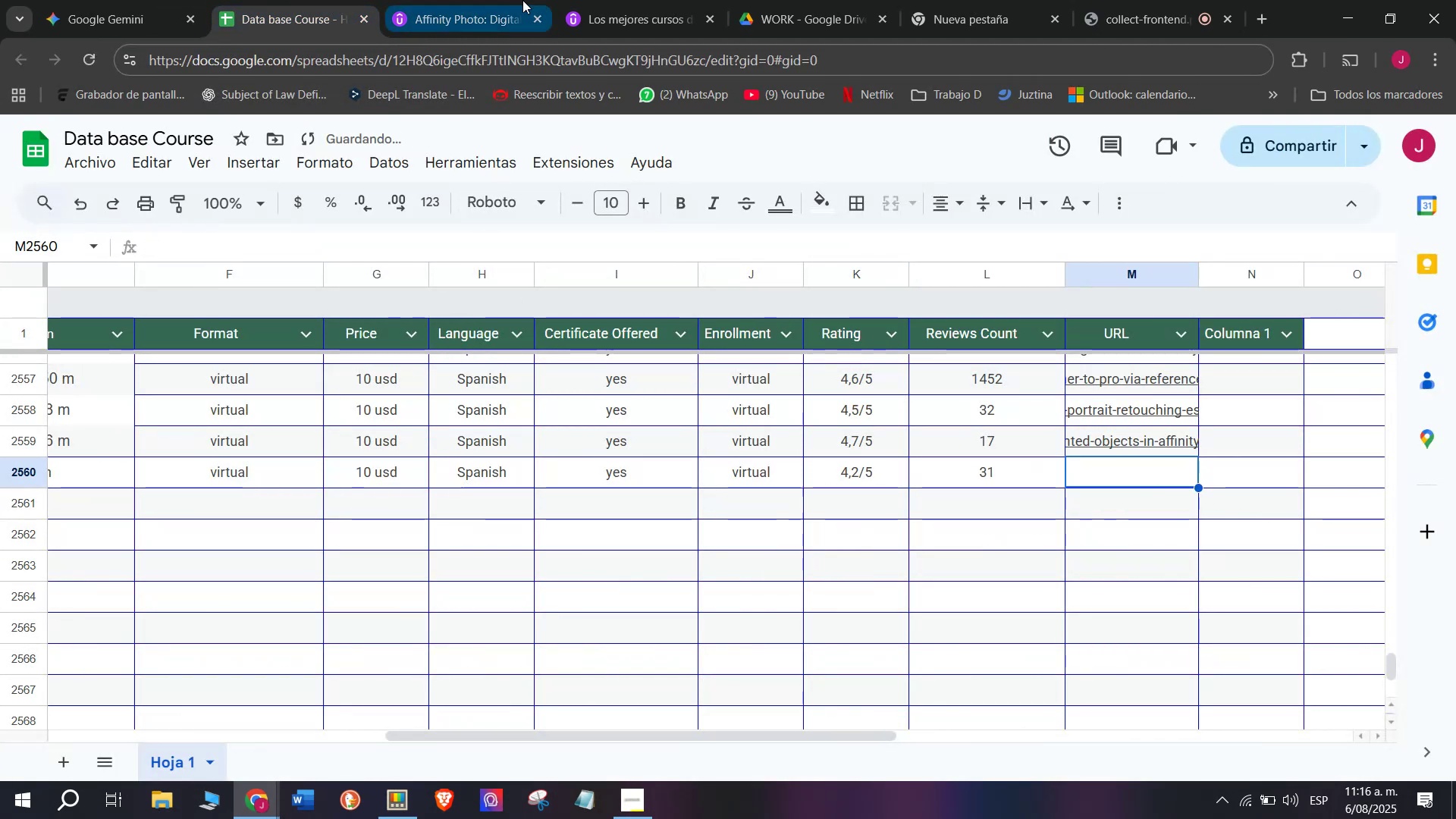 
left_click([450, 0])
 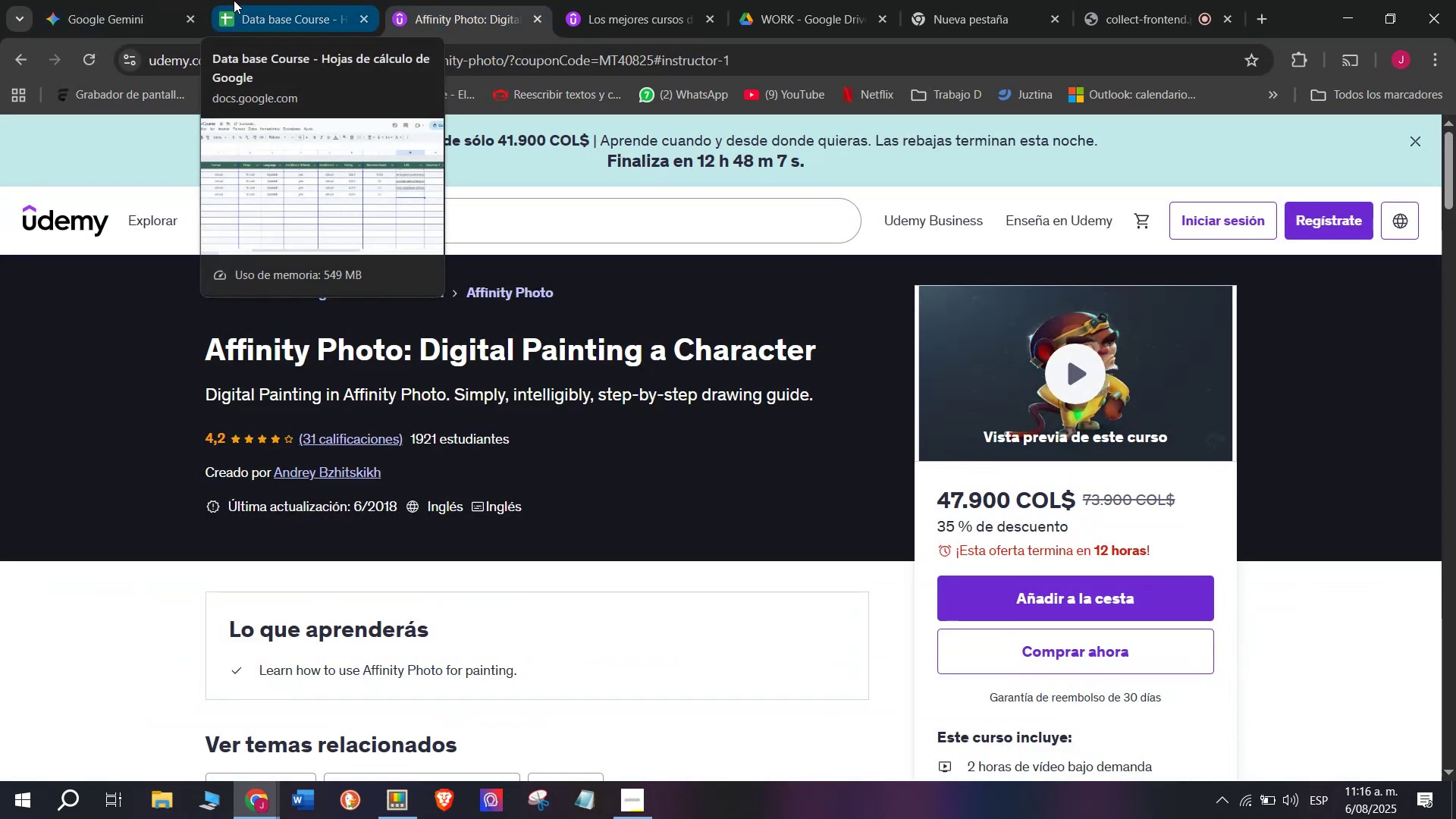 
left_click([234, 0])
 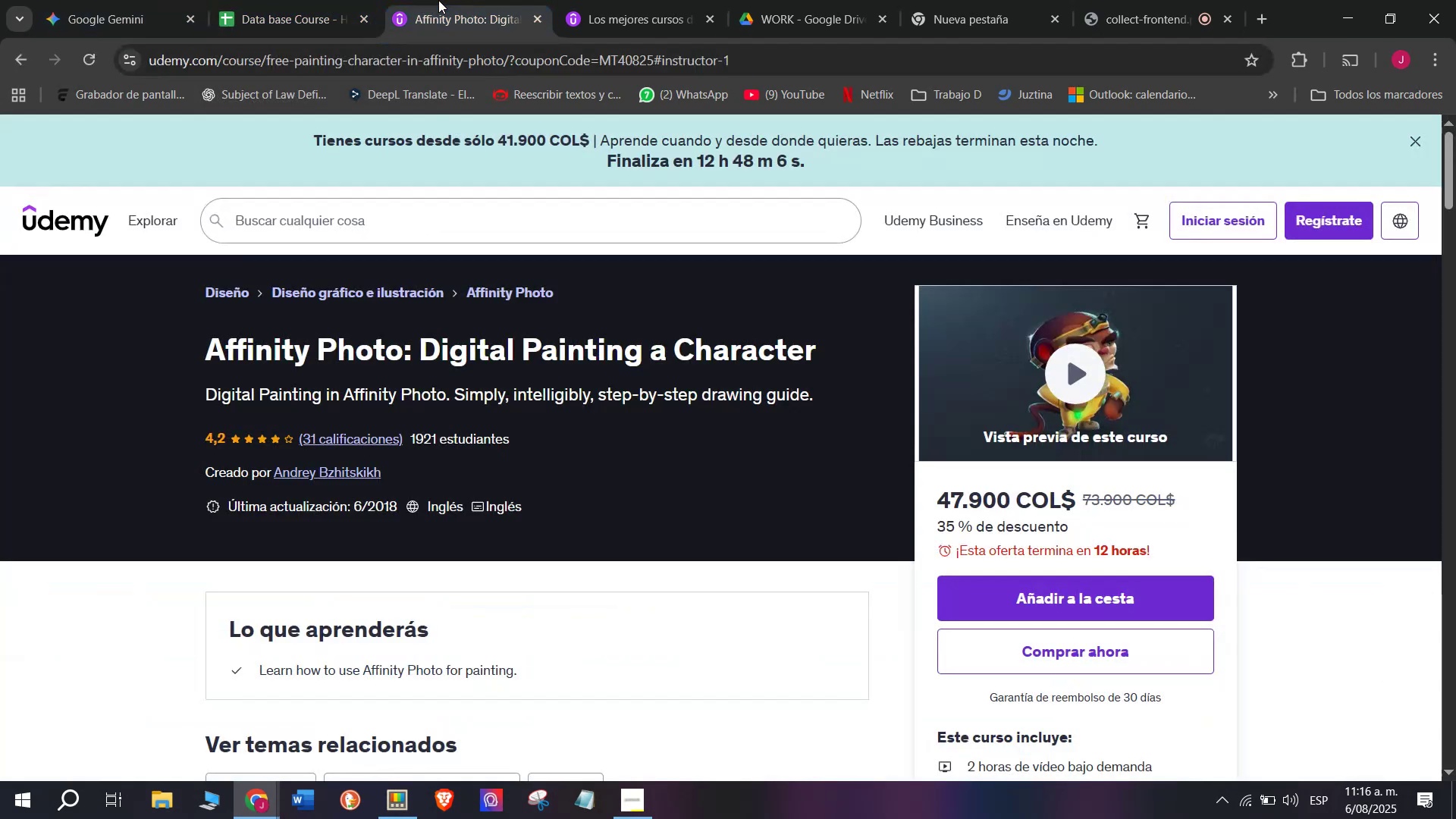 
double_click([438, 71])
 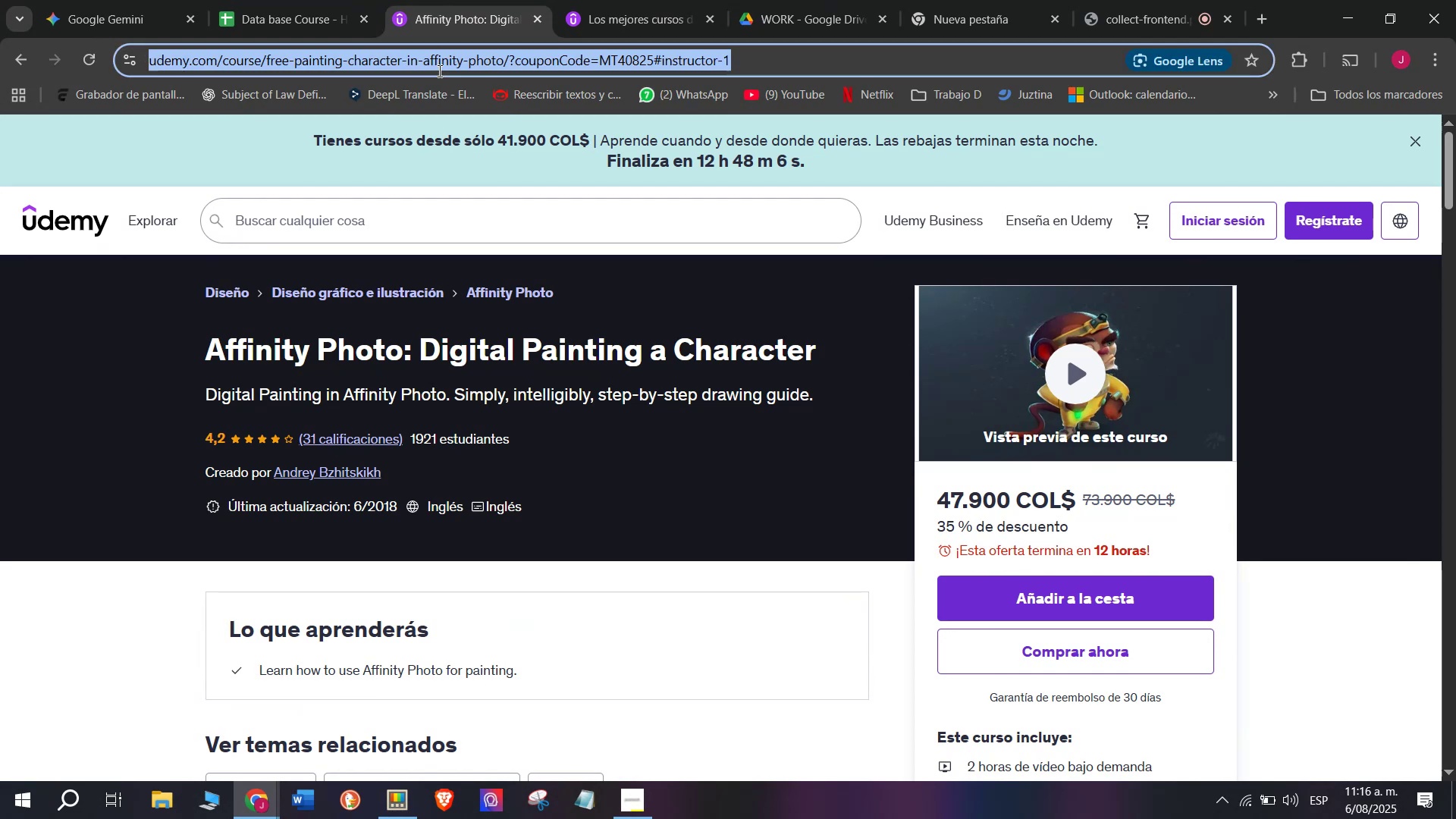 
triple_click([438, 71])
 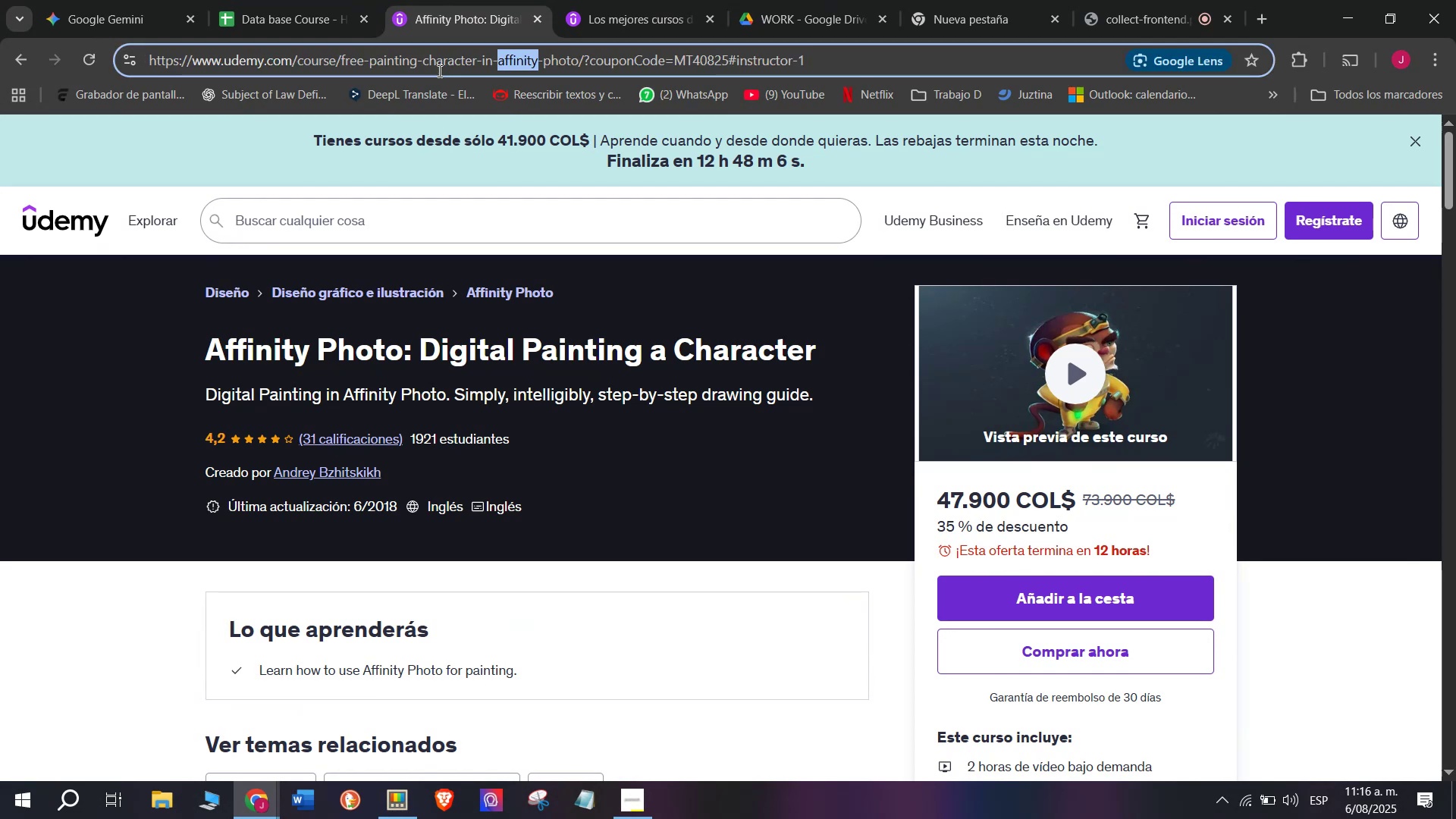 
triple_click([438, 71])
 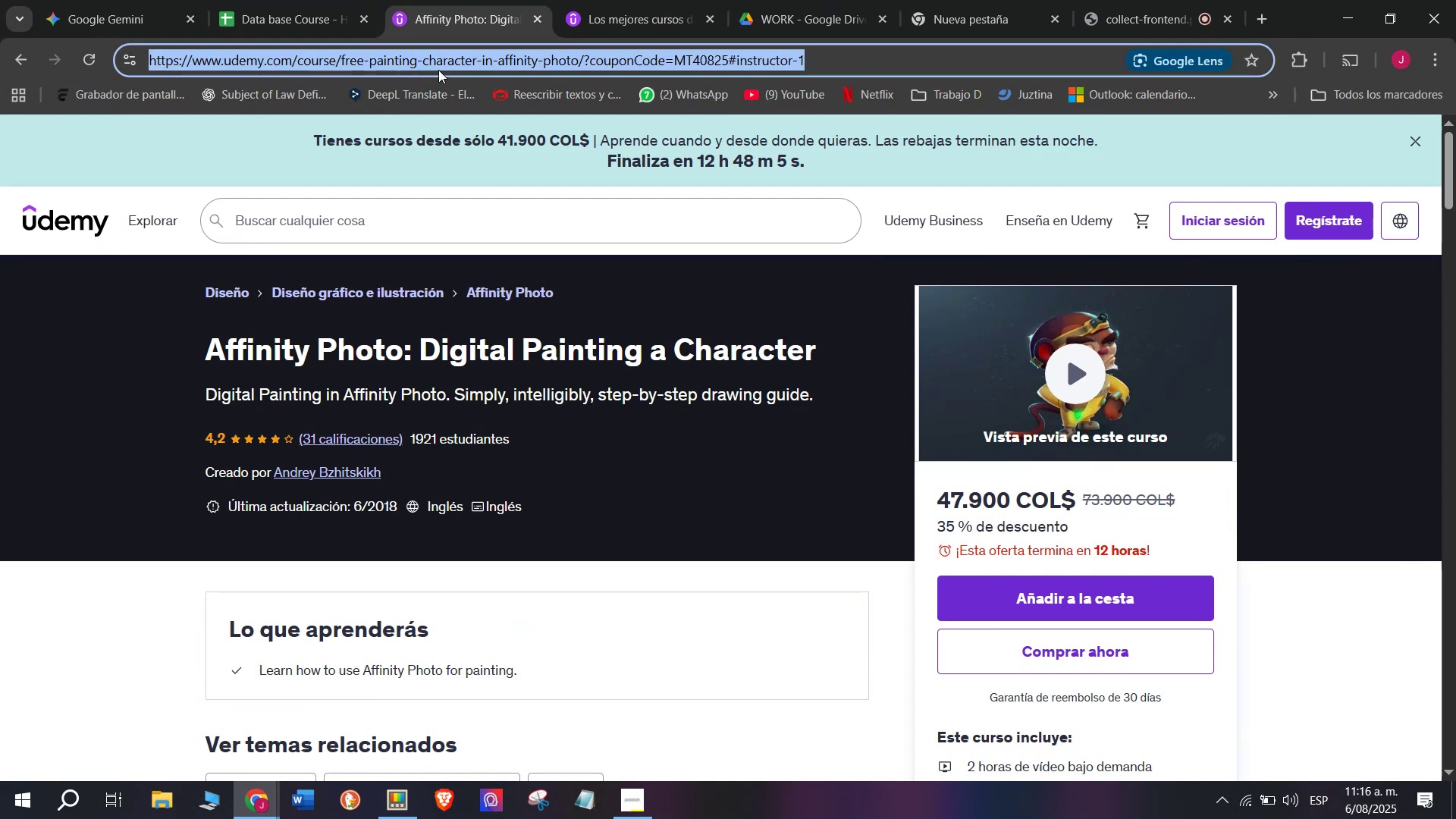 
key(Control+ControlLeft)
 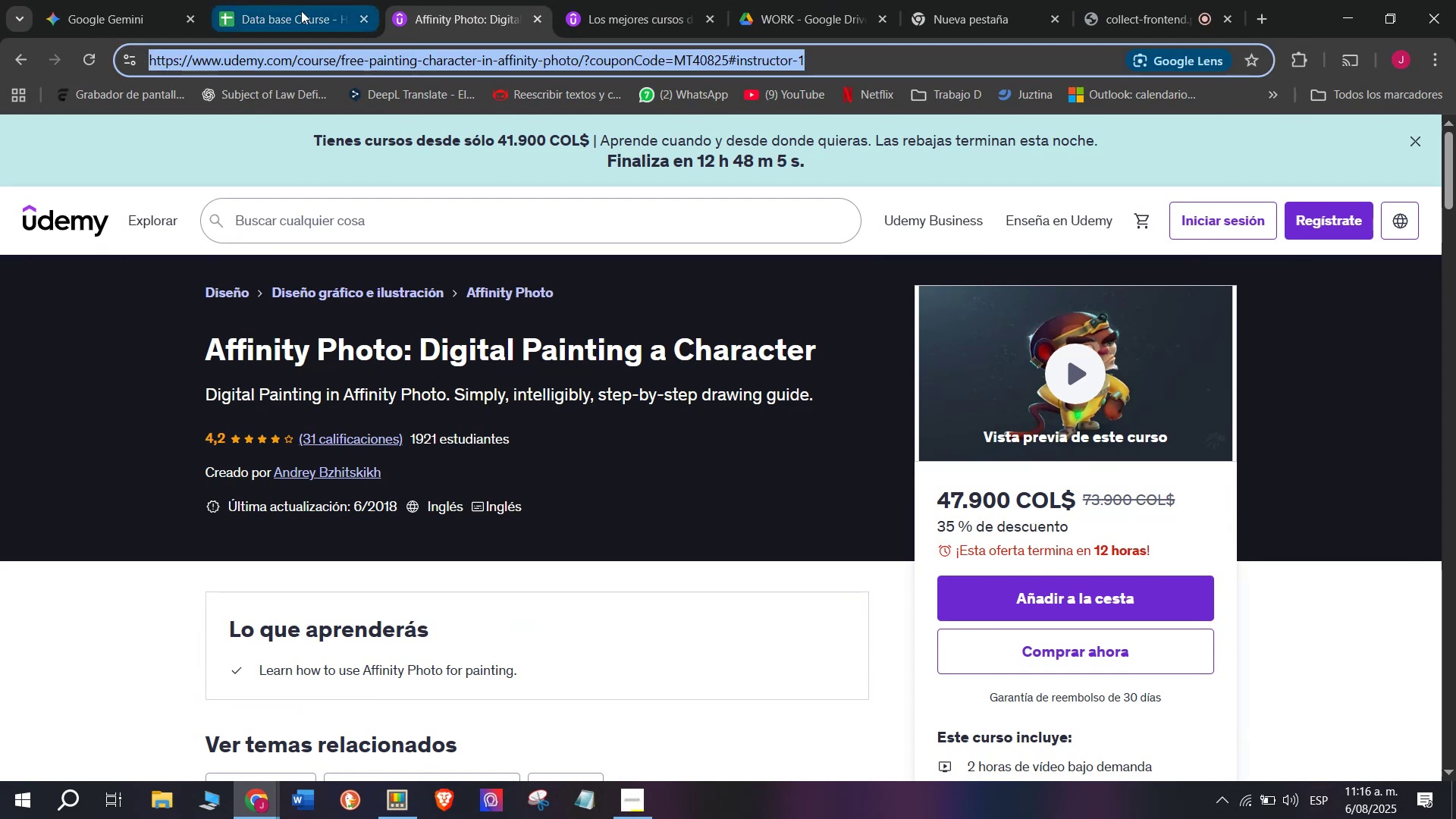 
key(Break)
 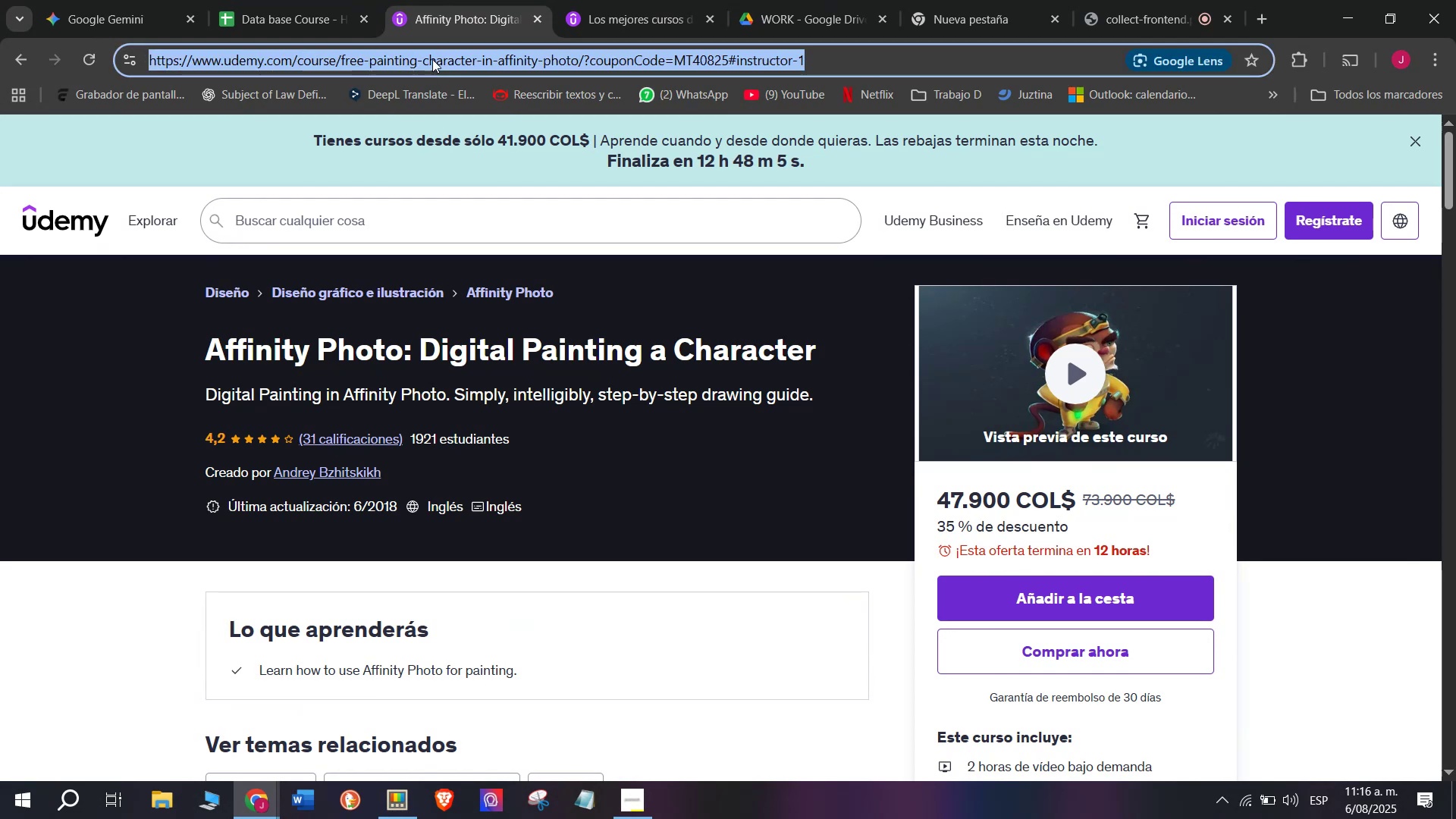 
key(Control+C)
 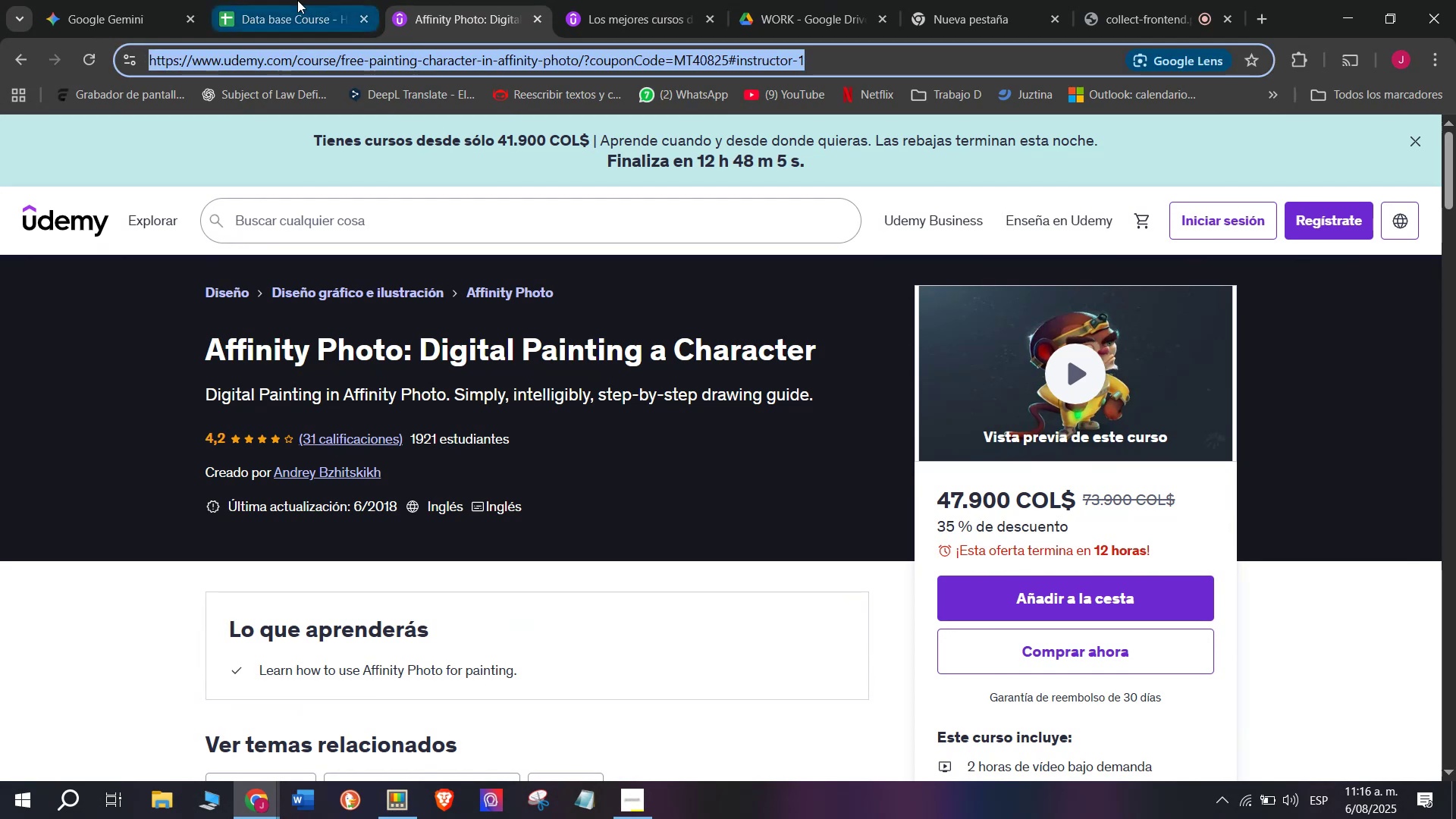 
left_click([296, 0])
 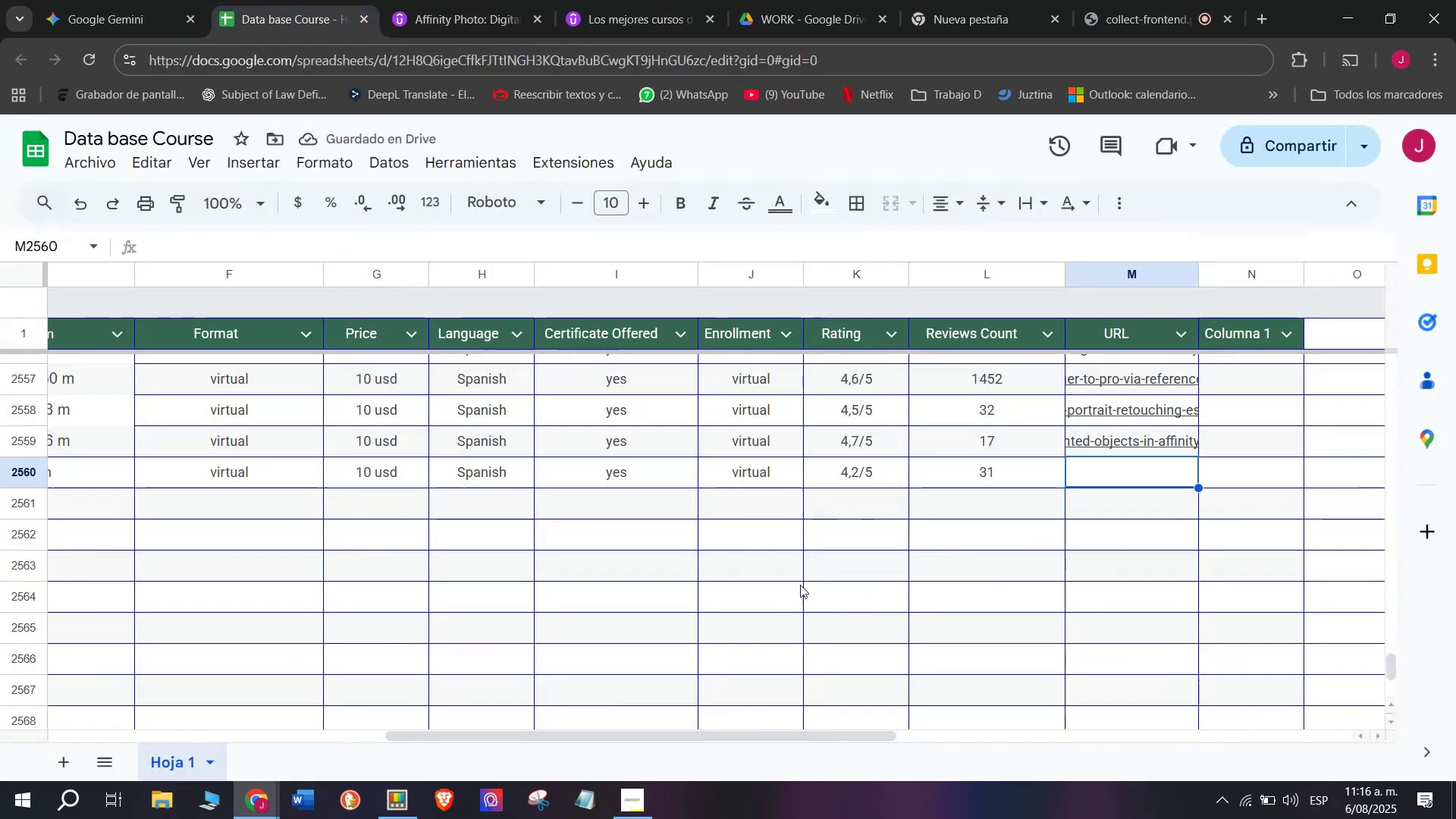 
key(Z)
 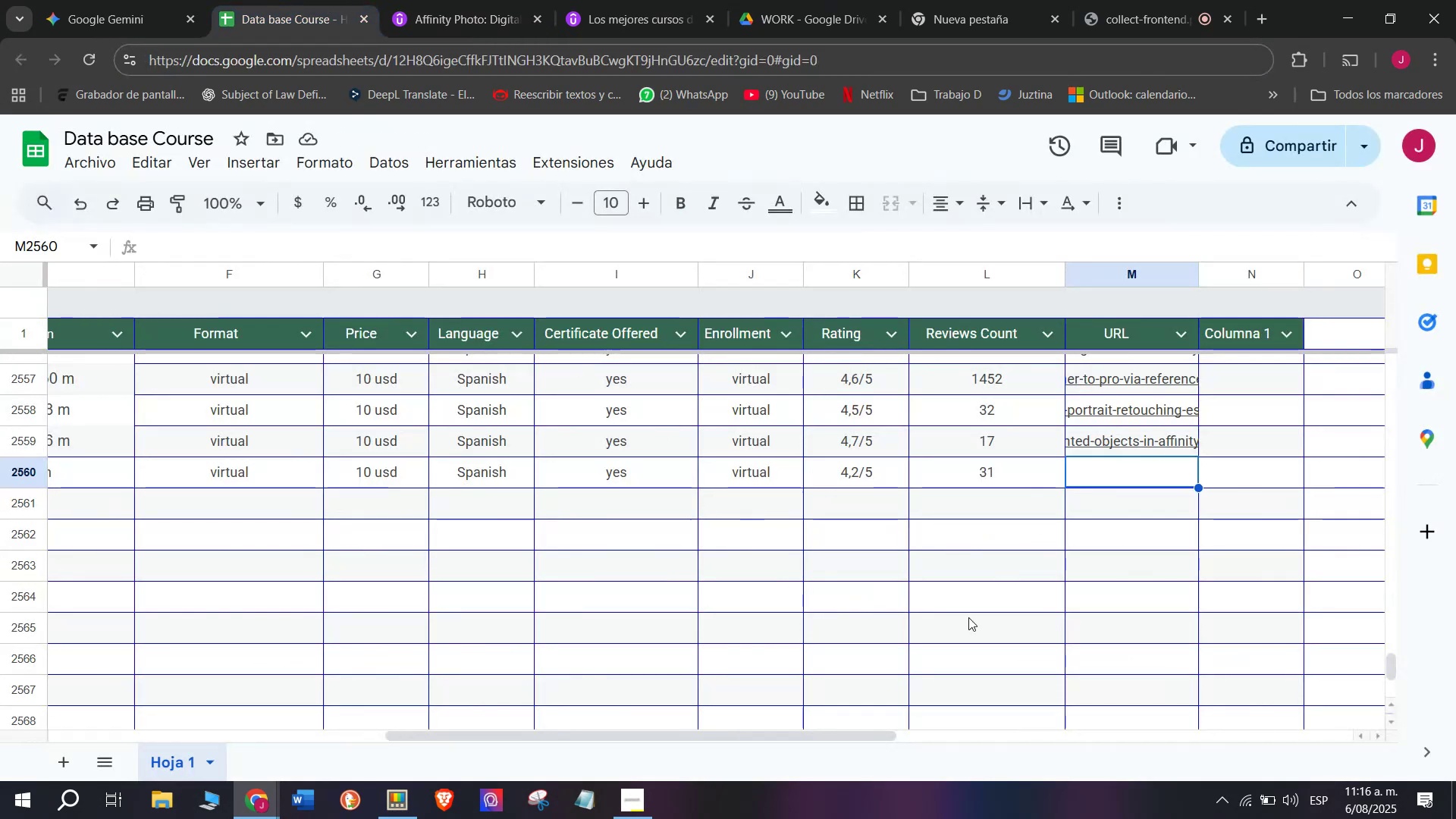 
key(Control+ControlLeft)
 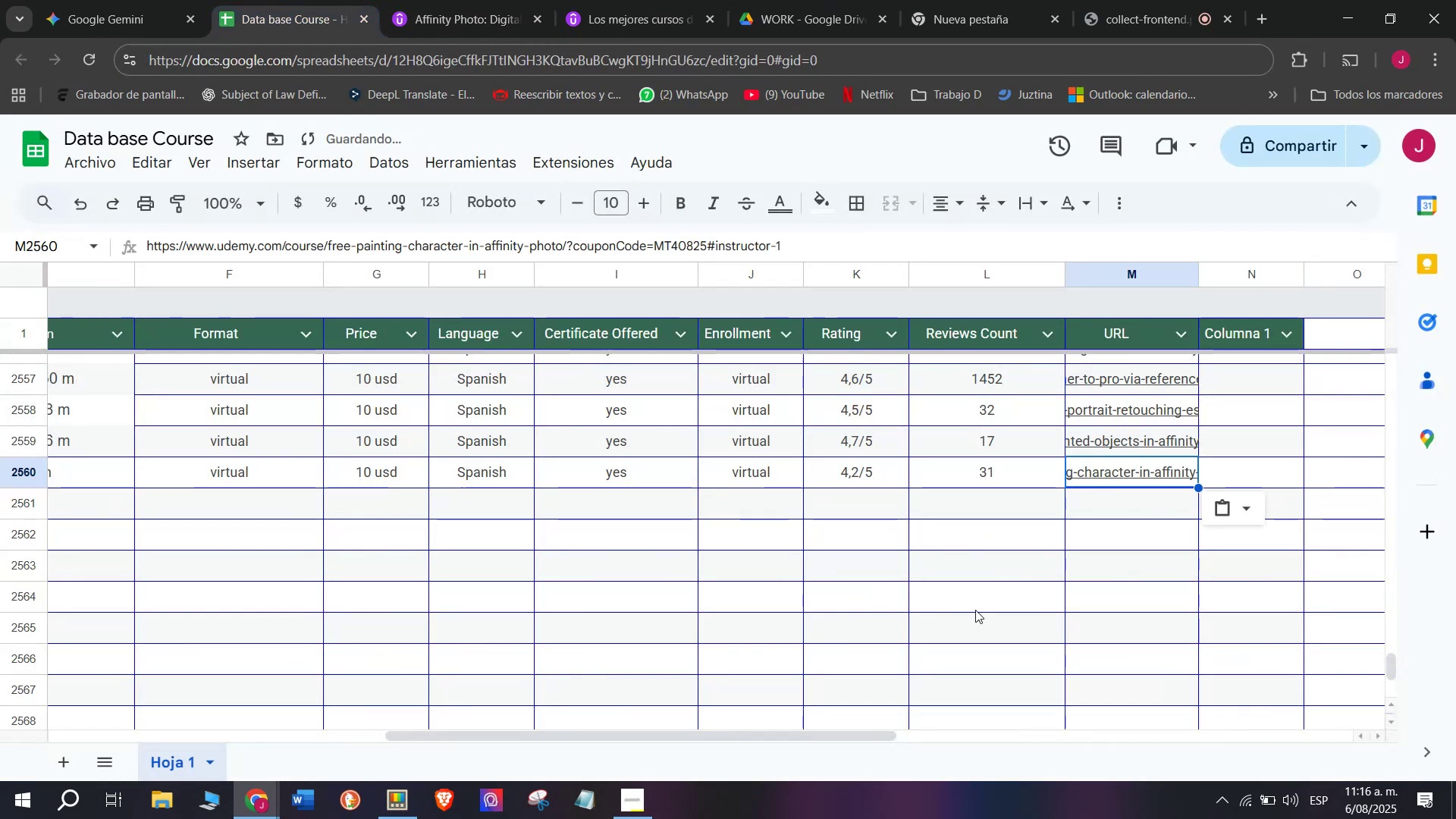 
key(Control+V)
 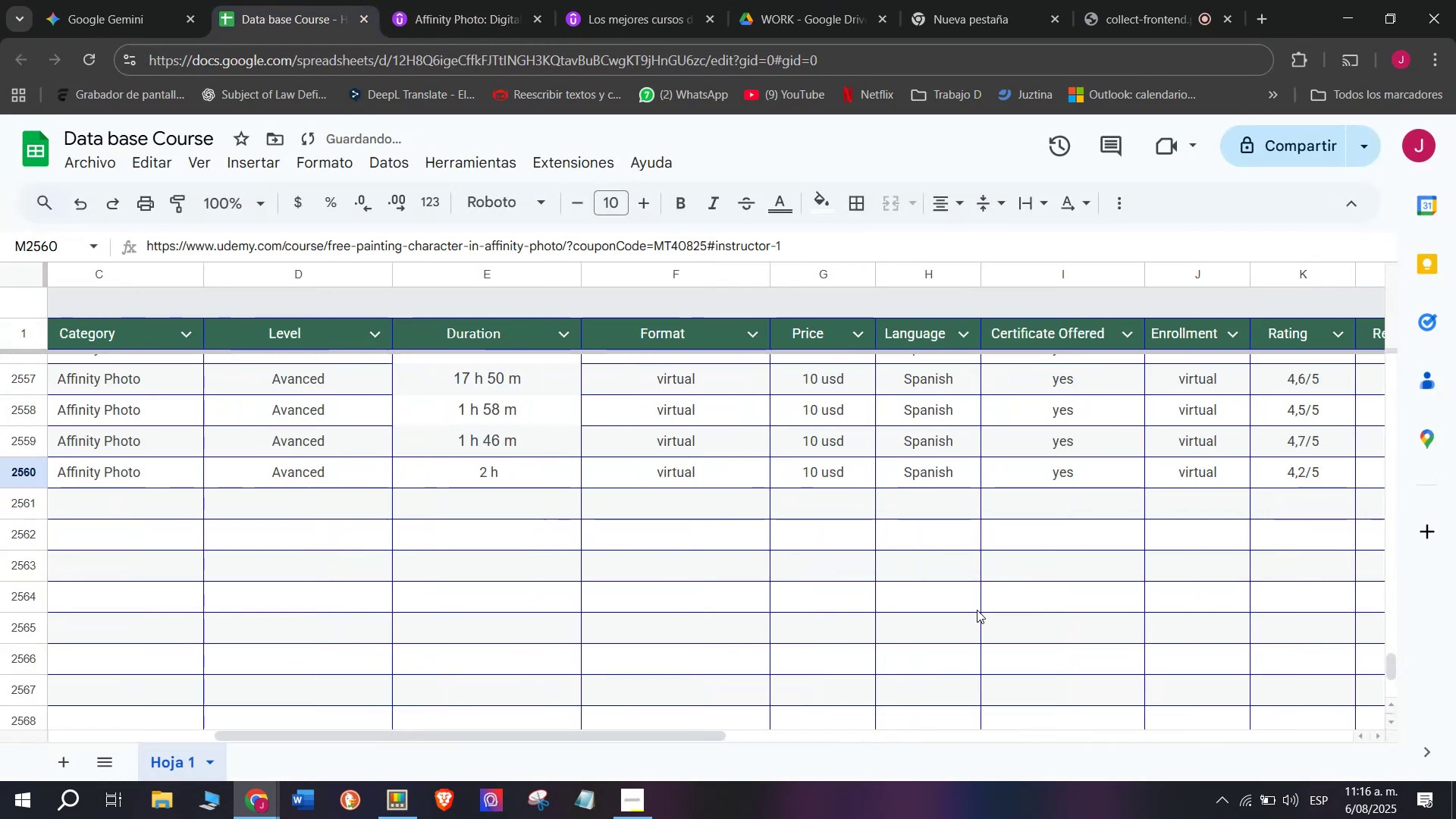 
scroll: coordinate [469, 460], scroll_direction: up, amount: 4.0
 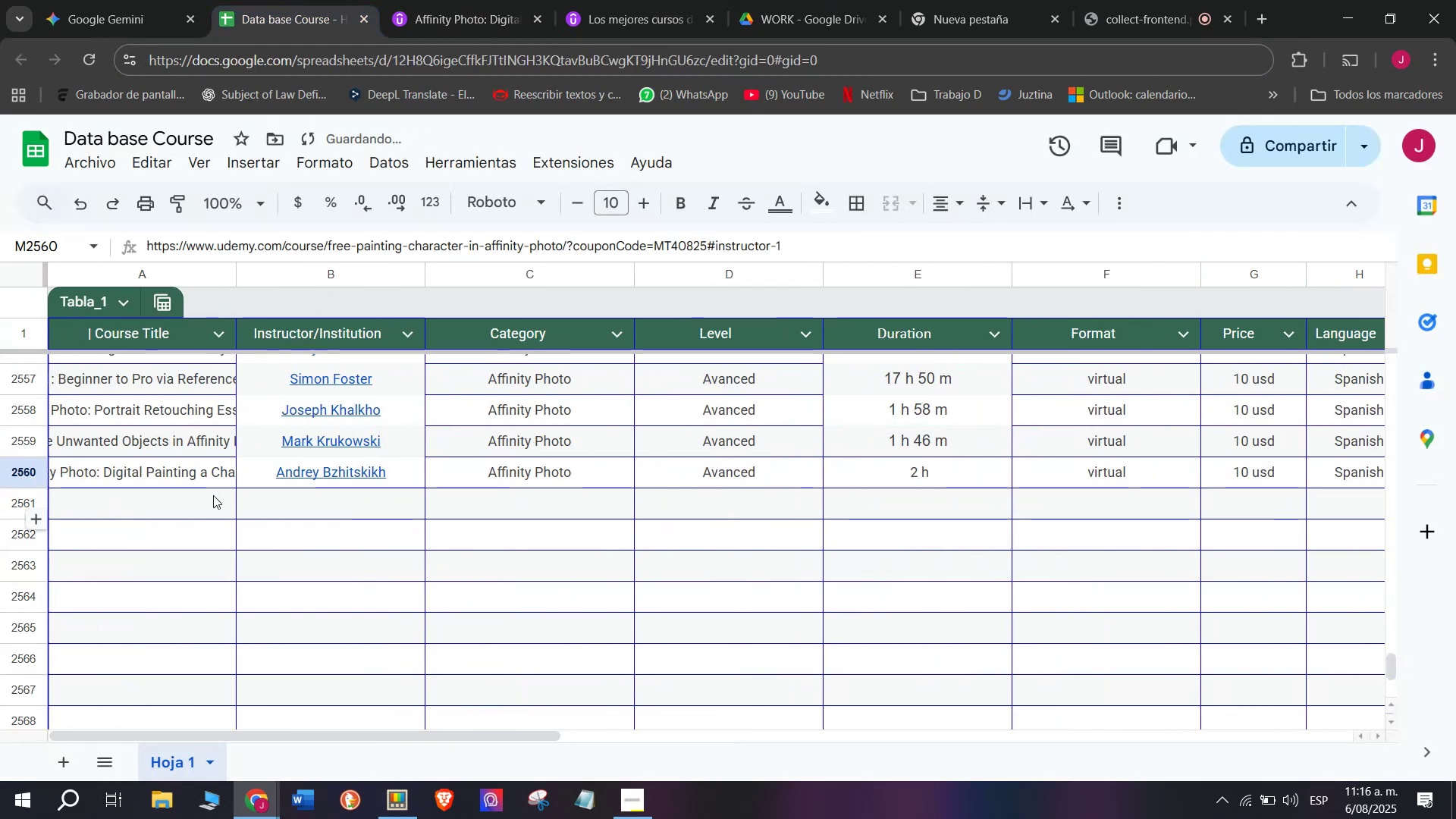 
left_click([206, 497])
 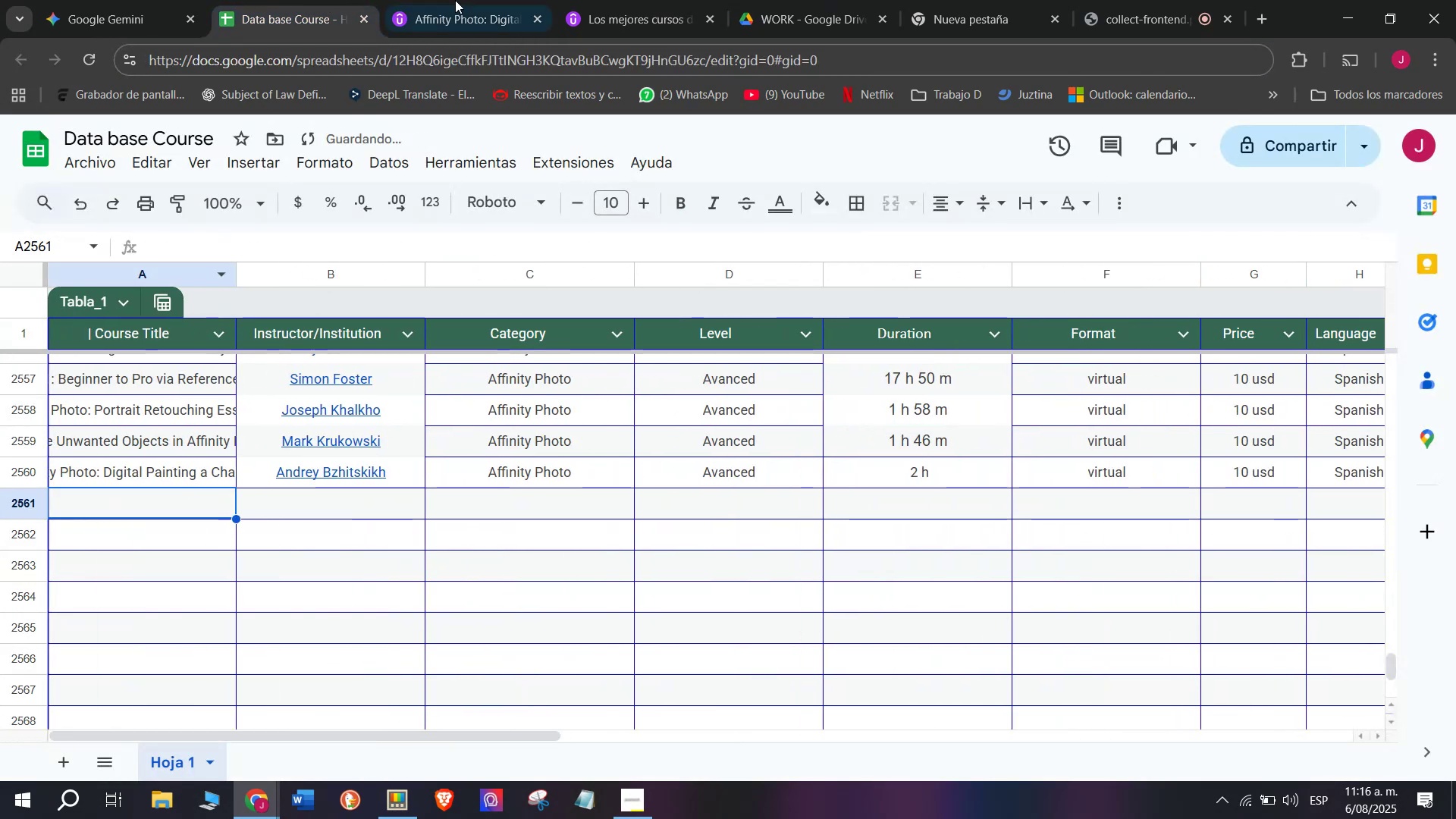 
left_click([476, 0])
 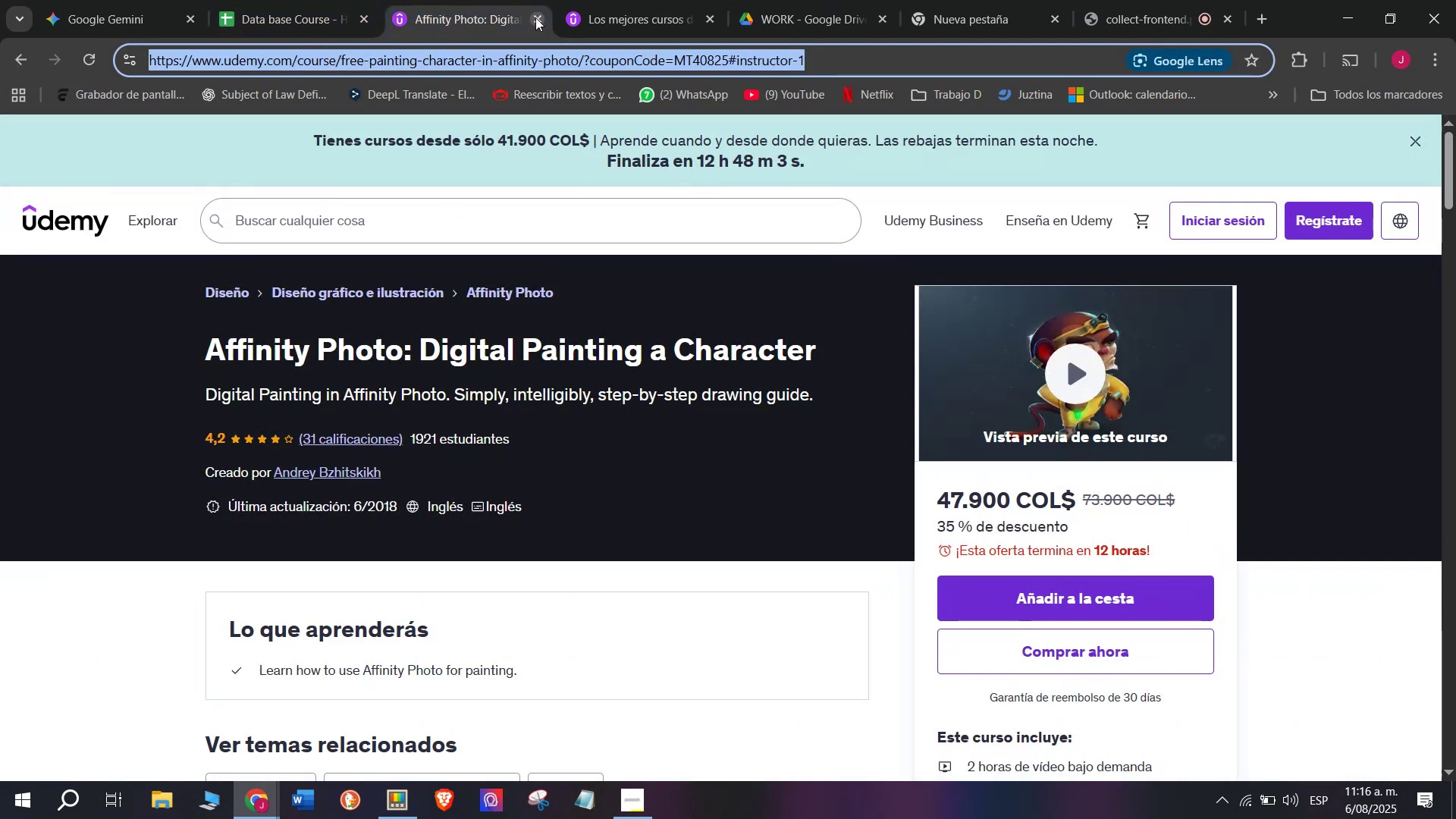 
left_click([535, 17])
 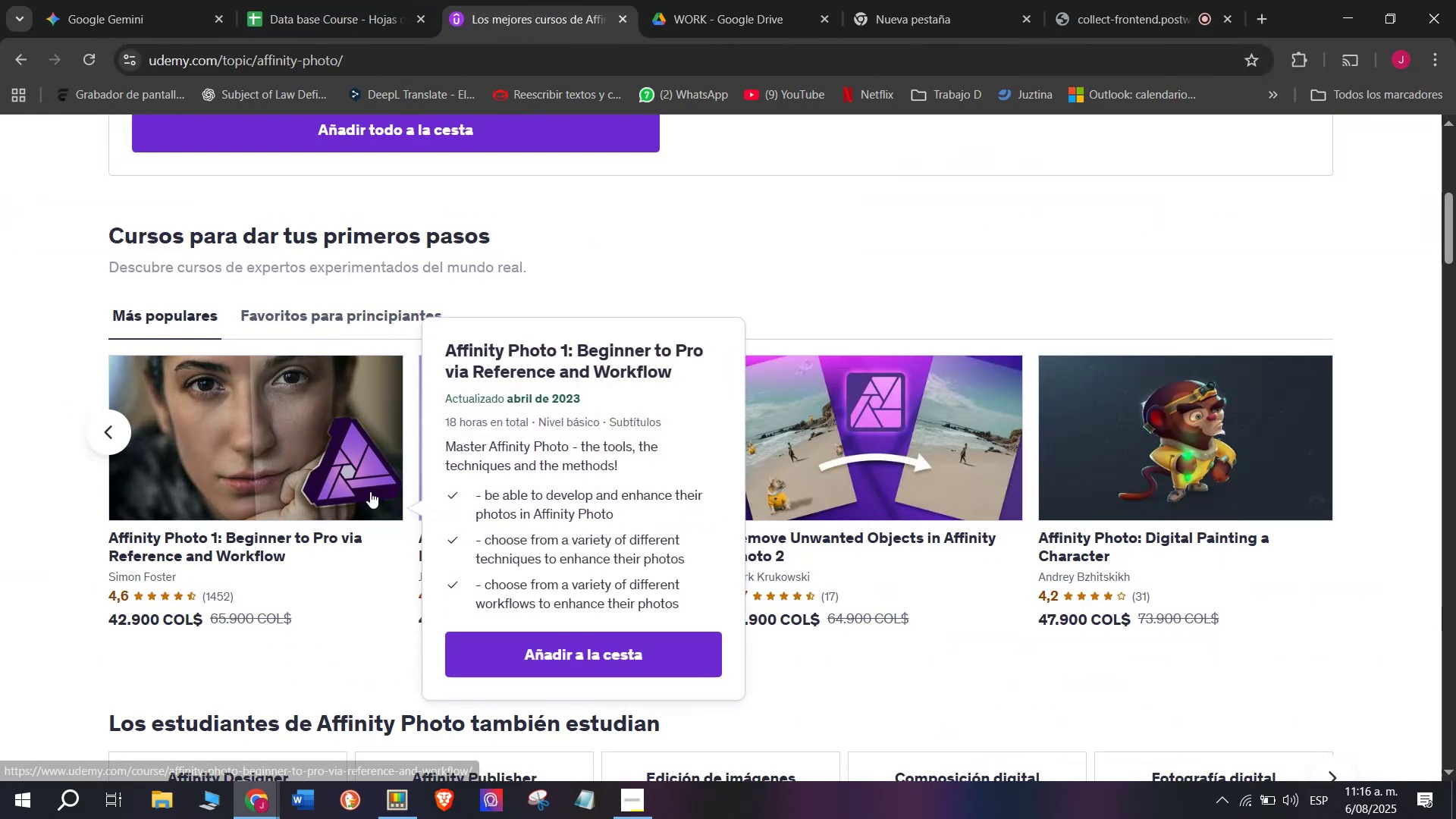 
scroll: coordinate [55, 383], scroll_direction: up, amount: 7.0
 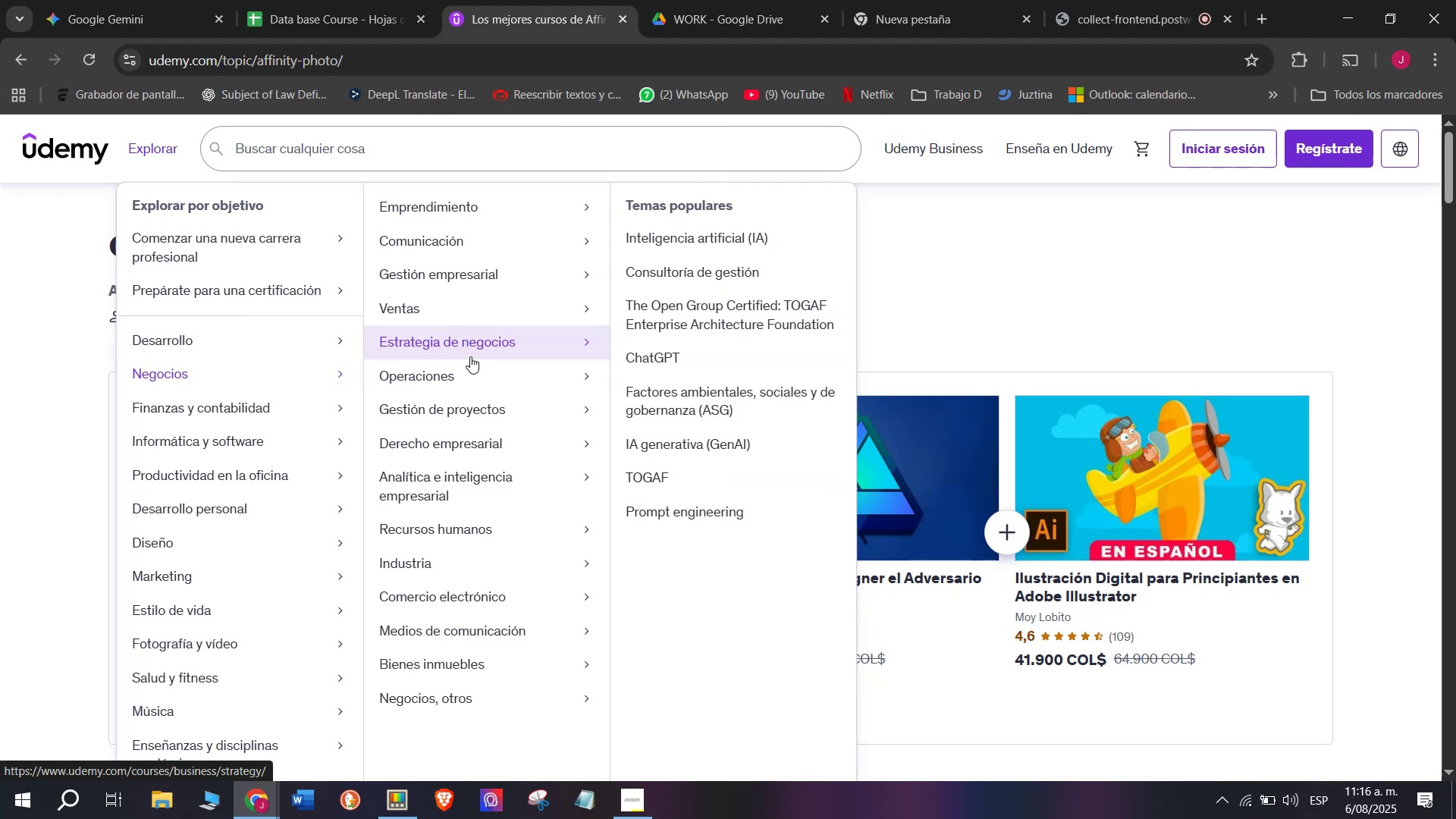 
wait(16.62)
 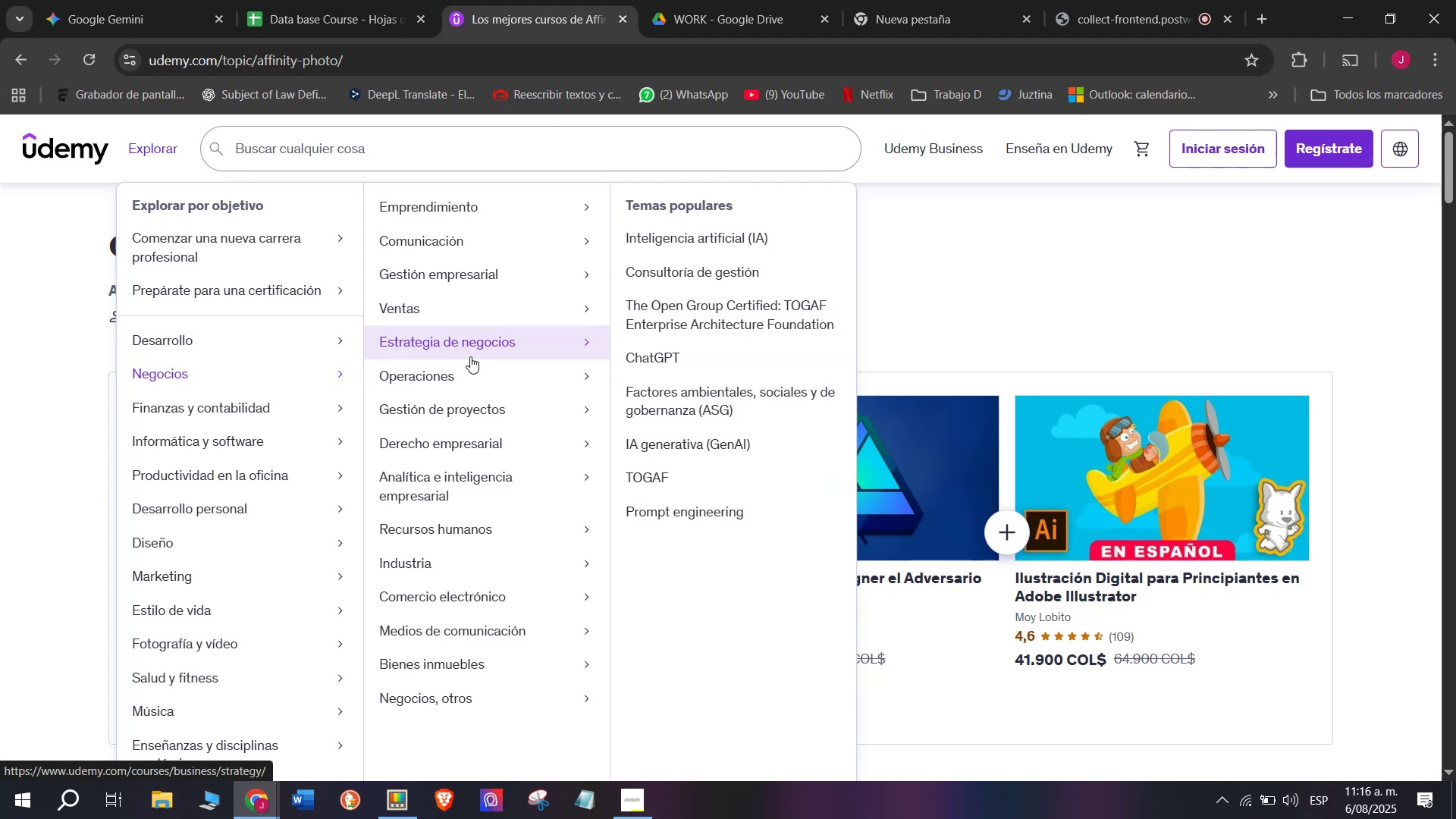 
mouse_move([505, 472])
 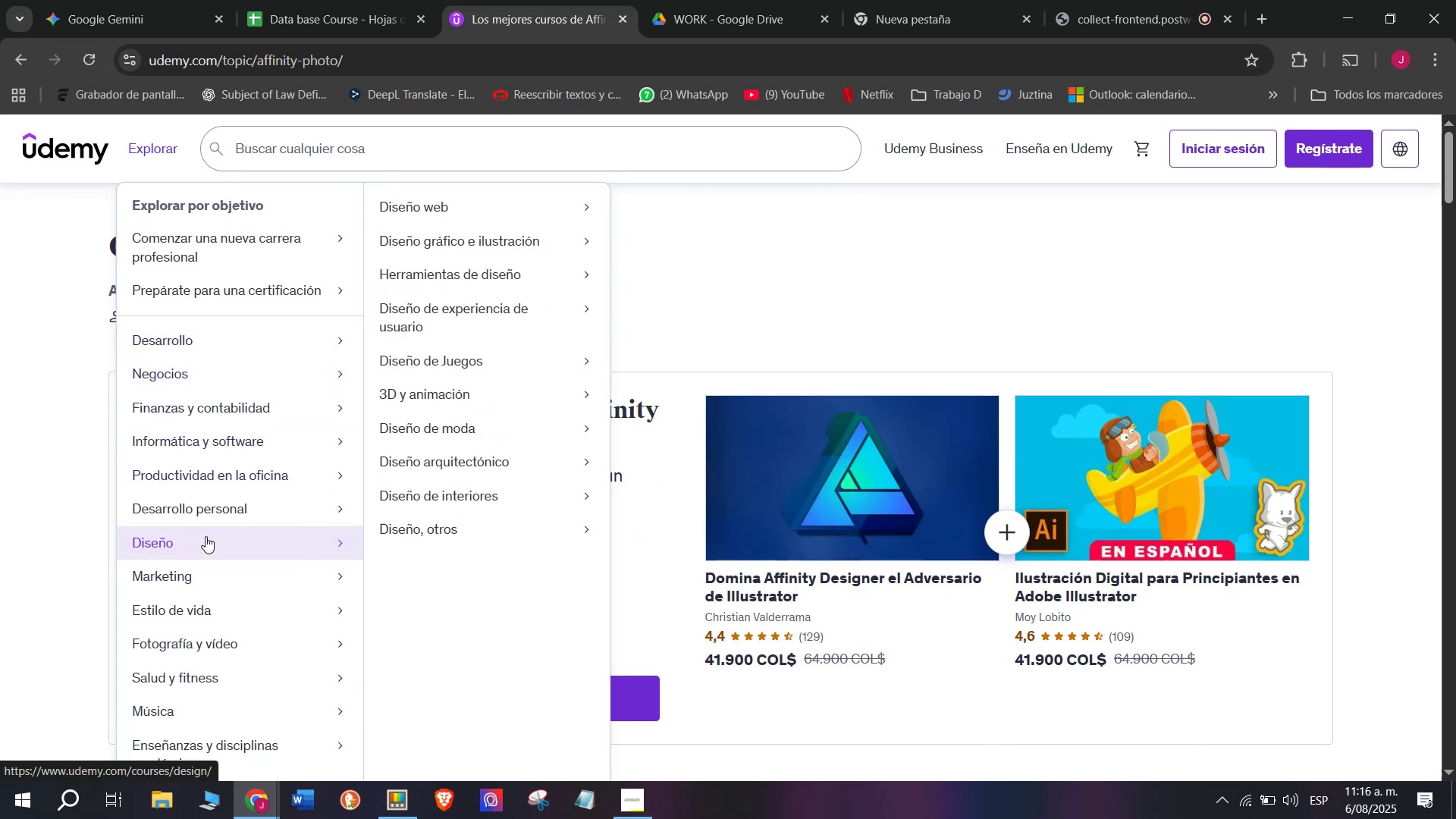 
wait(10.21)
 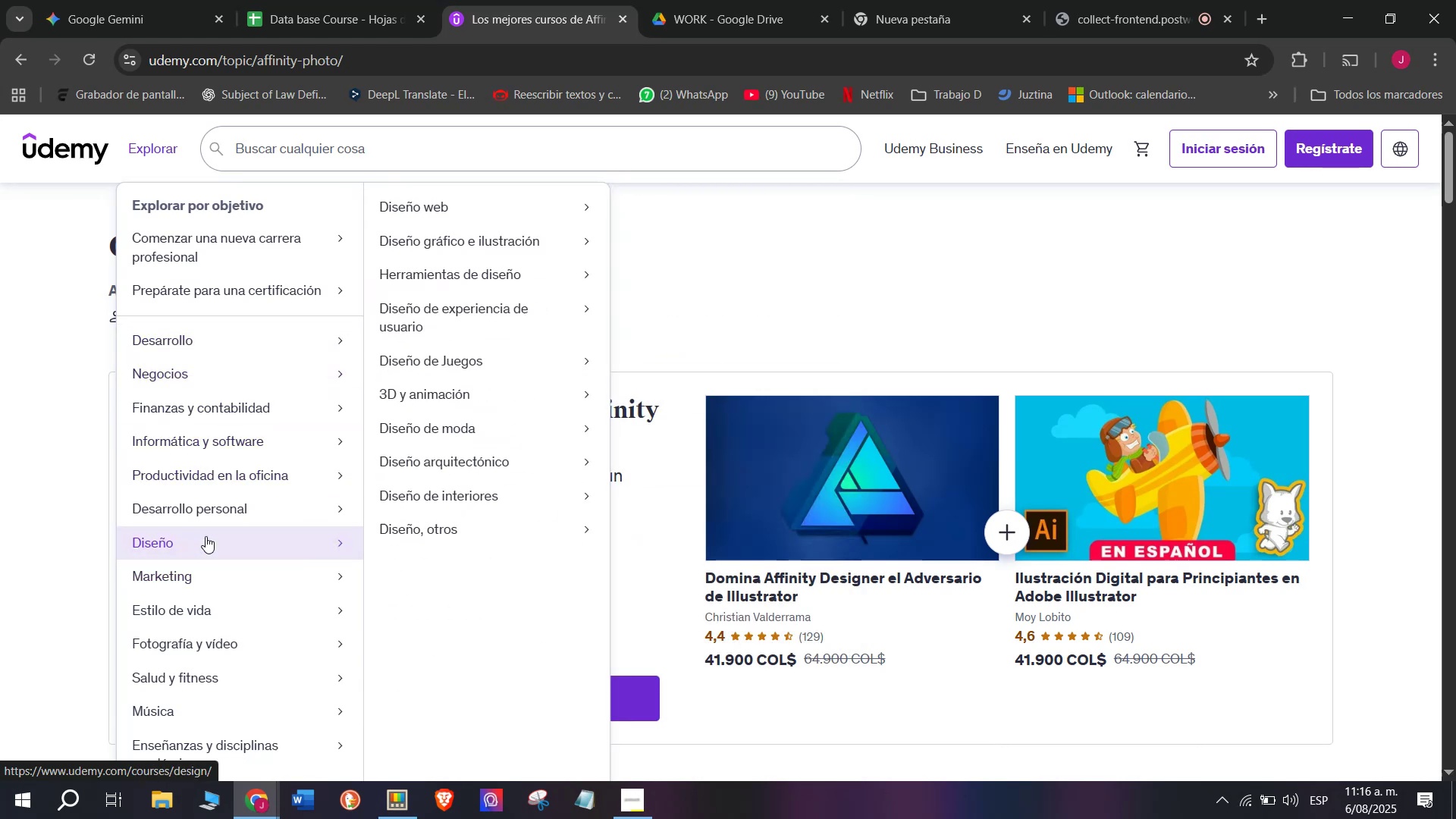 
left_click([682, 376])
 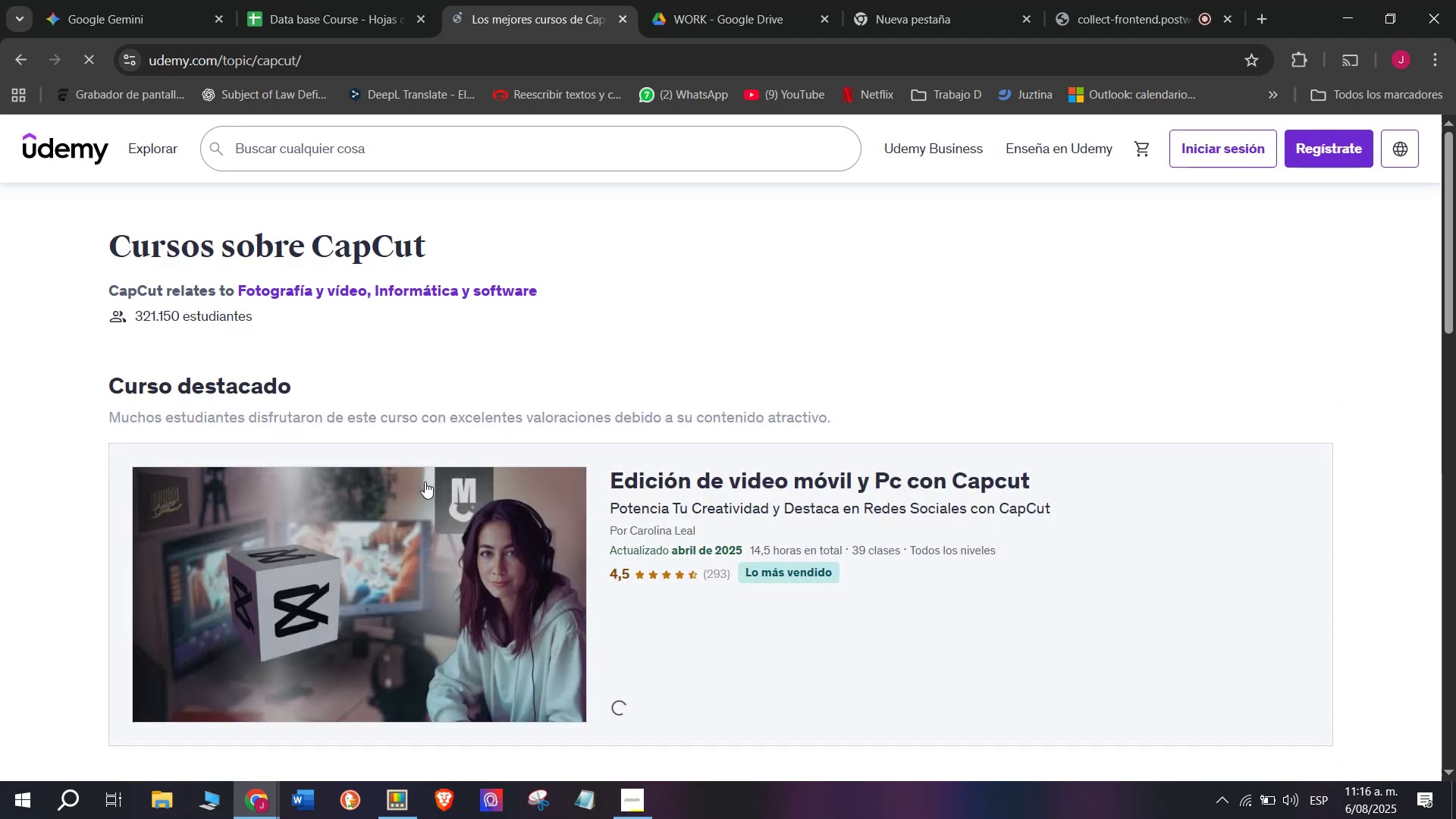 
scroll: coordinate [571, 427], scroll_direction: down, amount: 17.0
 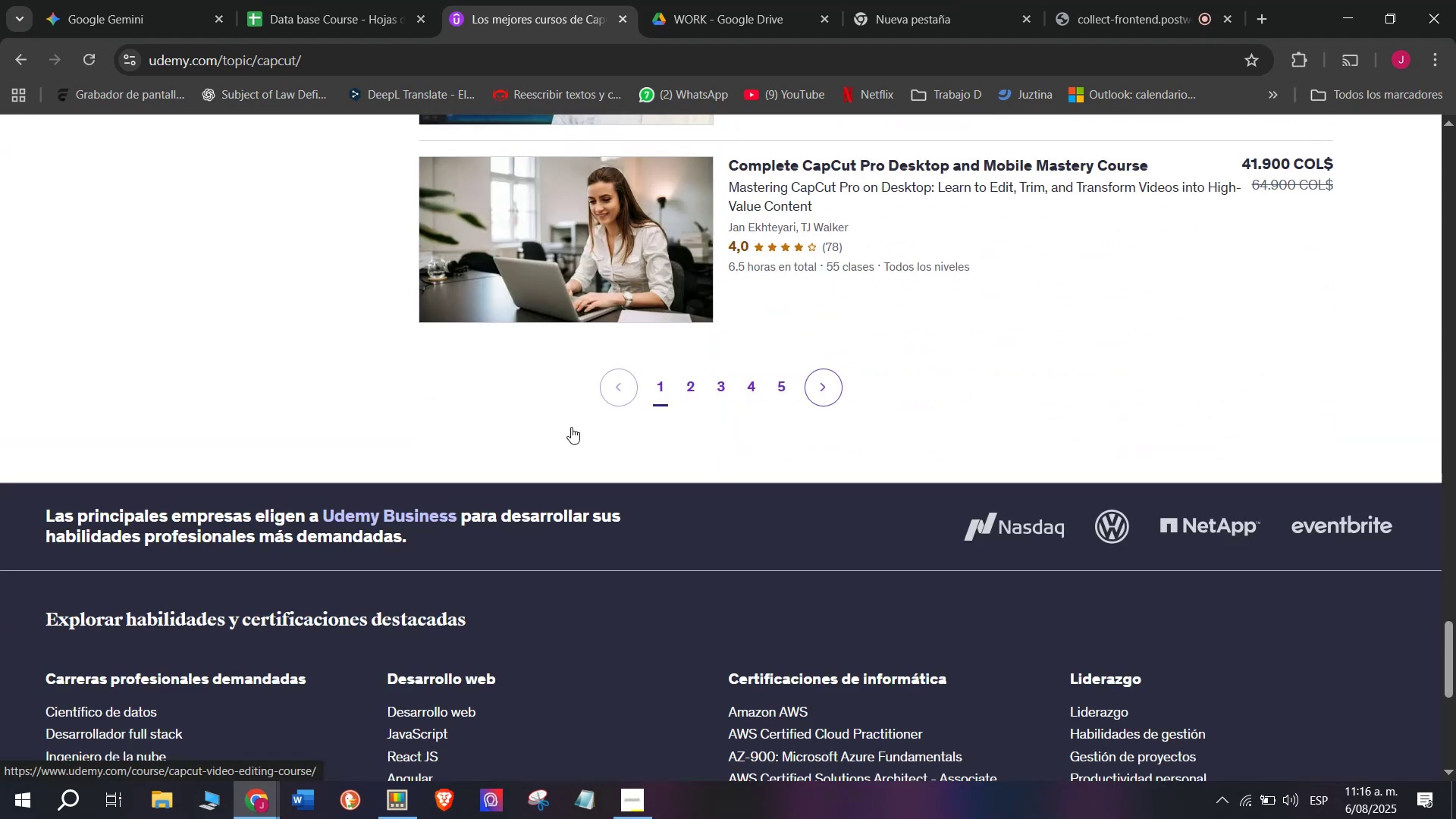 
scroll: coordinate [554, 391], scroll_direction: up, amount: 13.0
 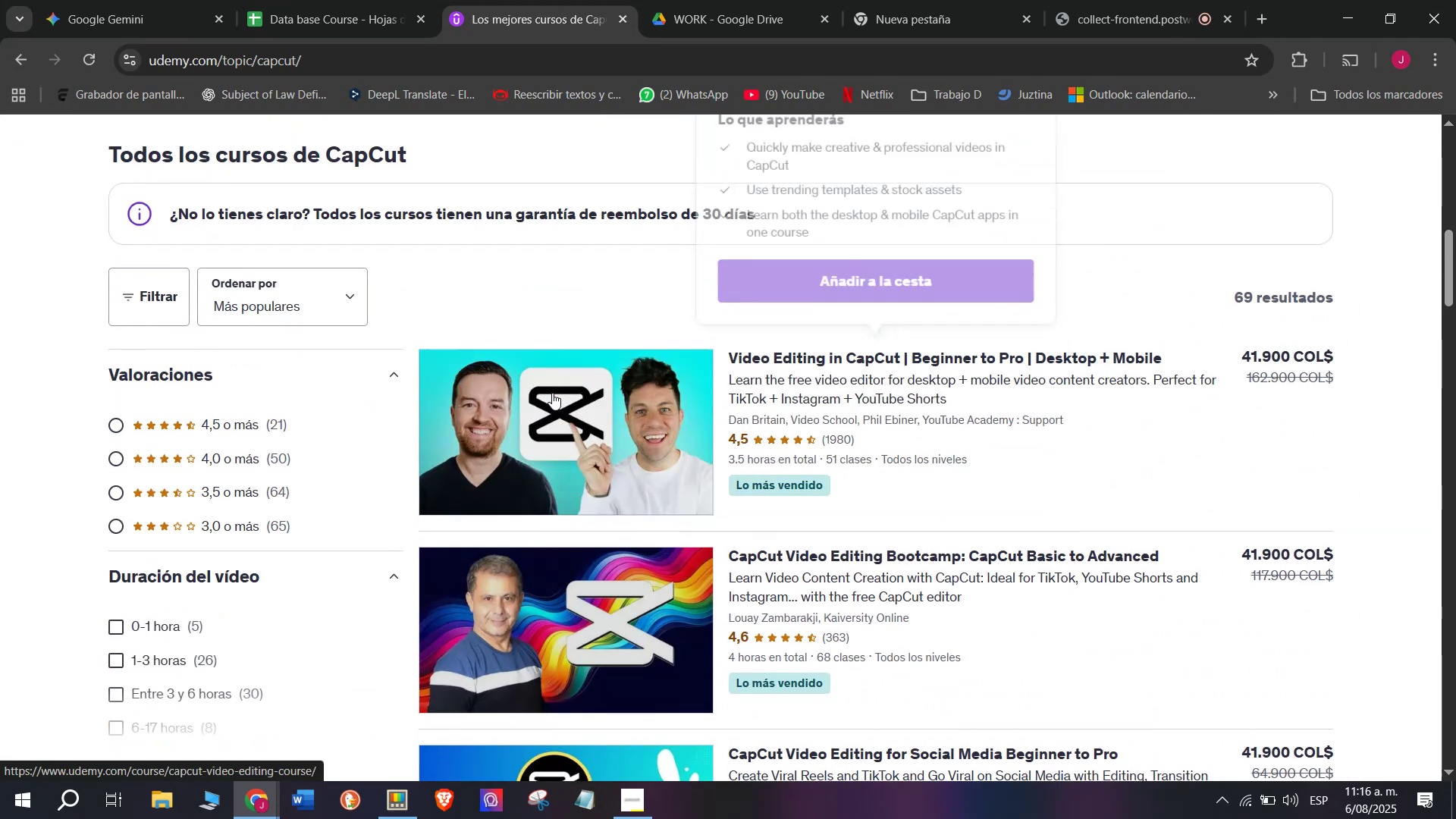 
hold_key(key=ControlLeft, duration=1.5)
left_click([547, 390])
 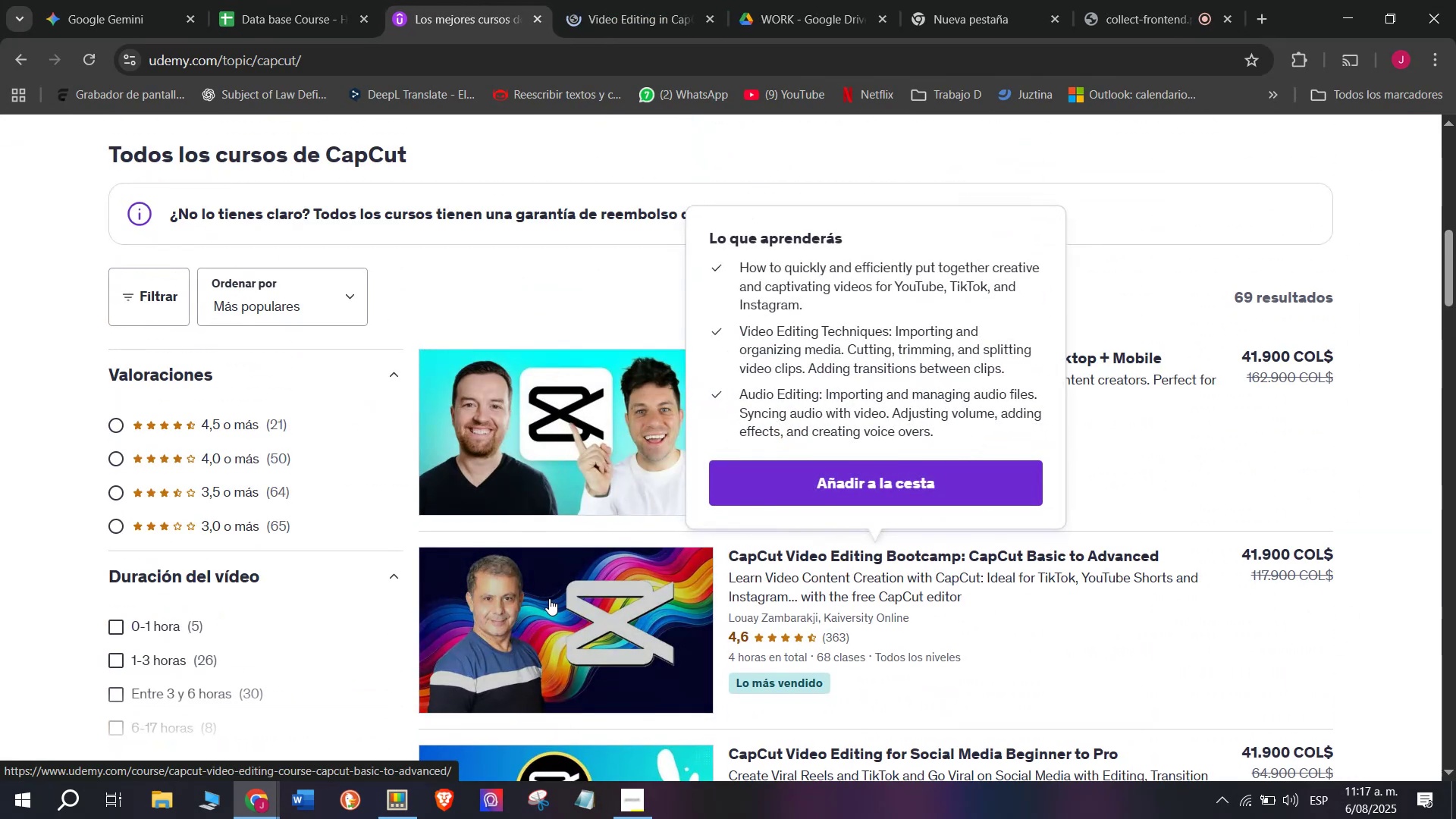 
scroll: coordinate [554, 560], scroll_direction: down, amount: 1.0
 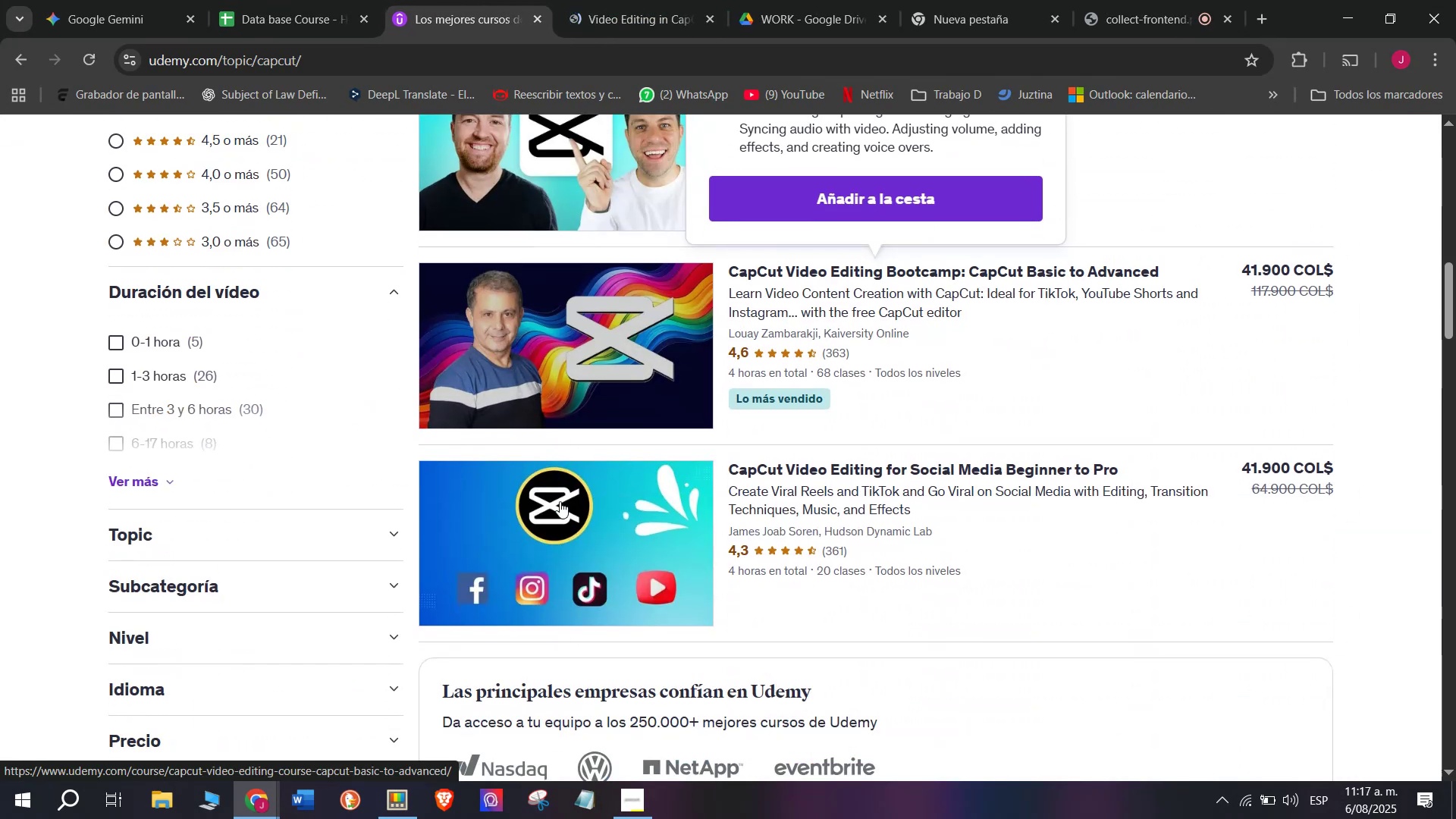 
hold_key(key=ControlLeft, duration=0.7)
left_click([566, 526])
 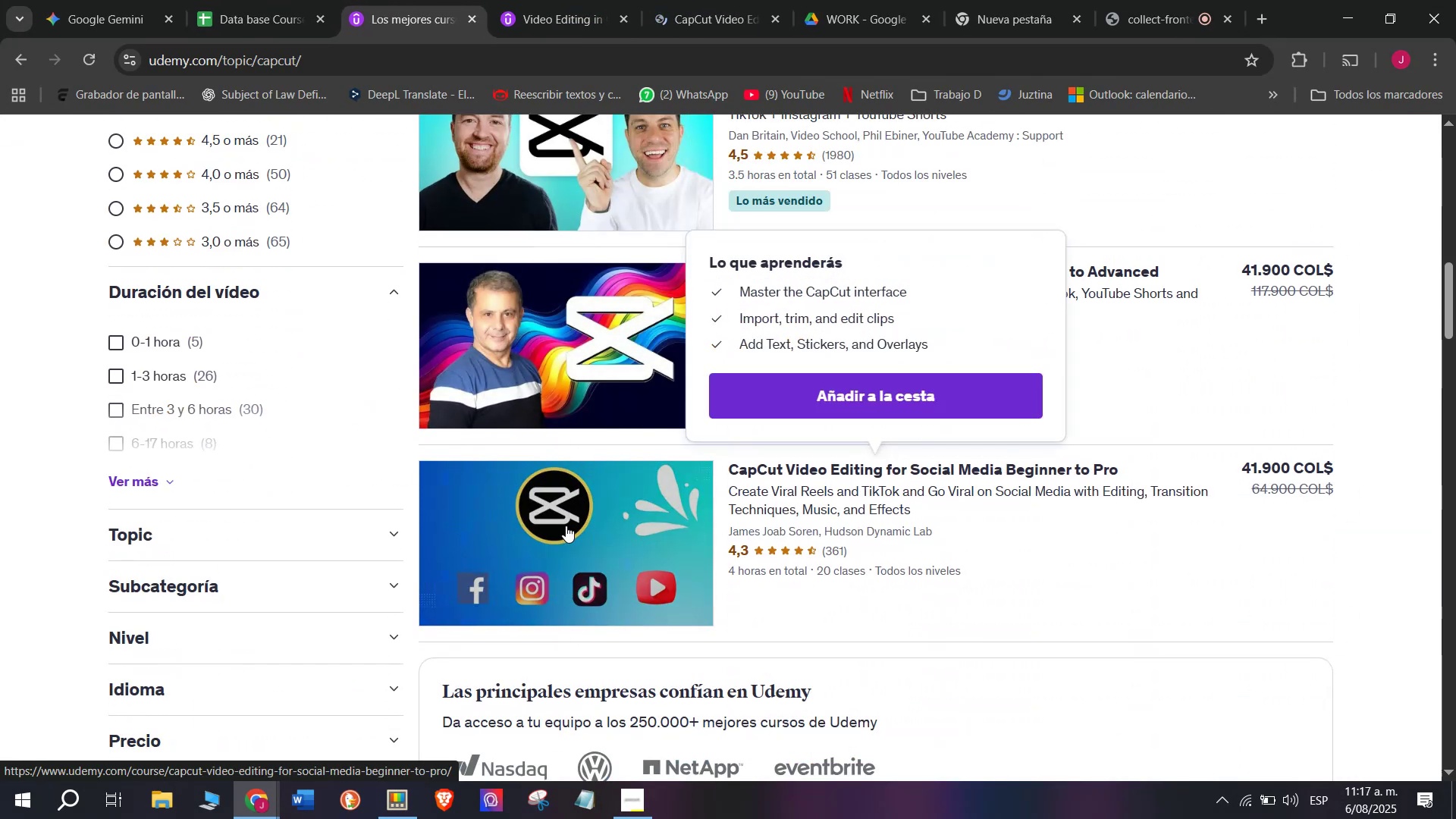 
scroll: coordinate [566, 526], scroll_direction: down, amount: 2.0
 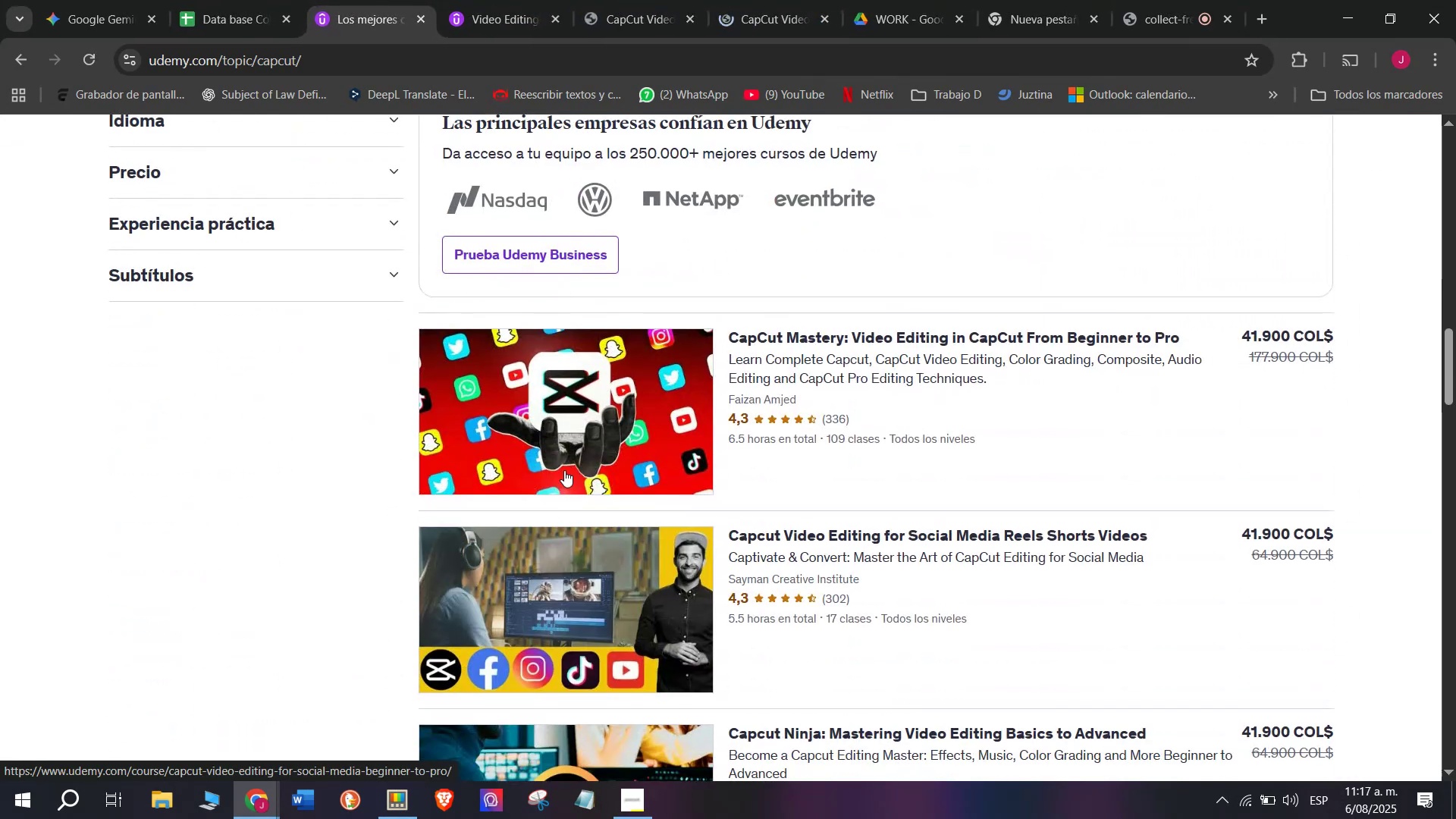 
hold_key(key=ControlLeft, duration=0.47)
left_click([565, 438])
 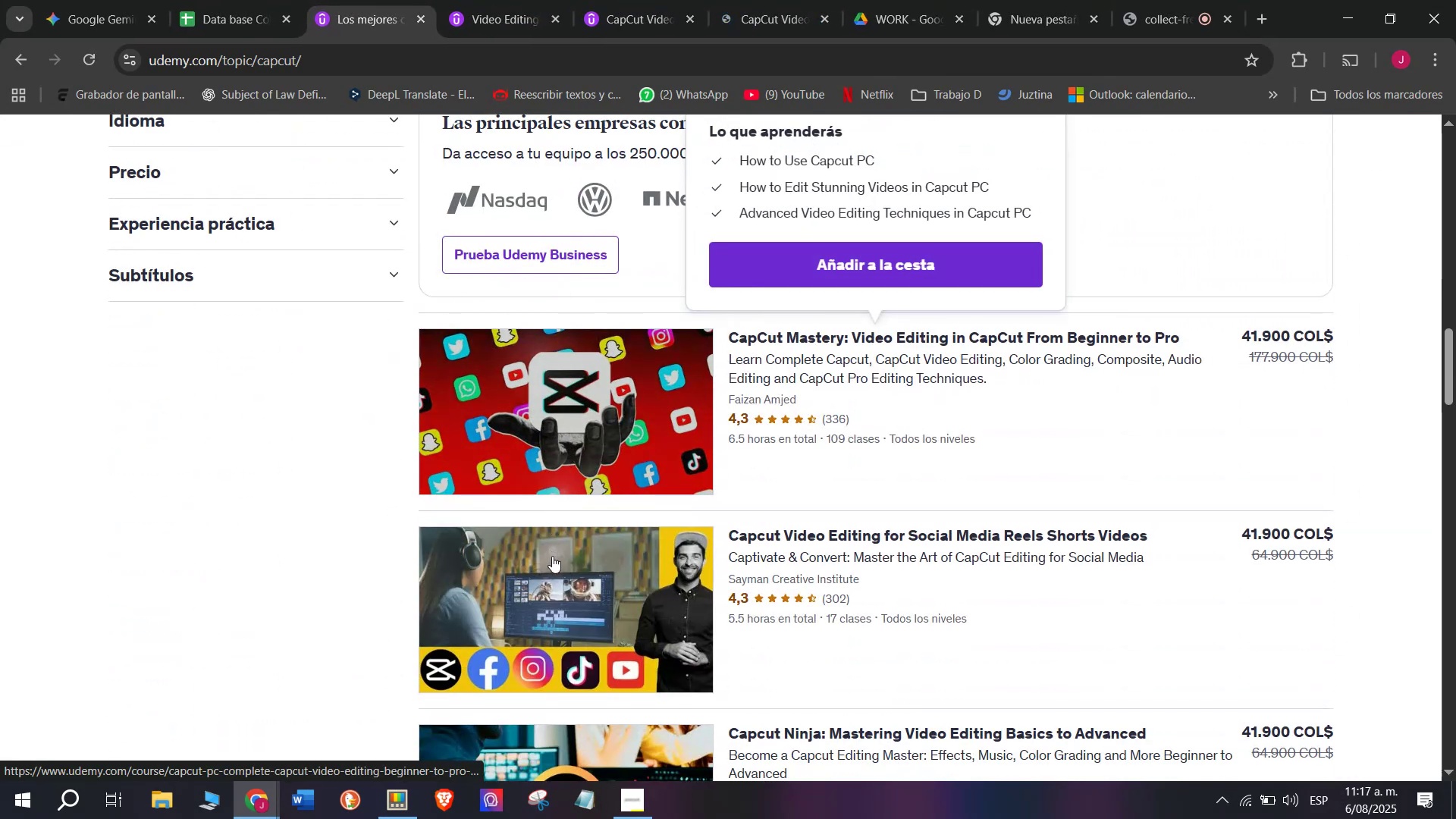 
hold_key(key=ControlLeft, duration=0.49)
left_click([565, 588])
 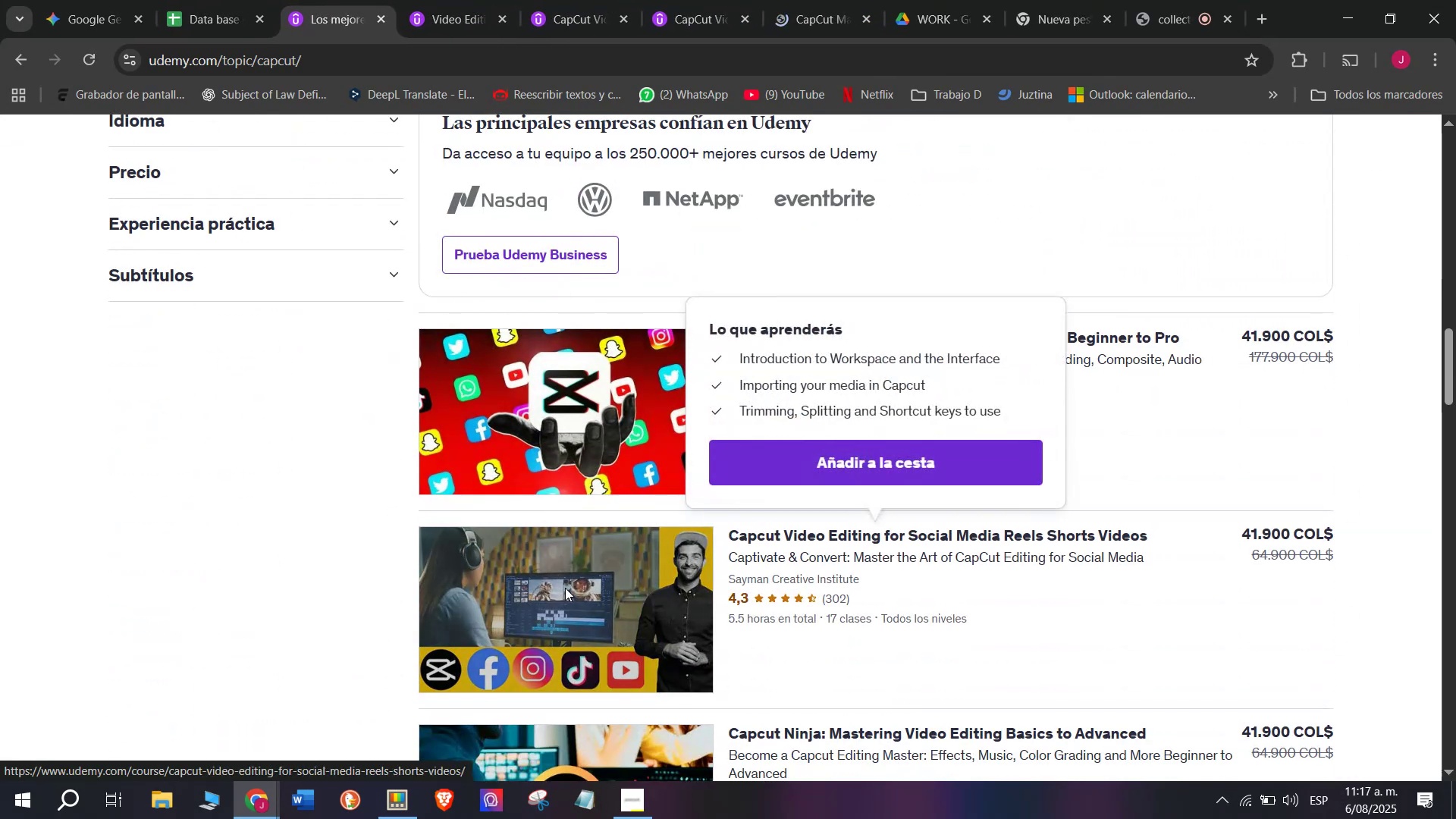 
scroll: coordinate [565, 588], scroll_direction: down, amount: 1.0
 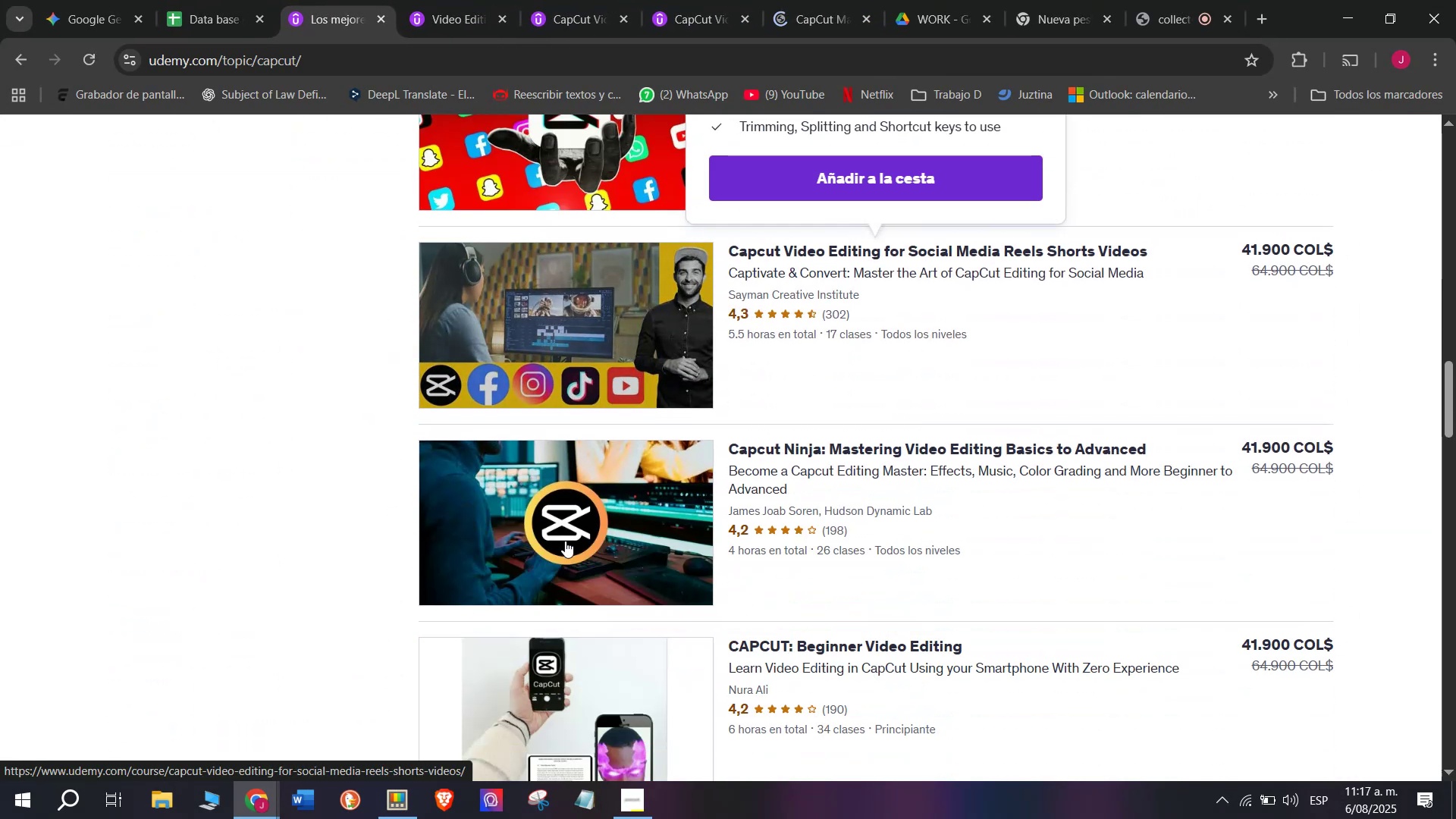 
hold_key(key=ControlLeft, duration=0.42)
left_click([565, 505])
 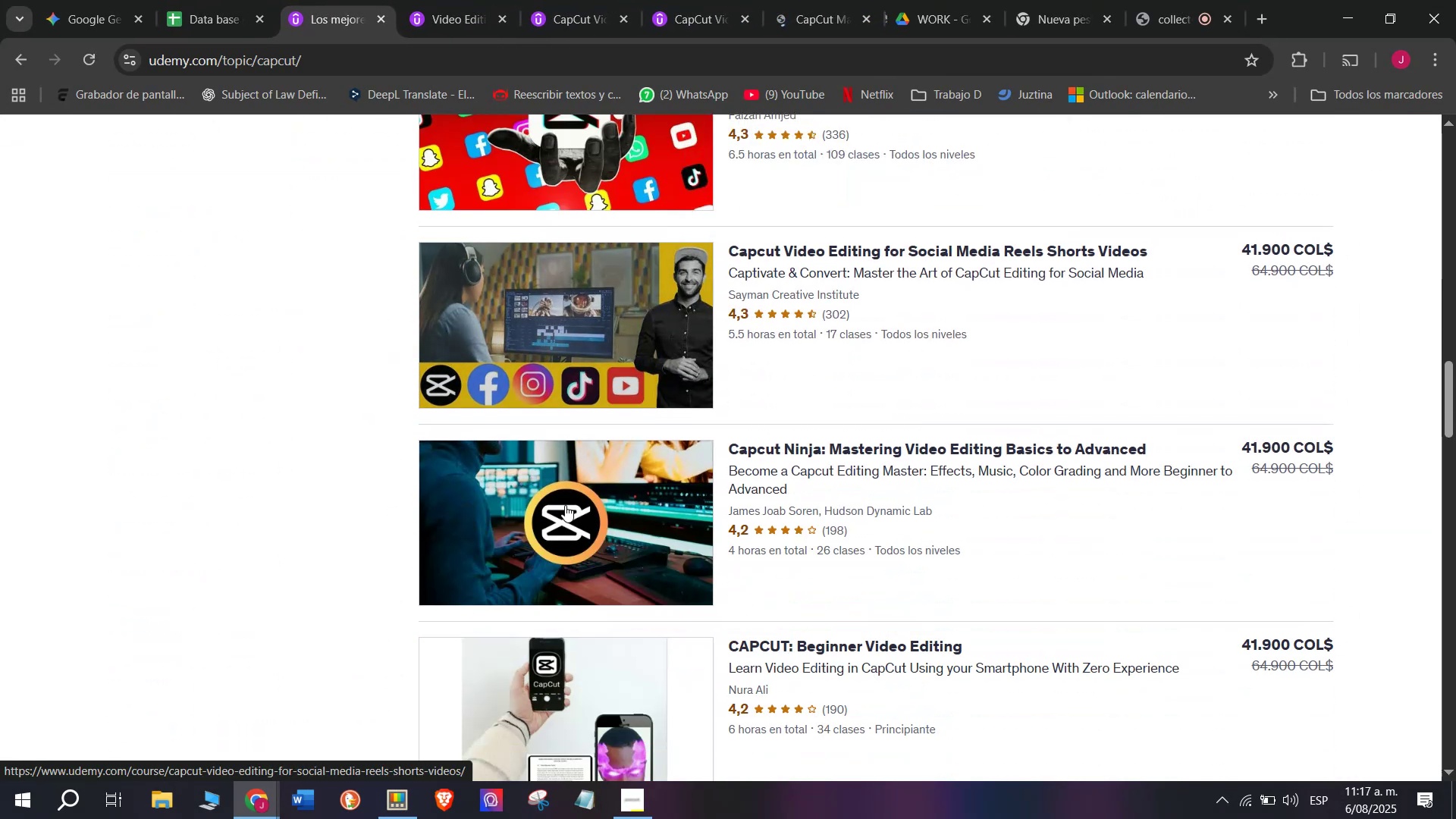 
scroll: coordinate [565, 505], scroll_direction: down, amount: 1.0
 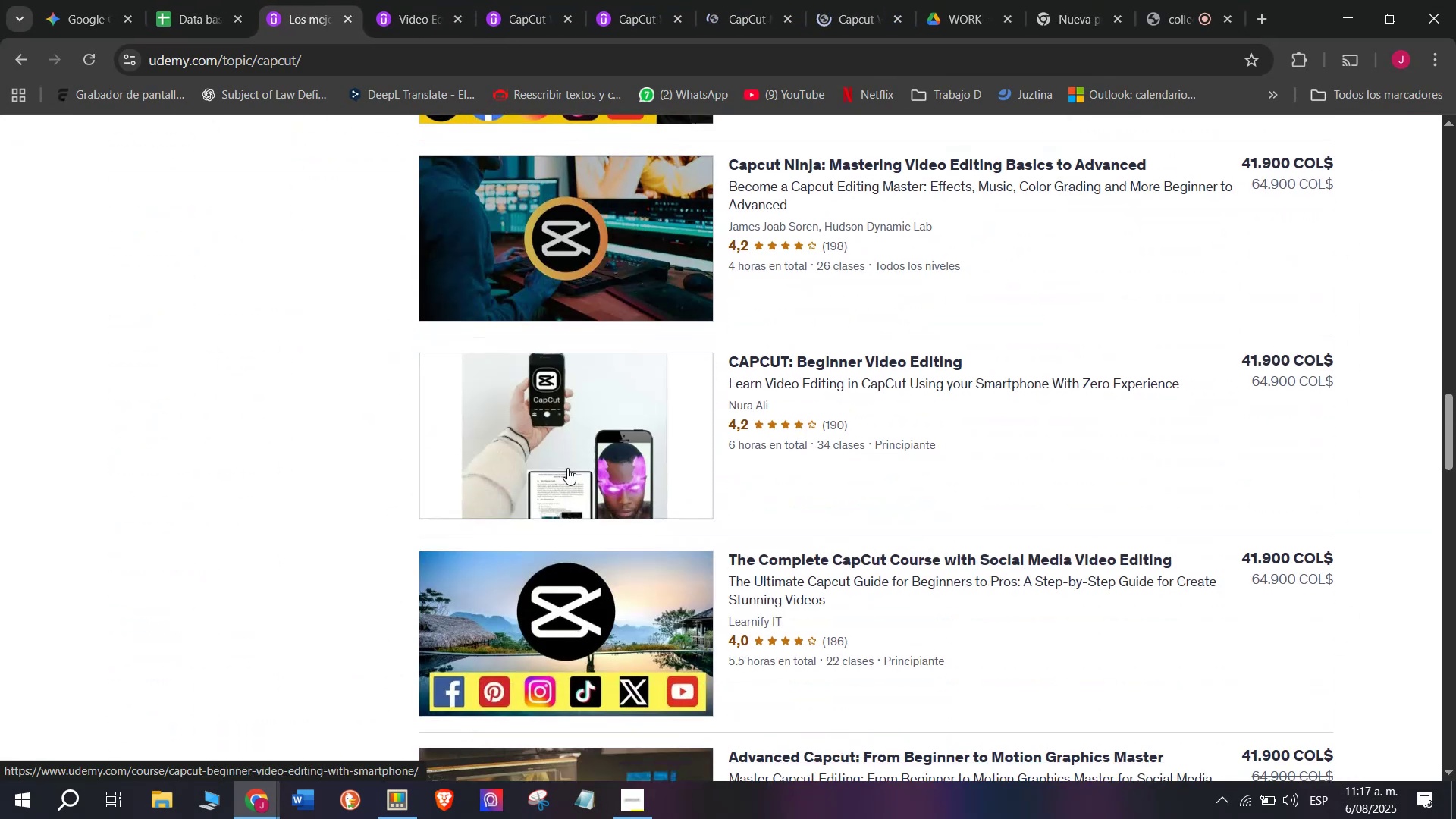 
hold_key(key=ControlLeft, duration=0.36)
left_click([572, 446])
 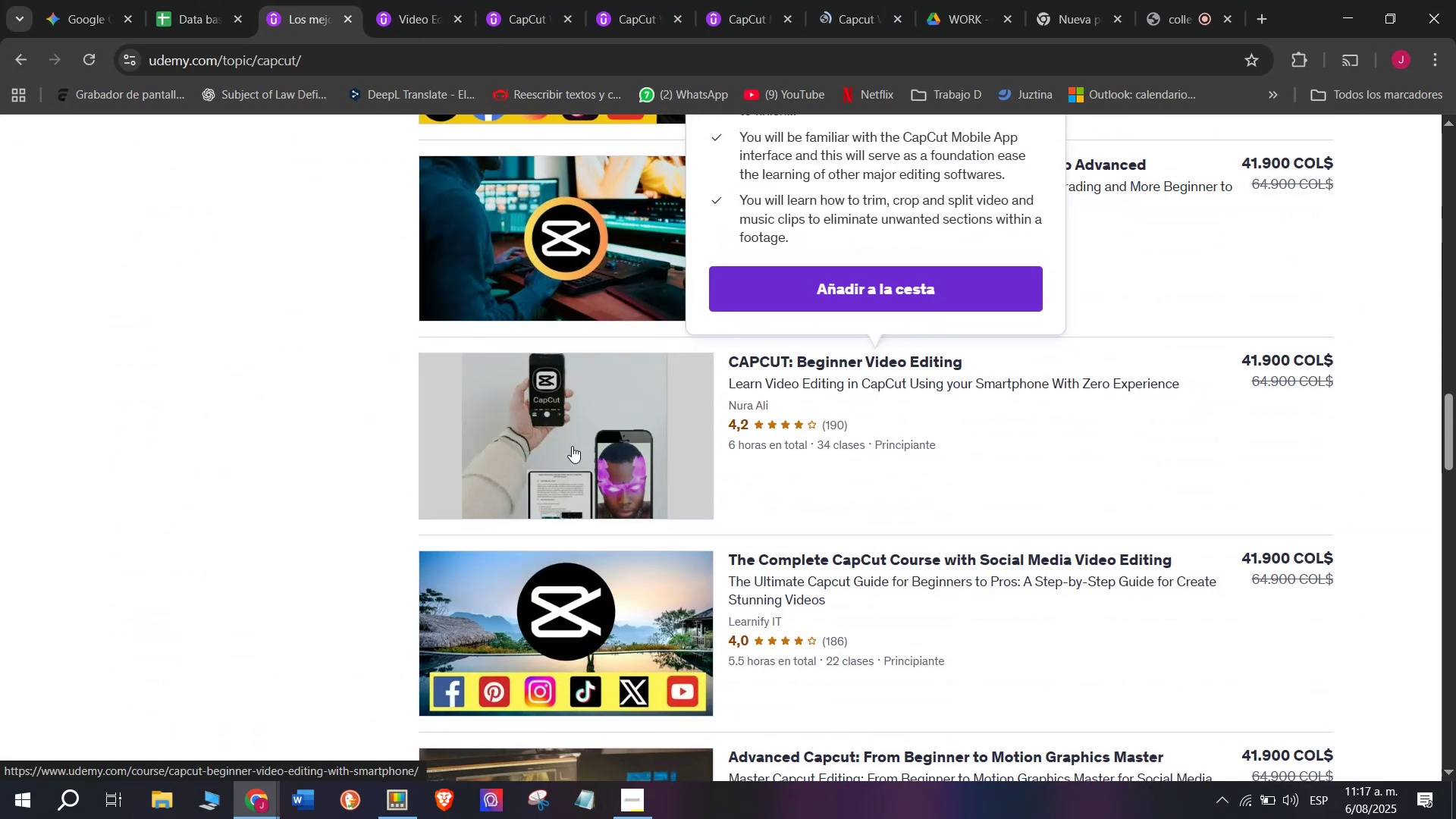 
scroll: coordinate [572, 446], scroll_direction: down, amount: 1.0
 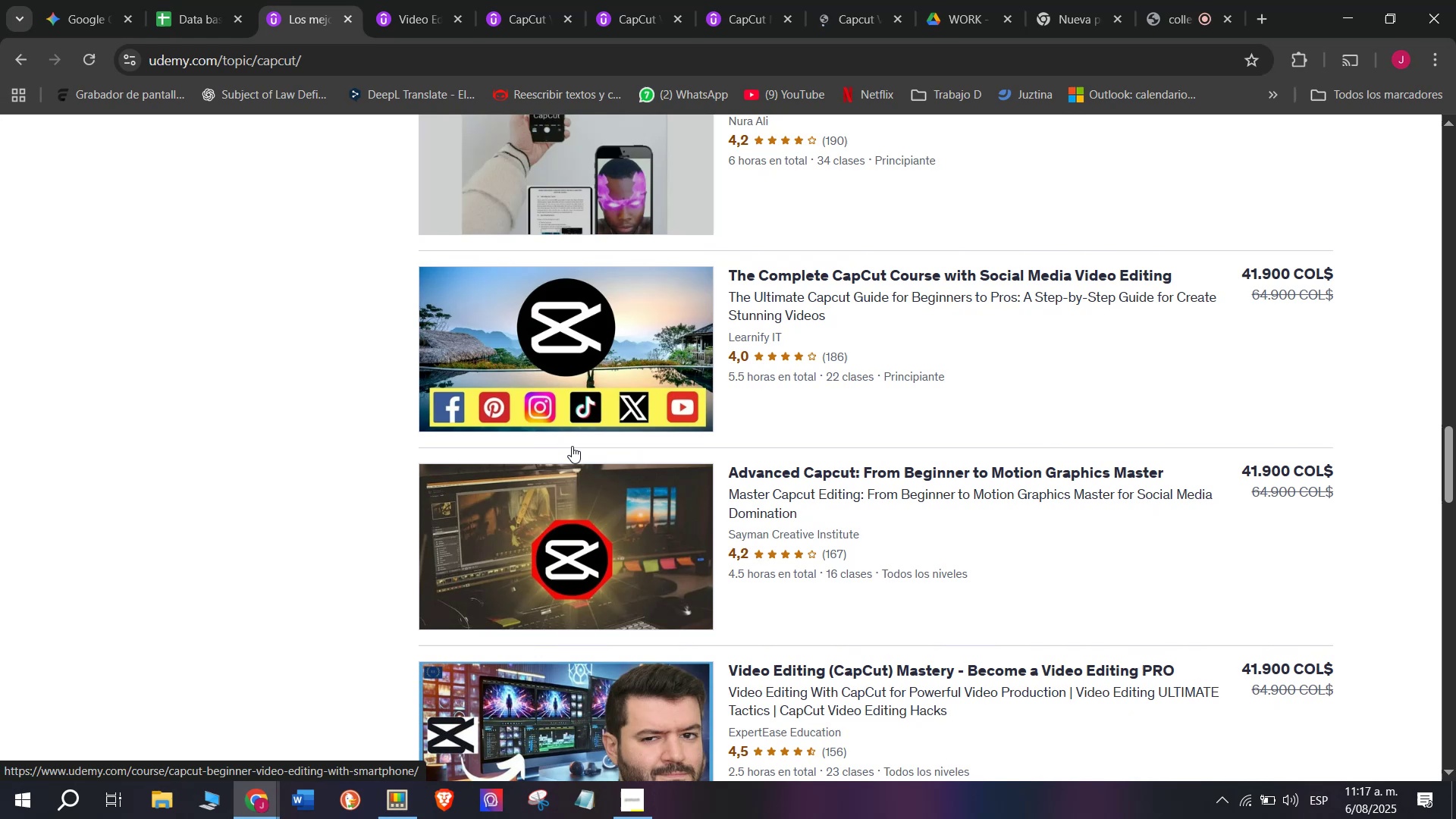 
hold_key(key=ControlLeft, duration=0.45)
left_click([574, 392])
 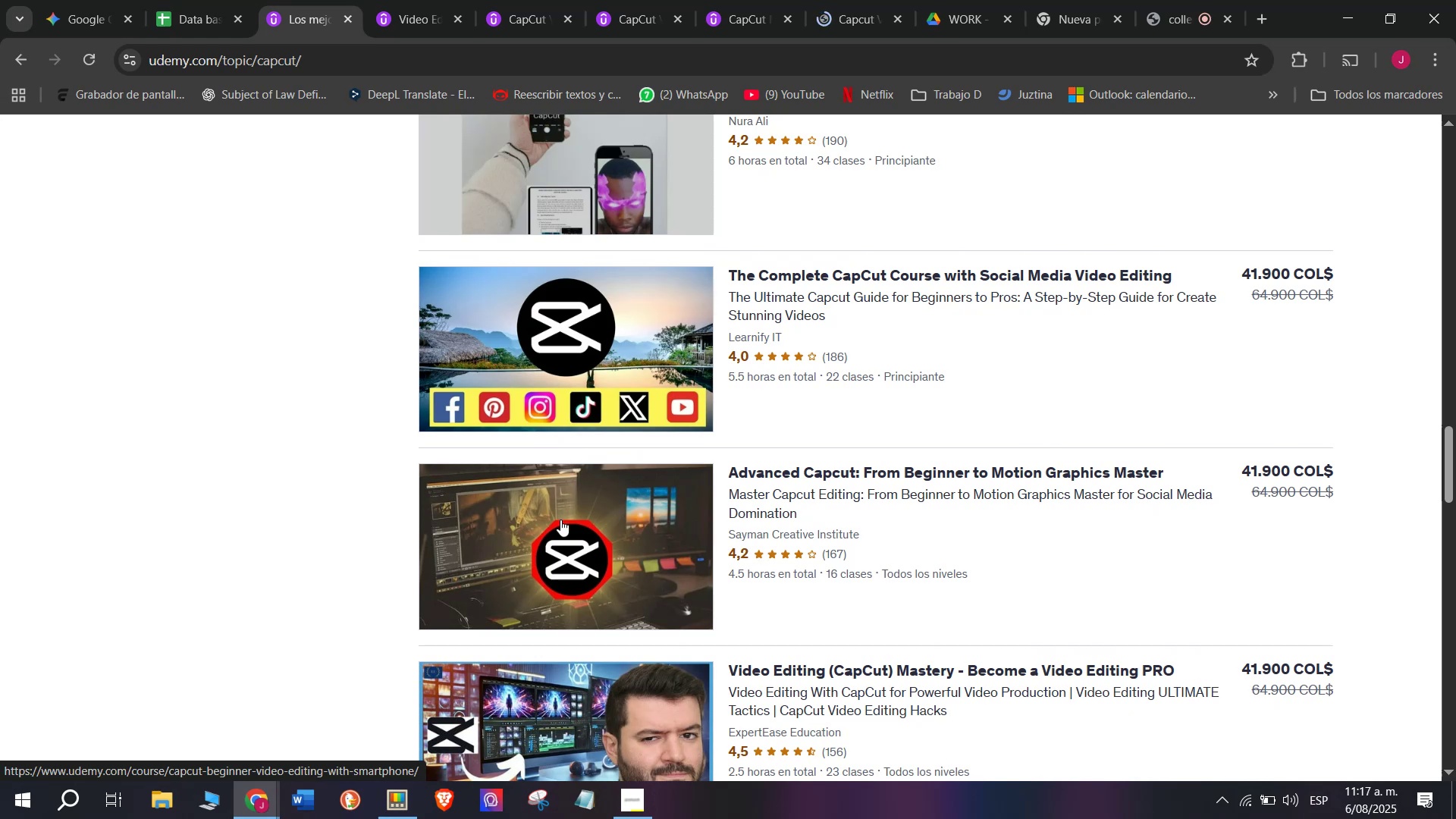 
hold_key(key=ControlLeft, duration=0.43)
left_click([560, 544])
 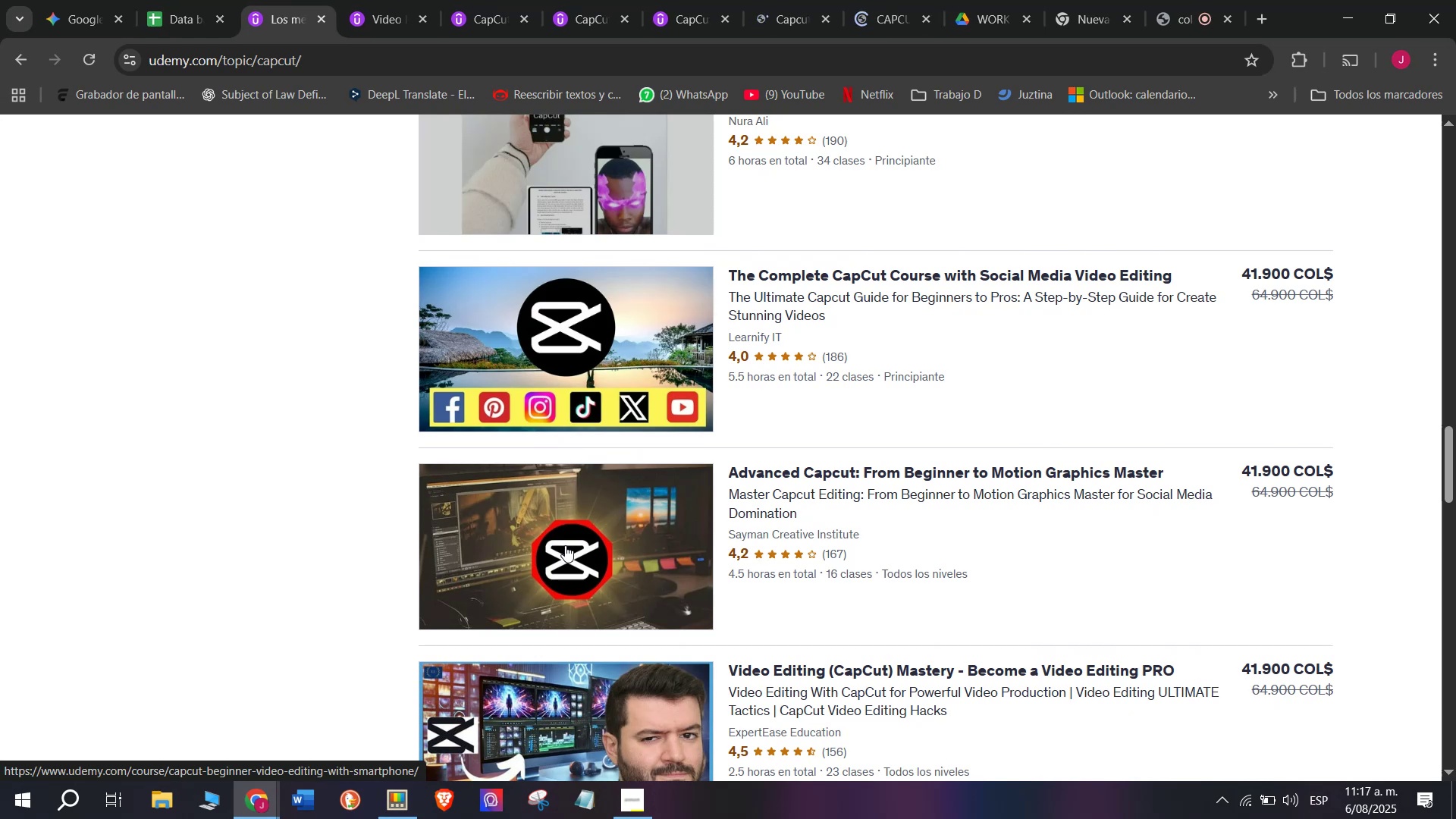 
scroll: coordinate [565, 545], scroll_direction: down, amount: 1.0
 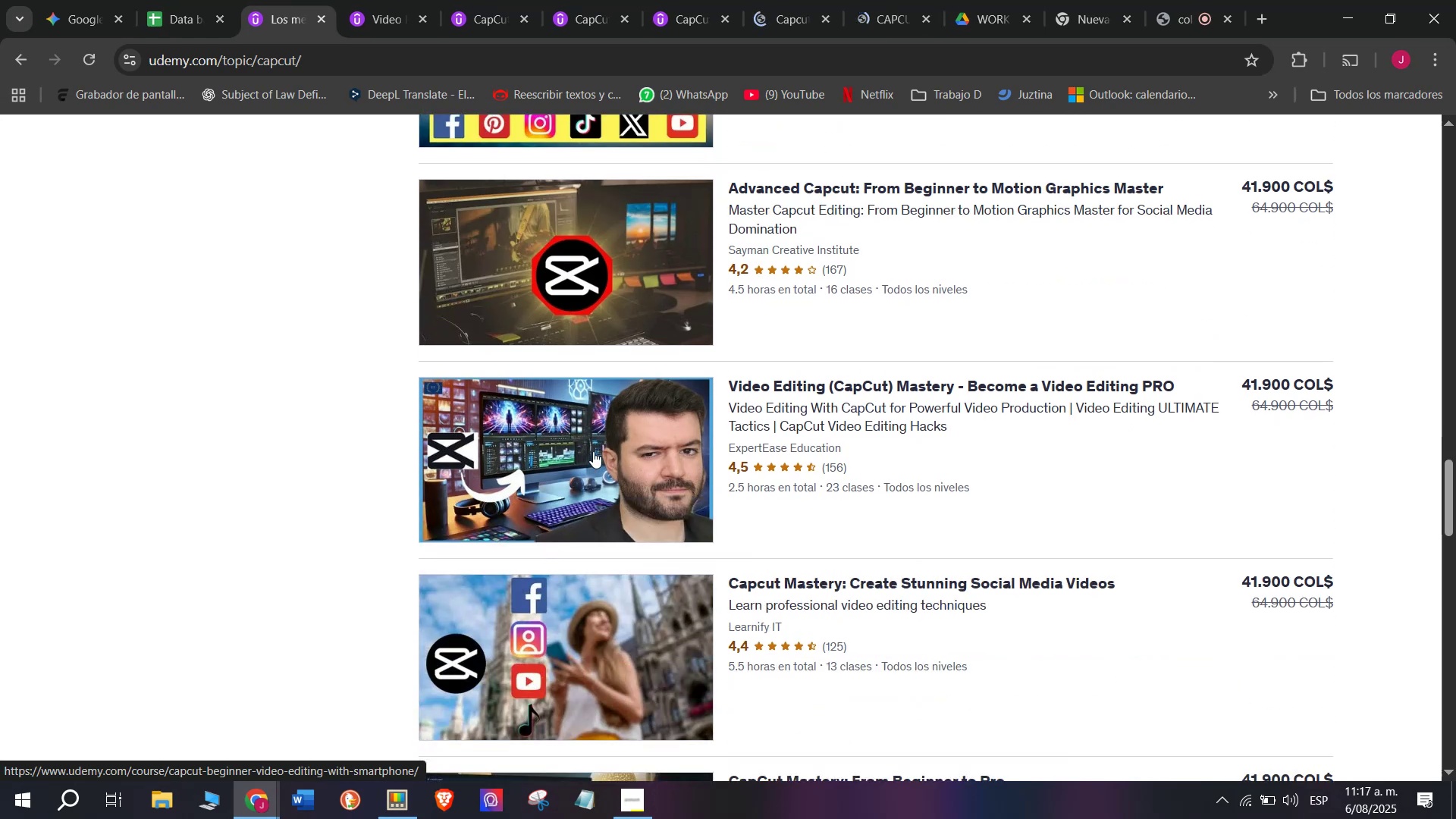 
hold_key(key=ControlLeft, duration=0.34)
 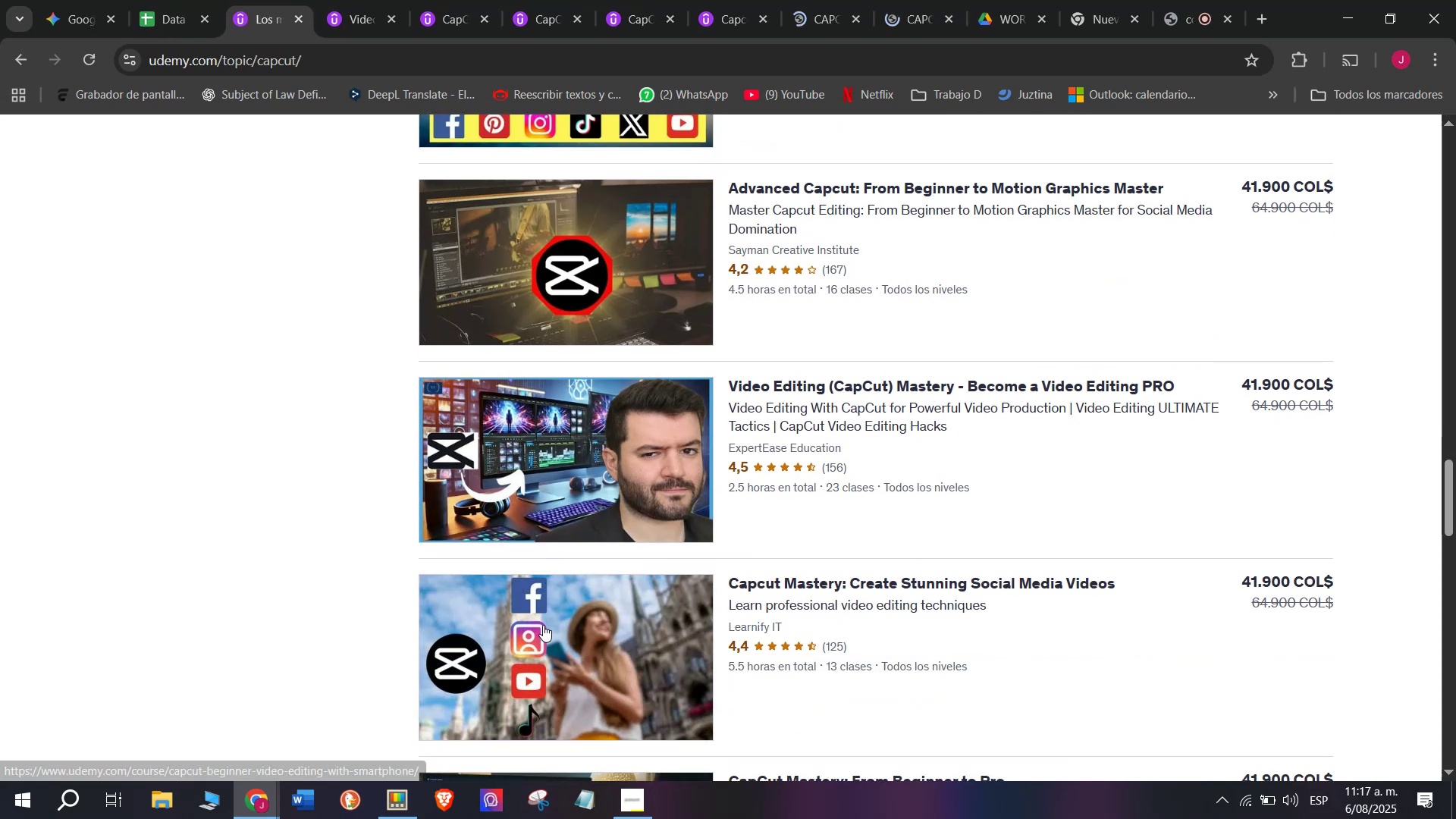 
hold_key(key=ControlLeft, duration=0.4)
left_click([543, 630])
 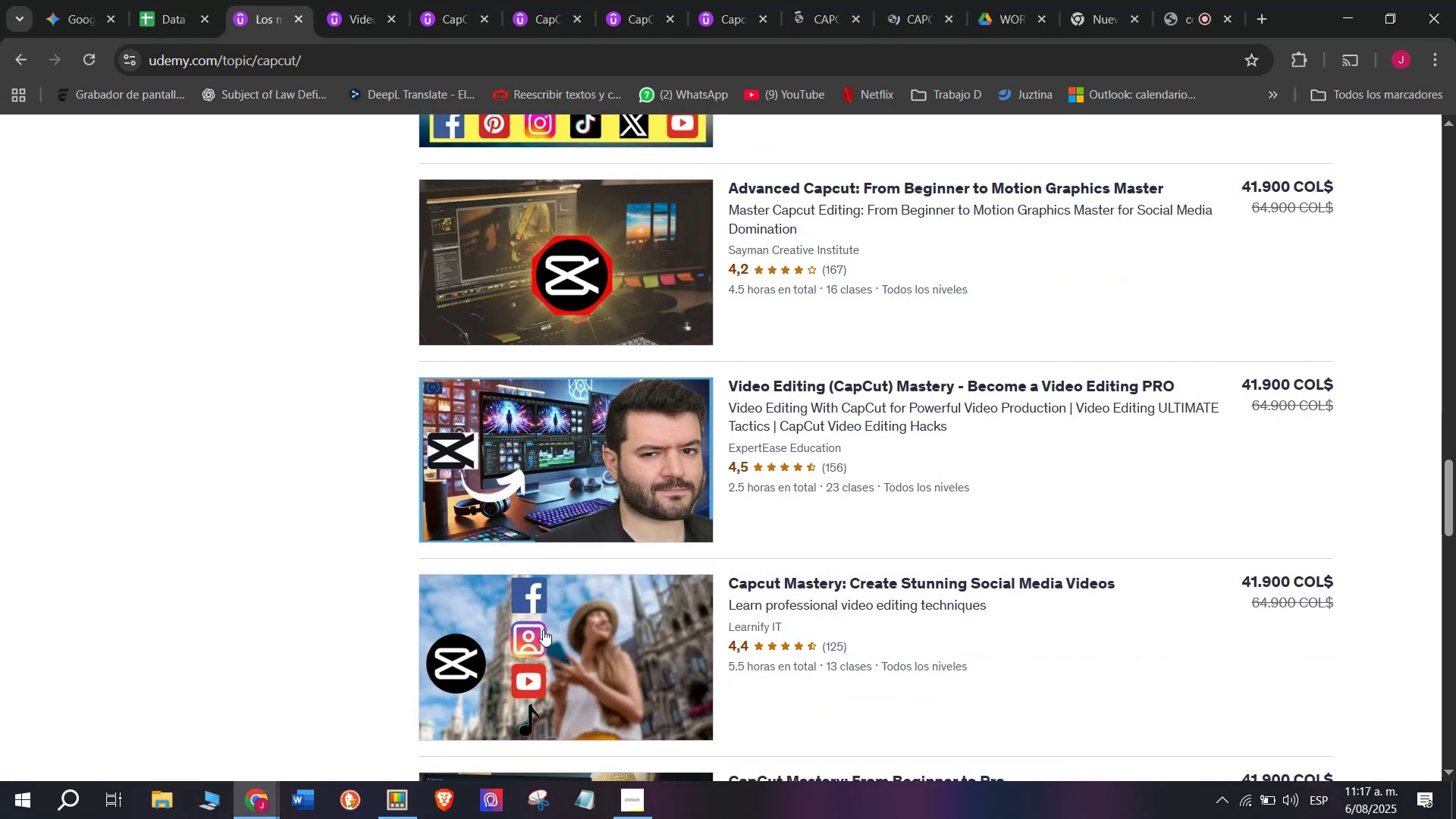 
scroll: coordinate [544, 627], scroll_direction: down, amount: 1.0
 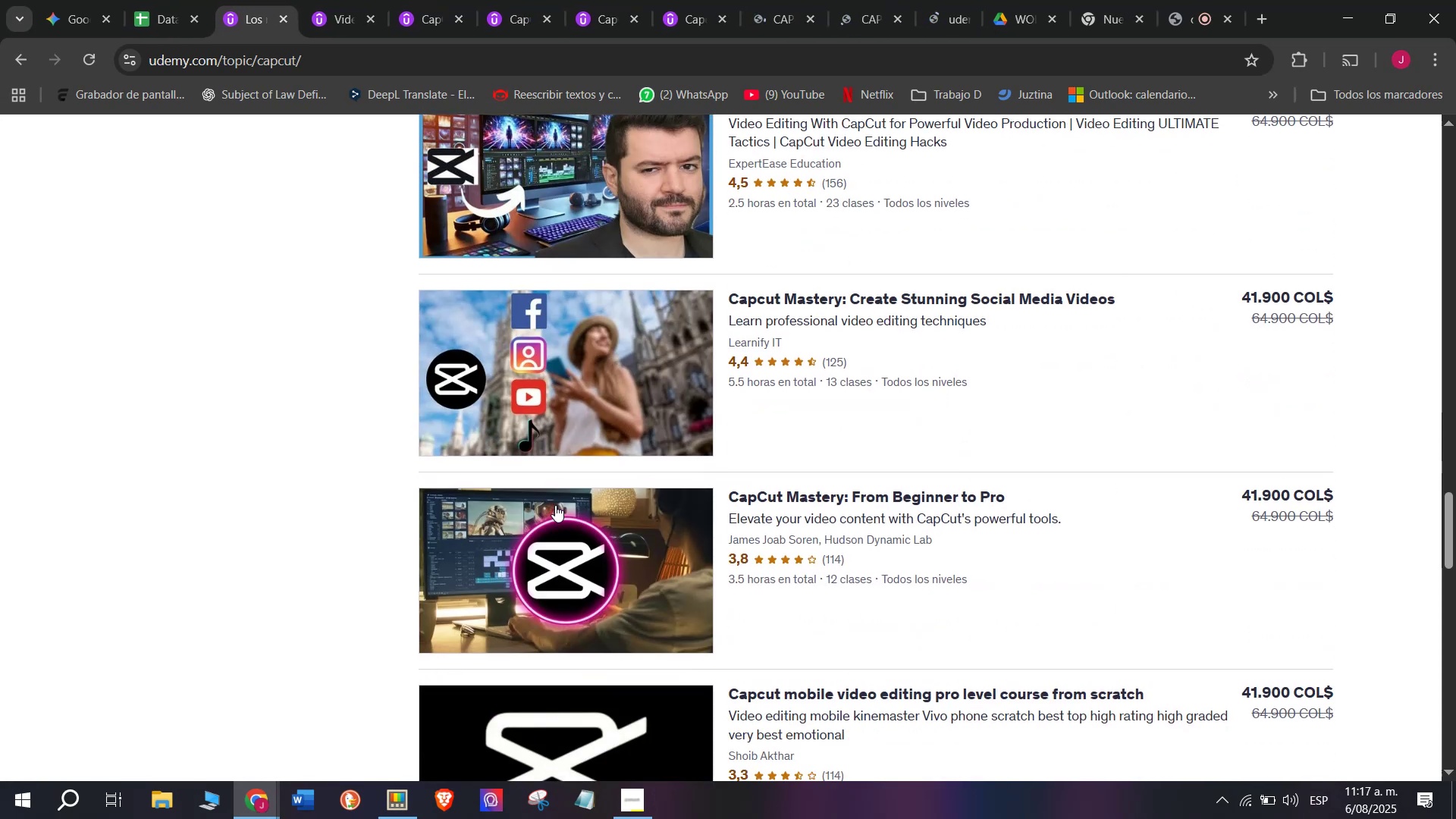 
hold_key(key=ControlLeft, duration=0.35)
left_click([554, 550])
 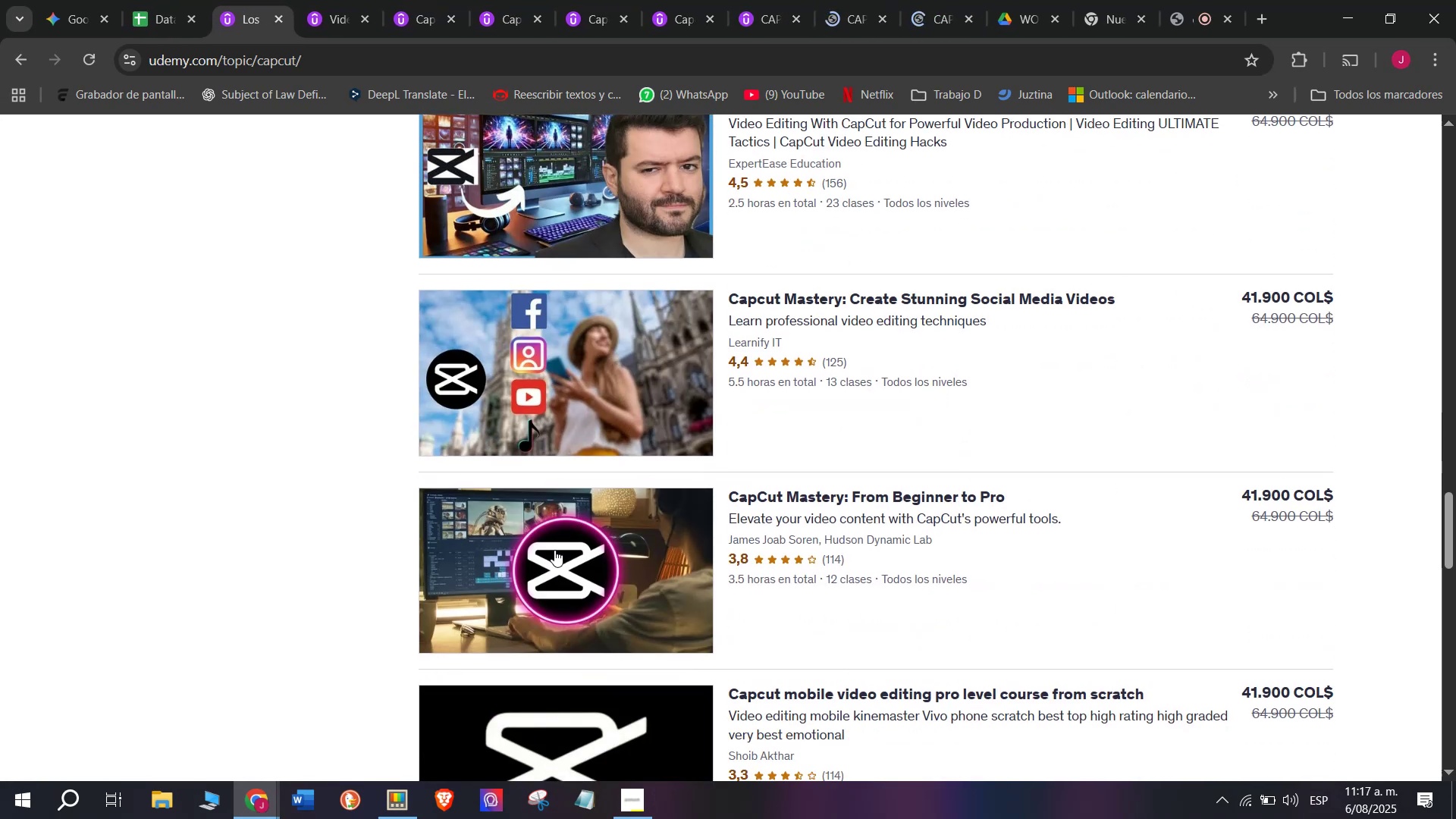 
scroll: coordinate [554, 550], scroll_direction: down, amount: 1.0
 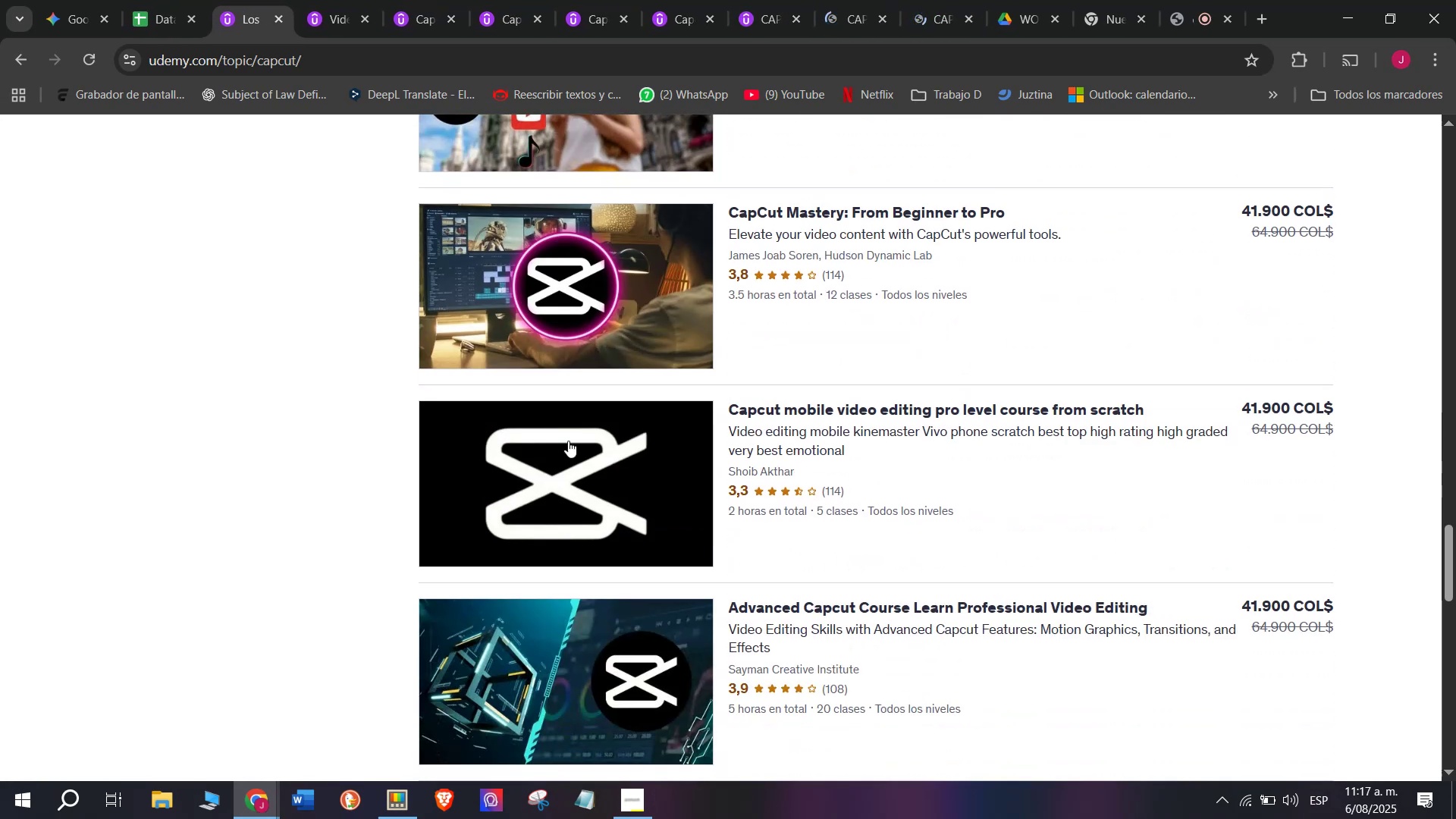 
hold_key(key=ControlLeft, duration=0.38)
 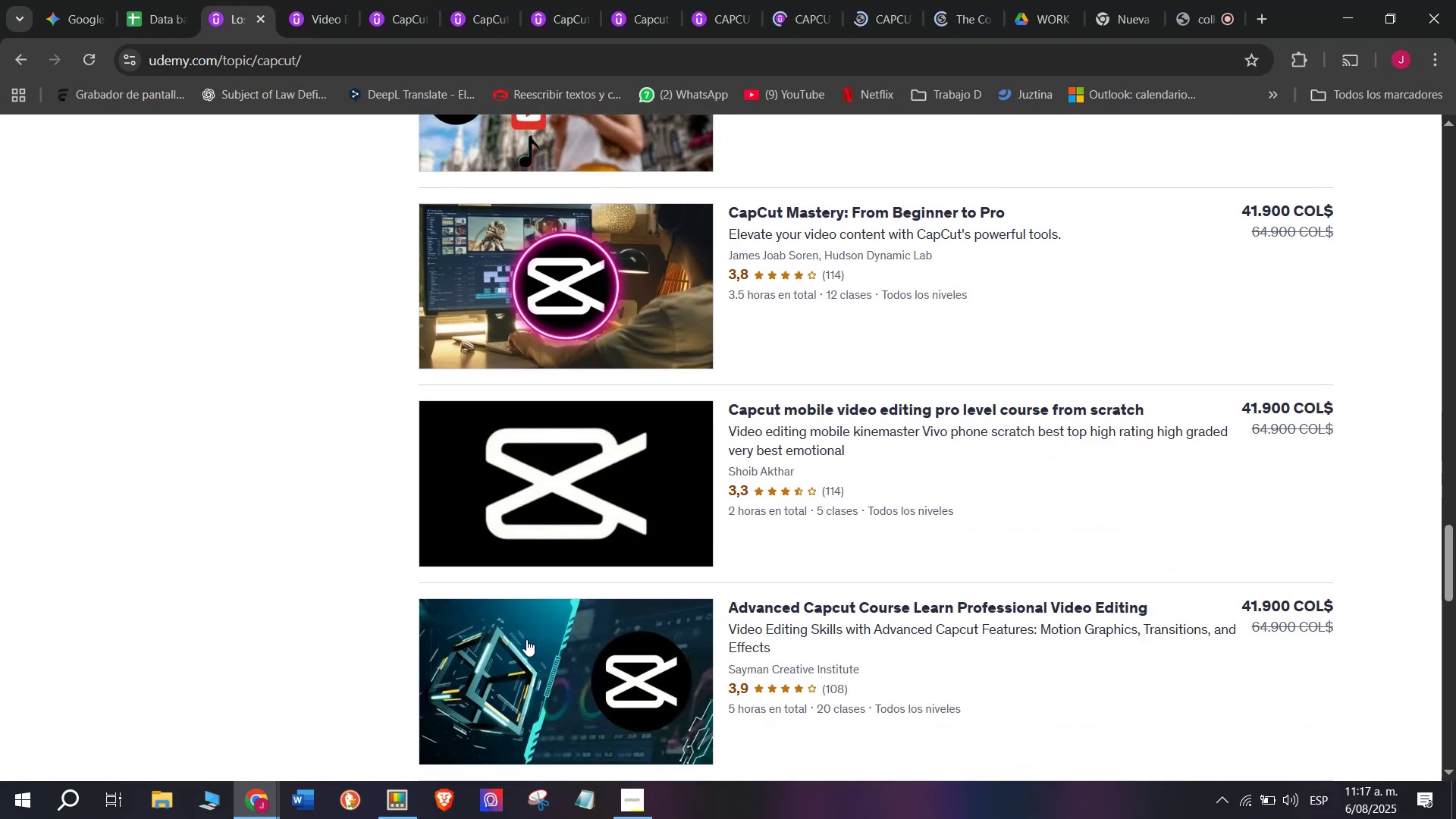 
hold_key(key=ControlLeft, duration=0.33)
 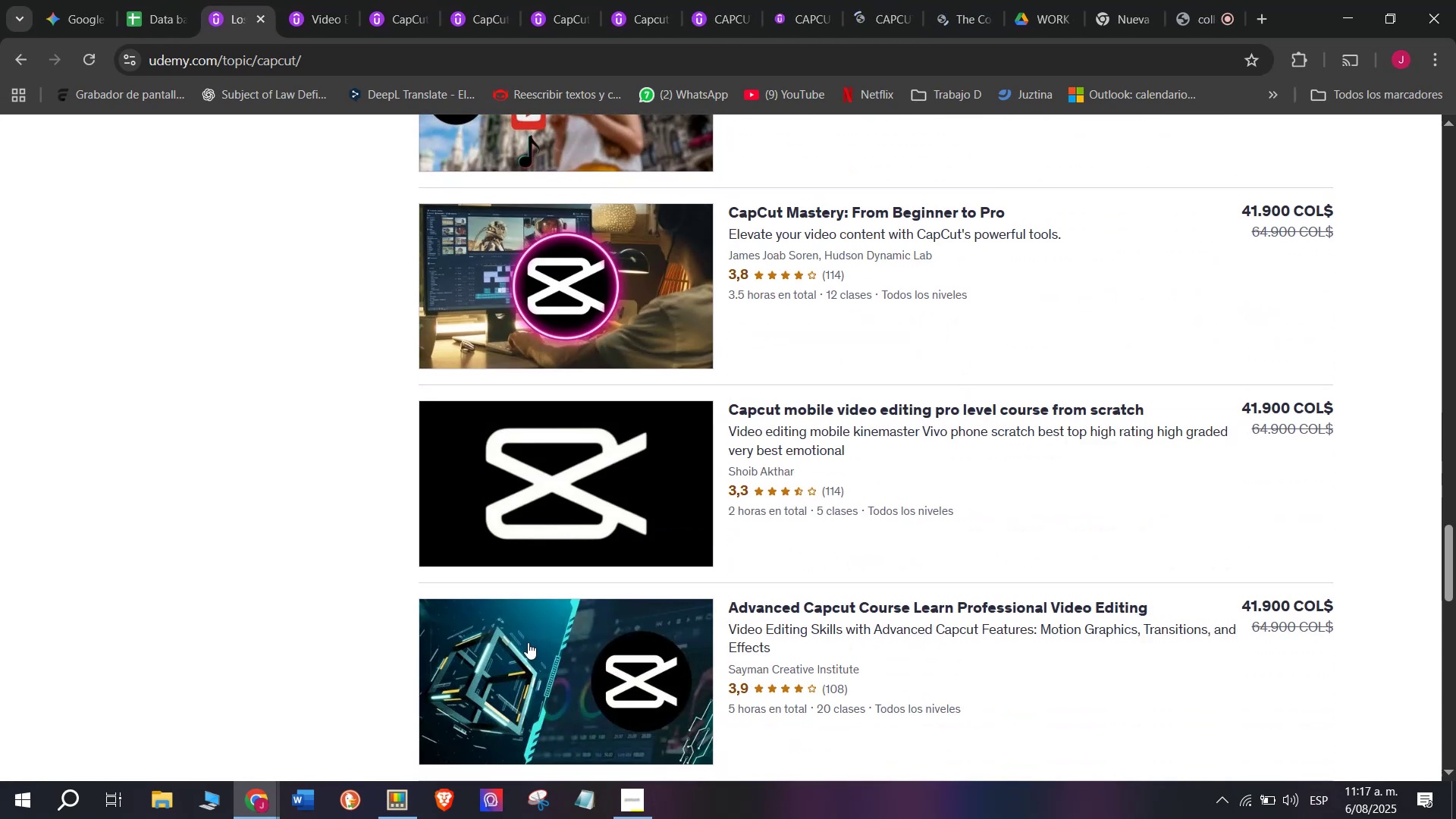 
scroll: coordinate [528, 642], scroll_direction: down, amount: 1.0
 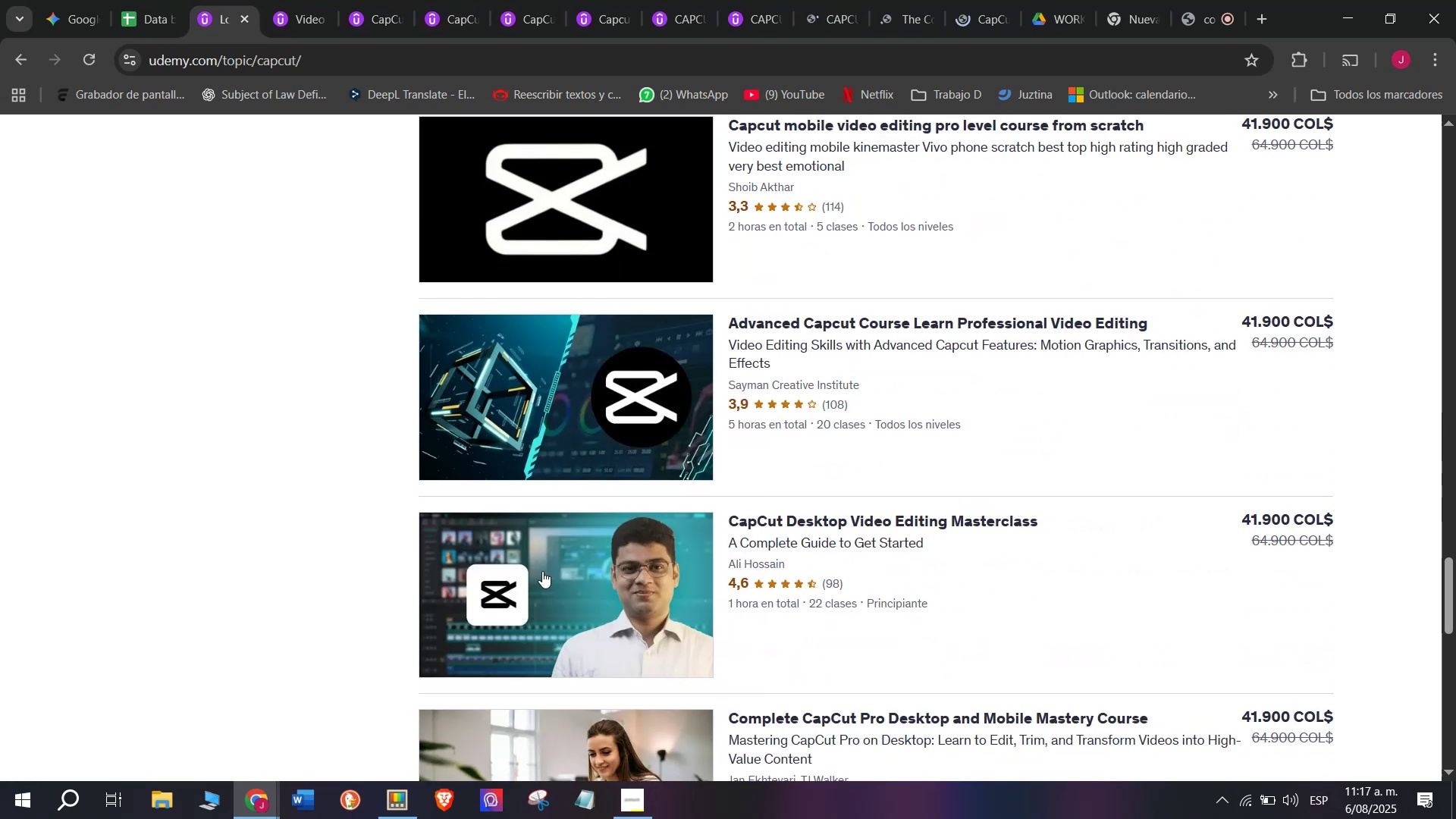 
key(Control+ControlLeft)
 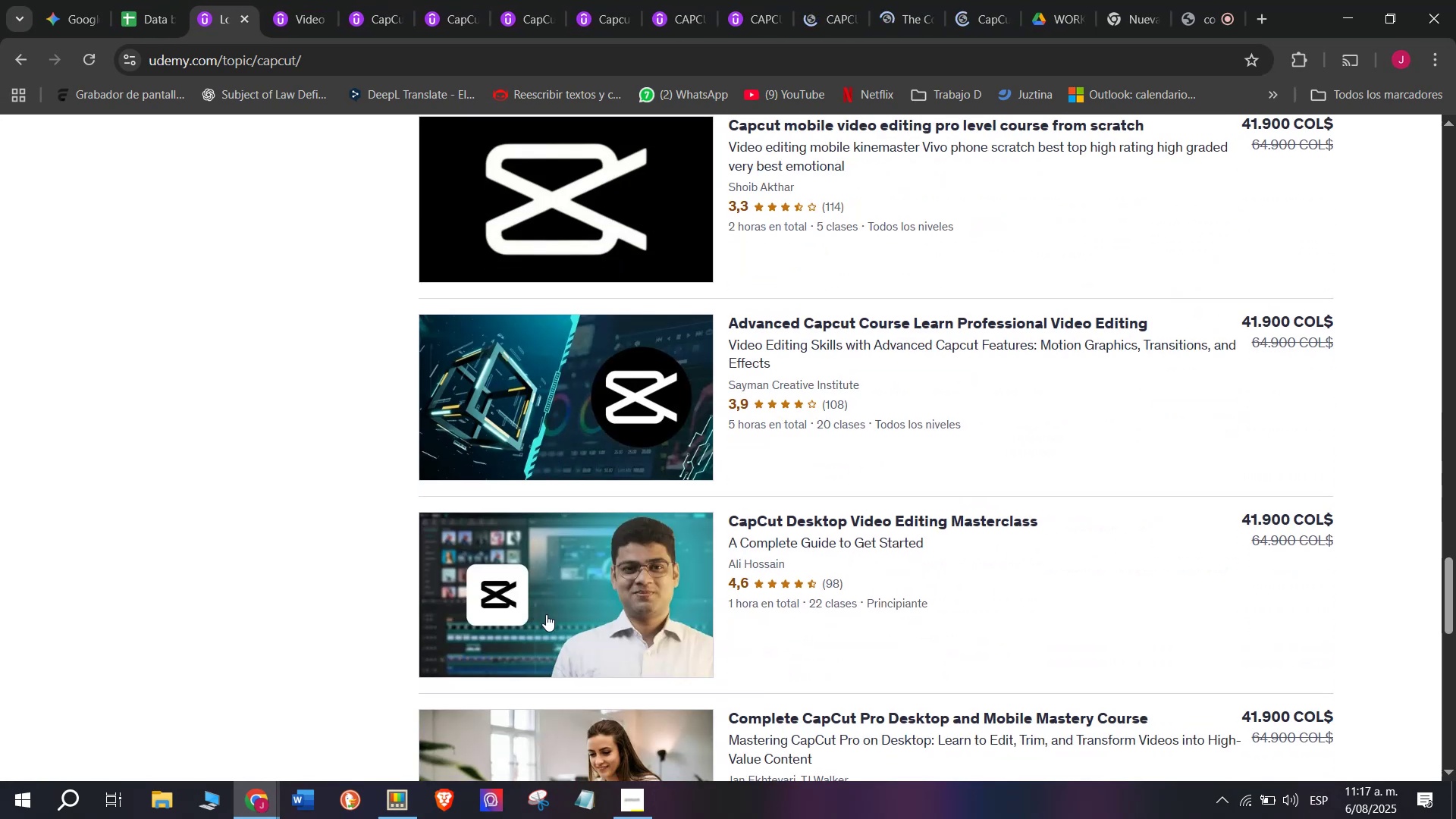 
left_click([546, 614])
 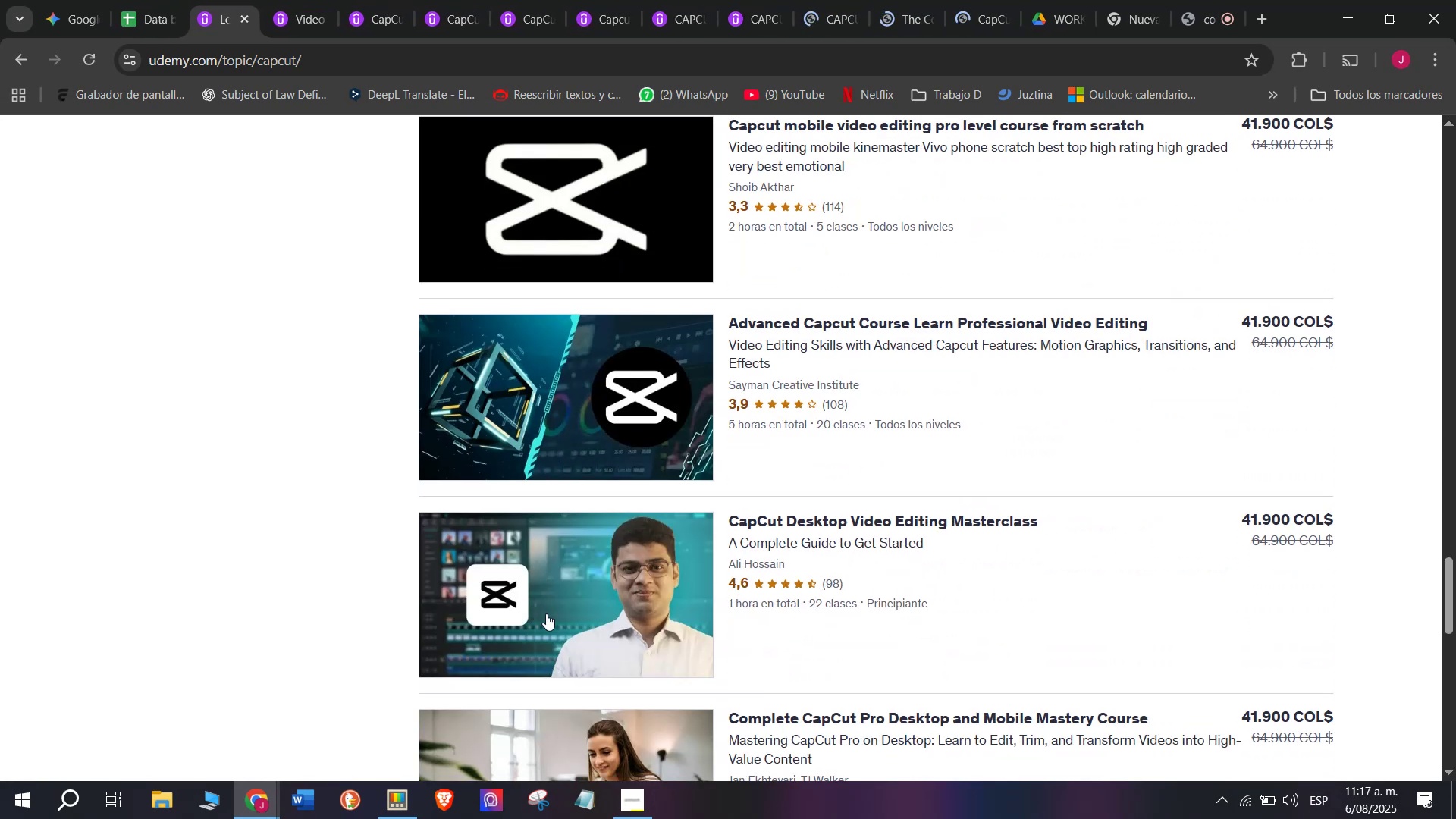 
scroll: coordinate [546, 611], scroll_direction: down, amount: 1.0
 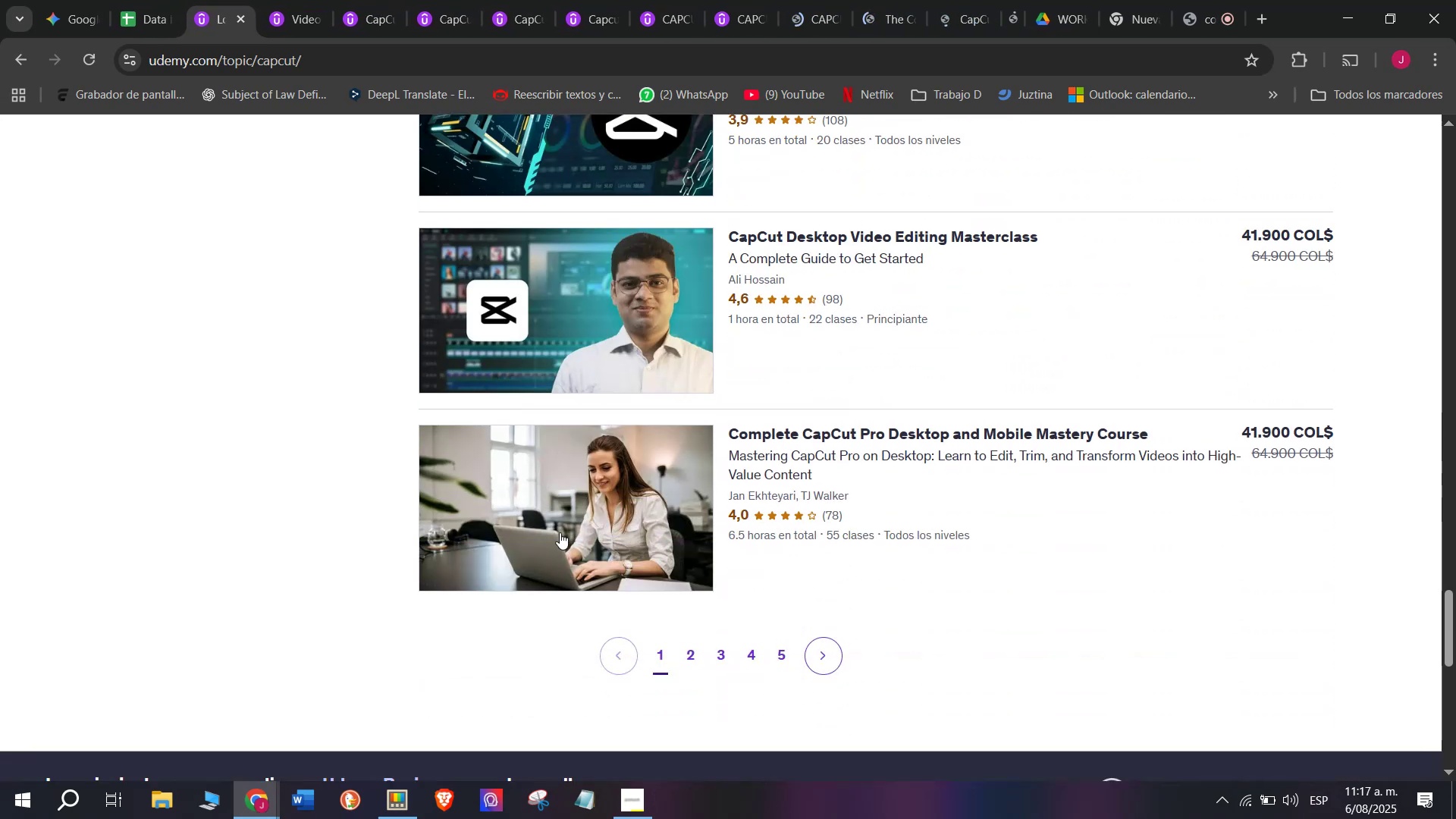 
key(Control+ControlLeft)
 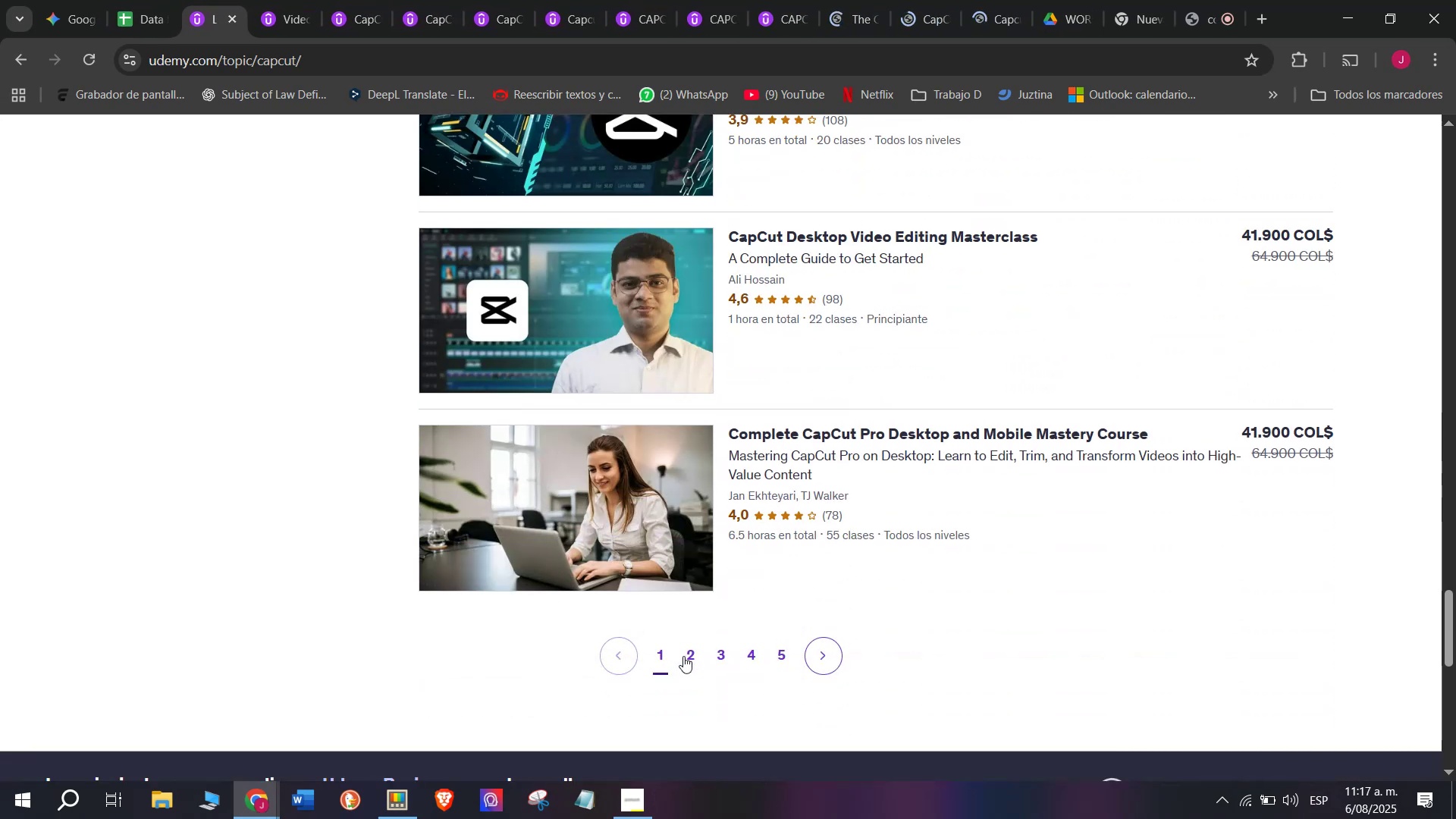 
left_click([695, 661])
 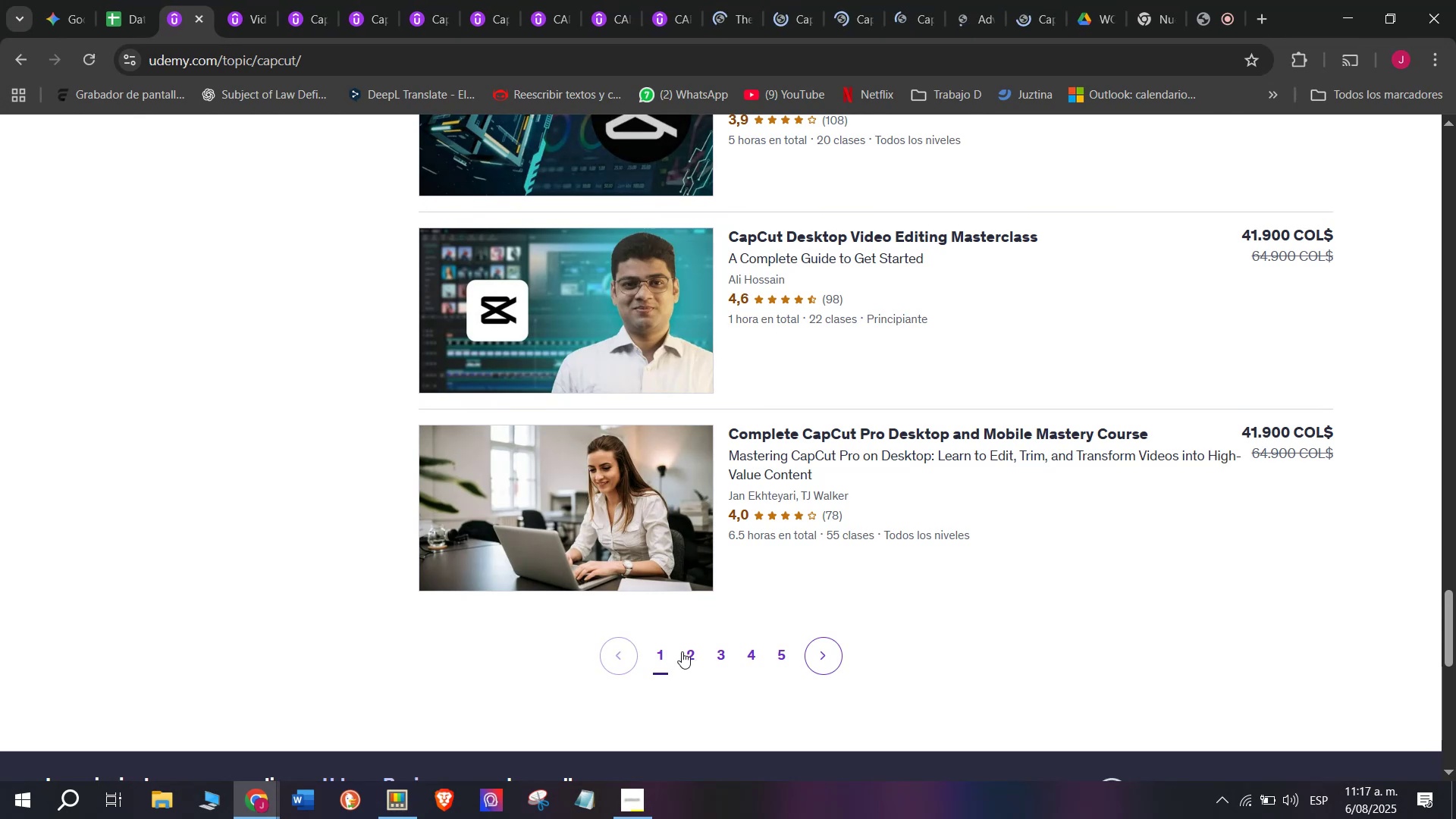 
left_click([689, 659])
 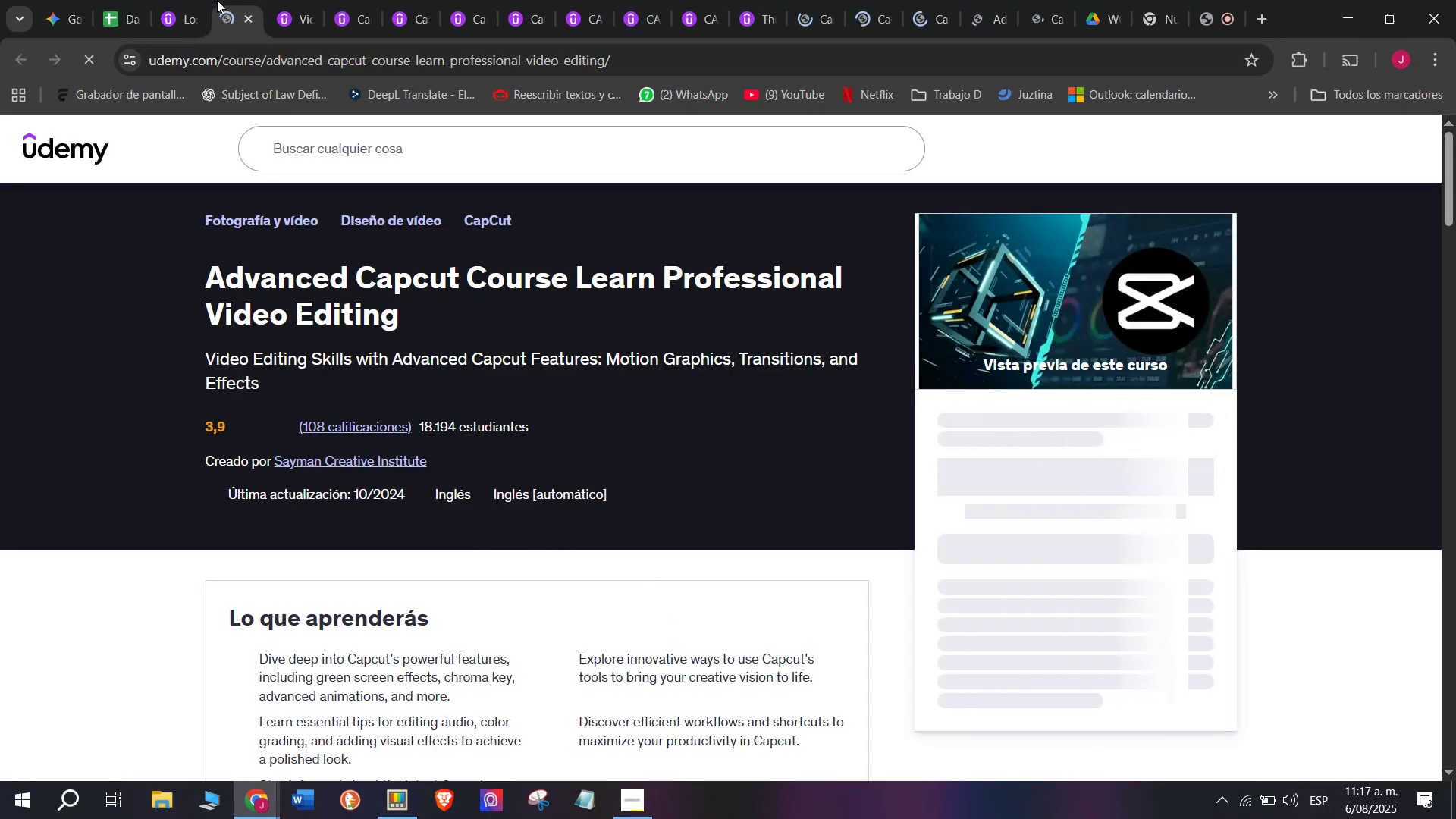 
left_click([181, 0])
 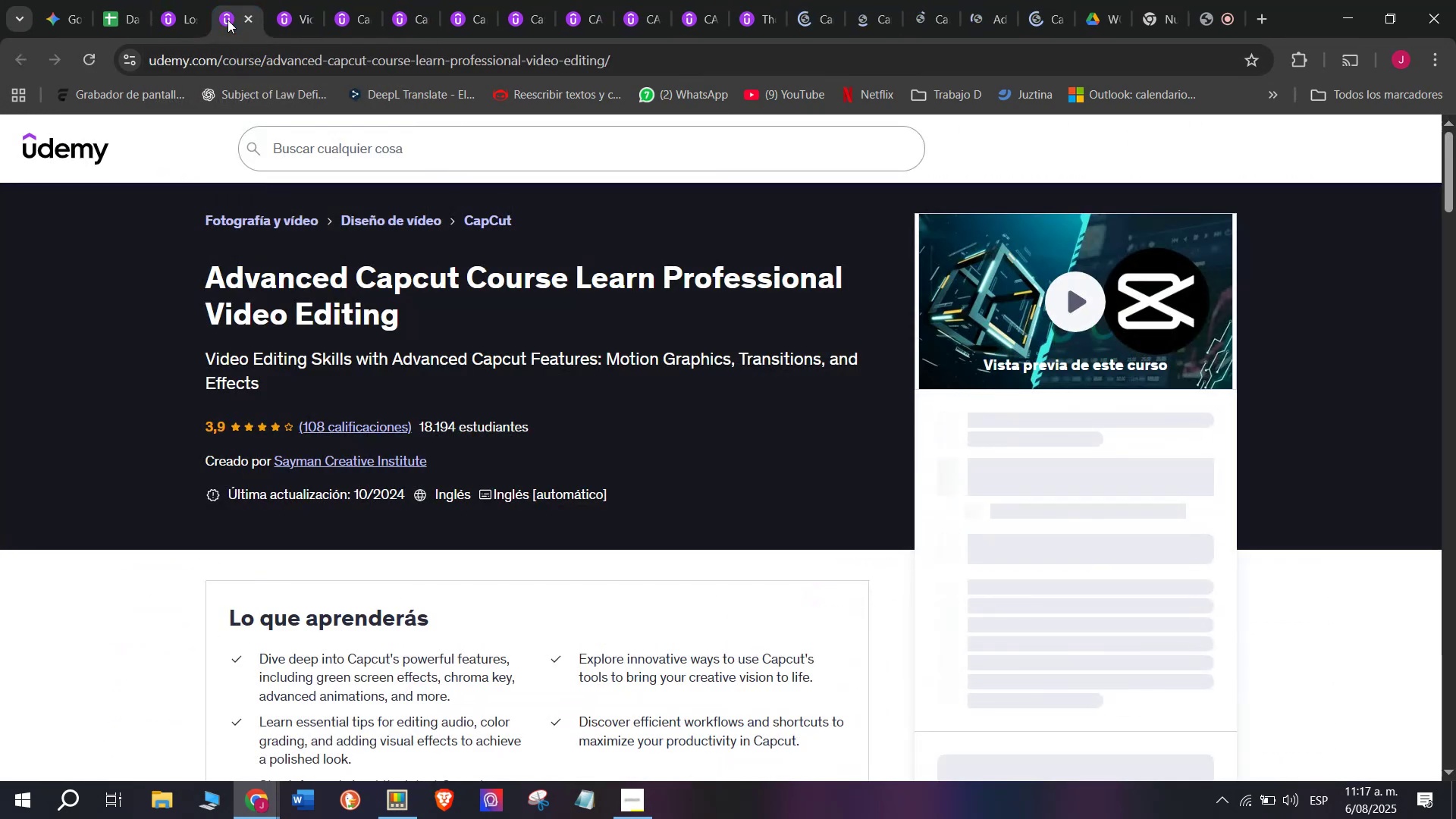 
wait(5.26)
 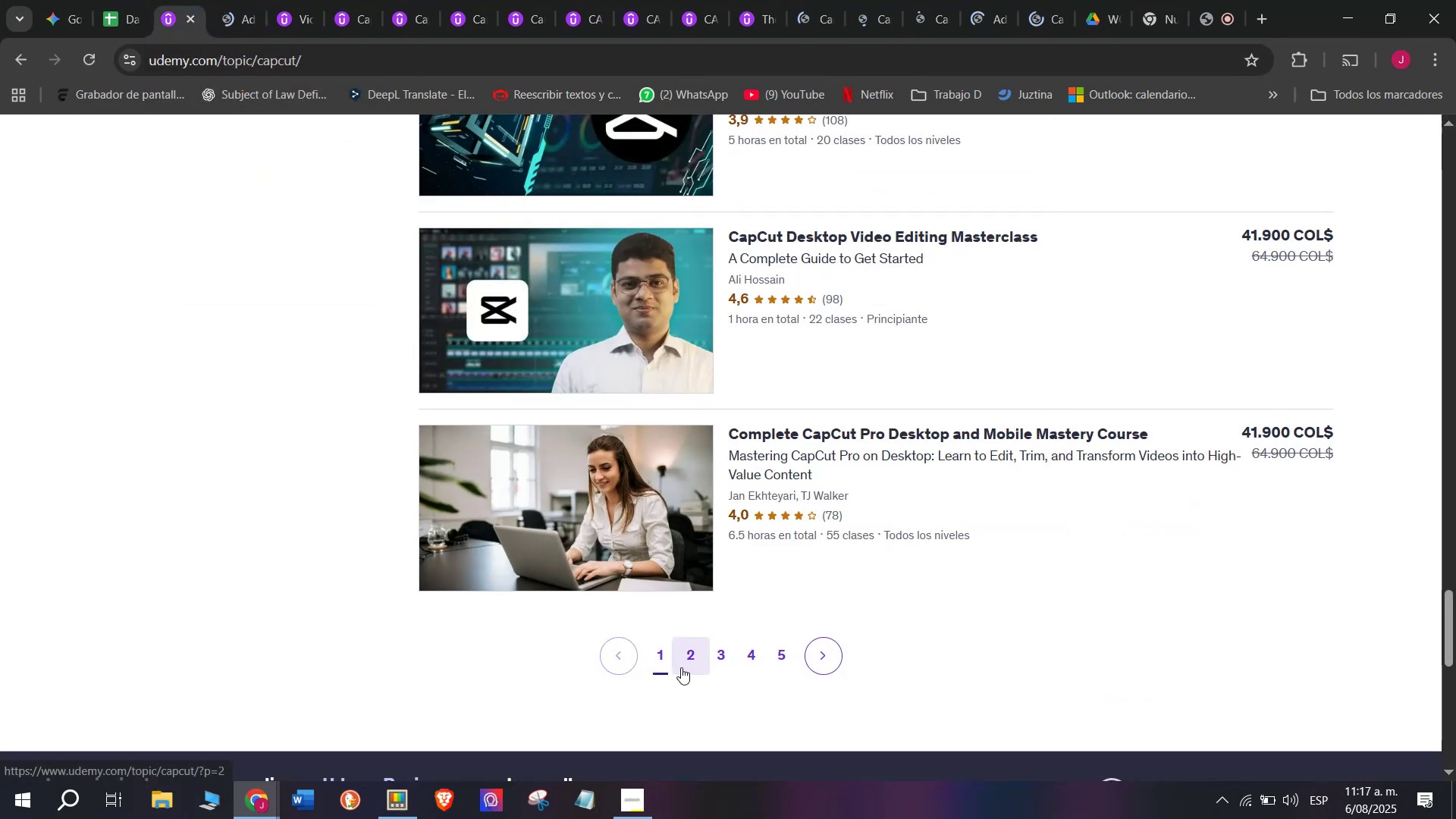 
left_click_drag(start_coordinate=[175, 0], to_coordinate=[1053, 0])
 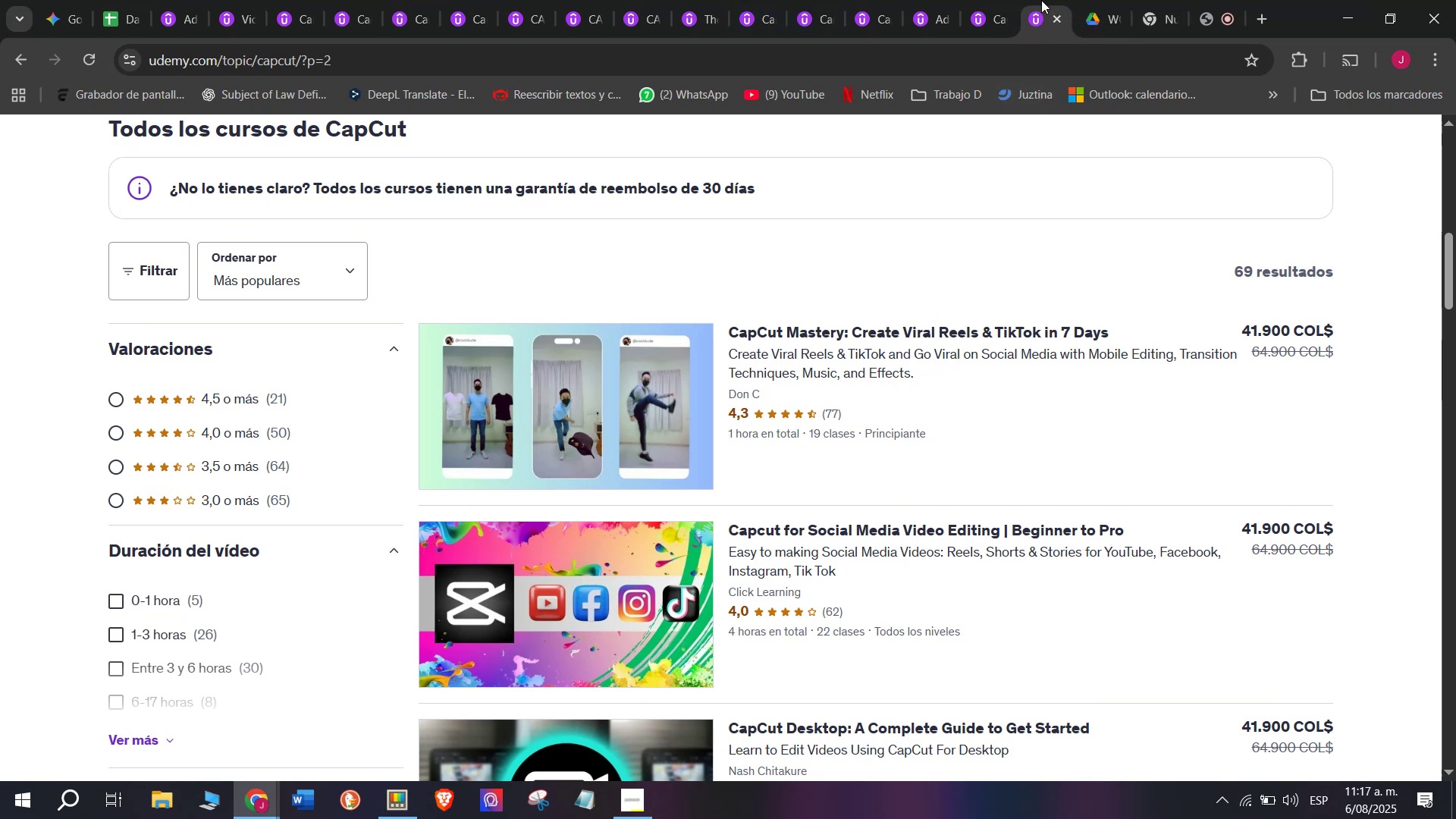 
left_click([1005, 0])
 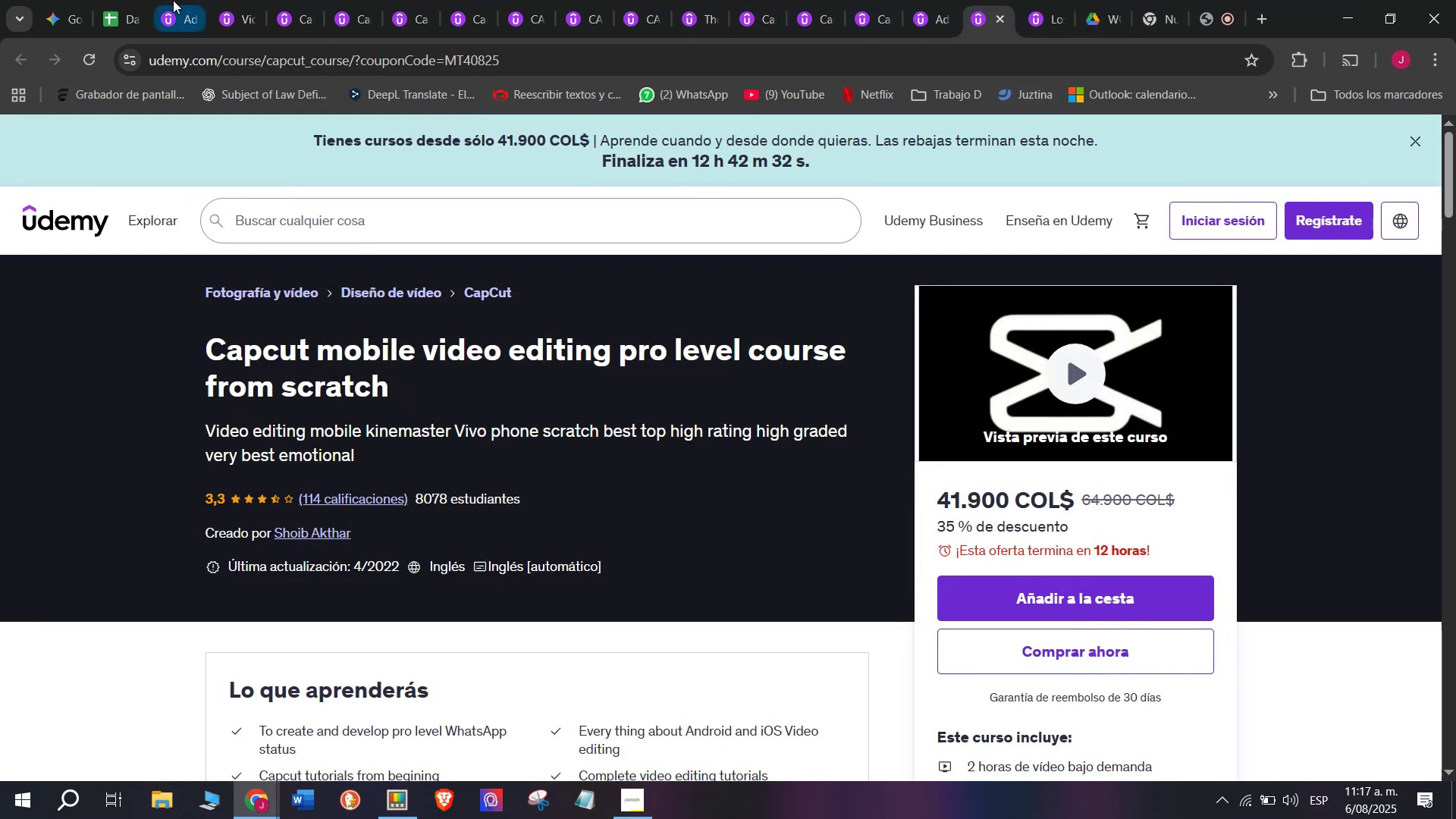 
left_click([176, 0])
 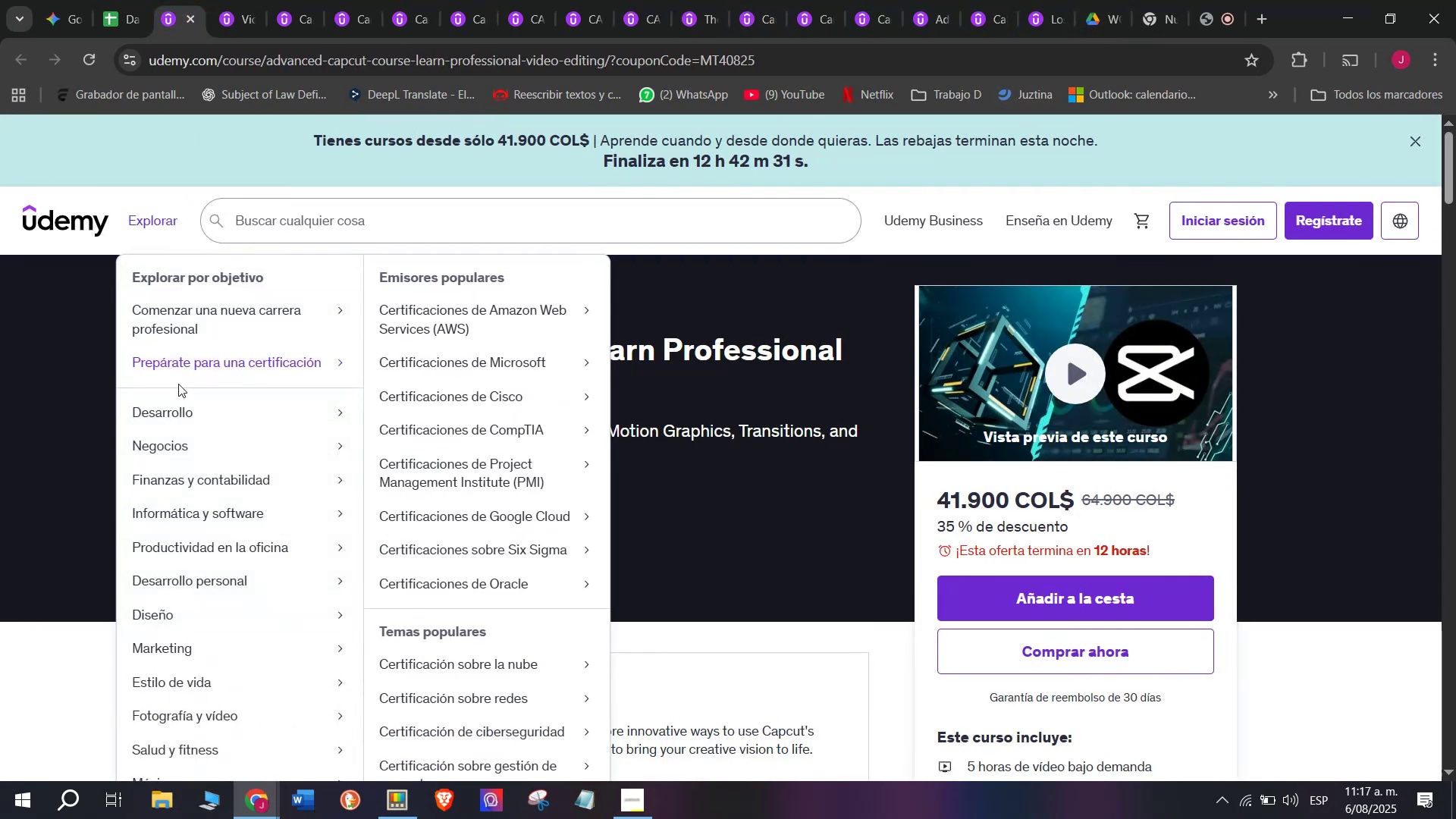 
left_click_drag(start_coordinate=[175, 340], to_coordinate=[516, 378])
 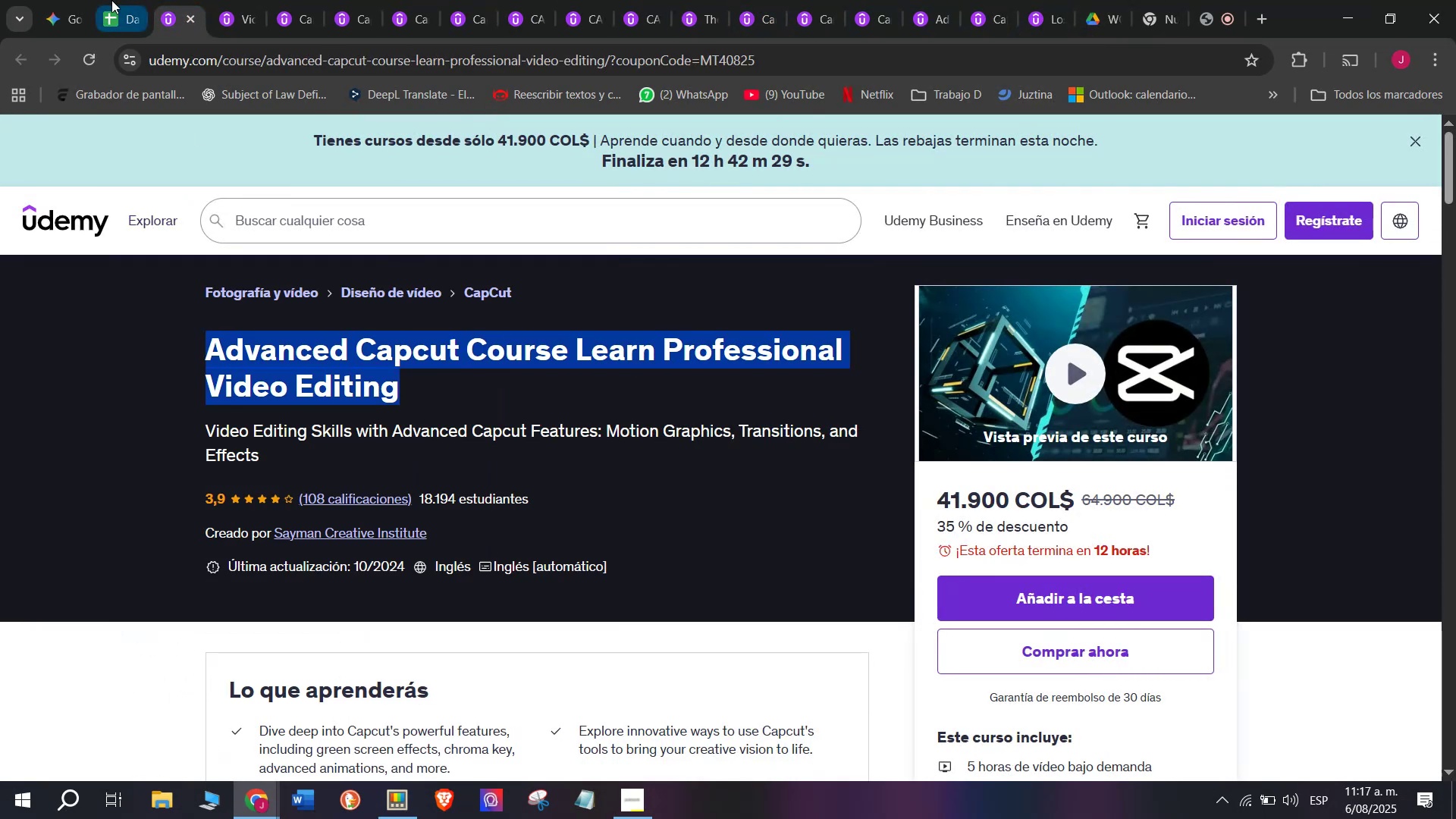 
key(Break)
 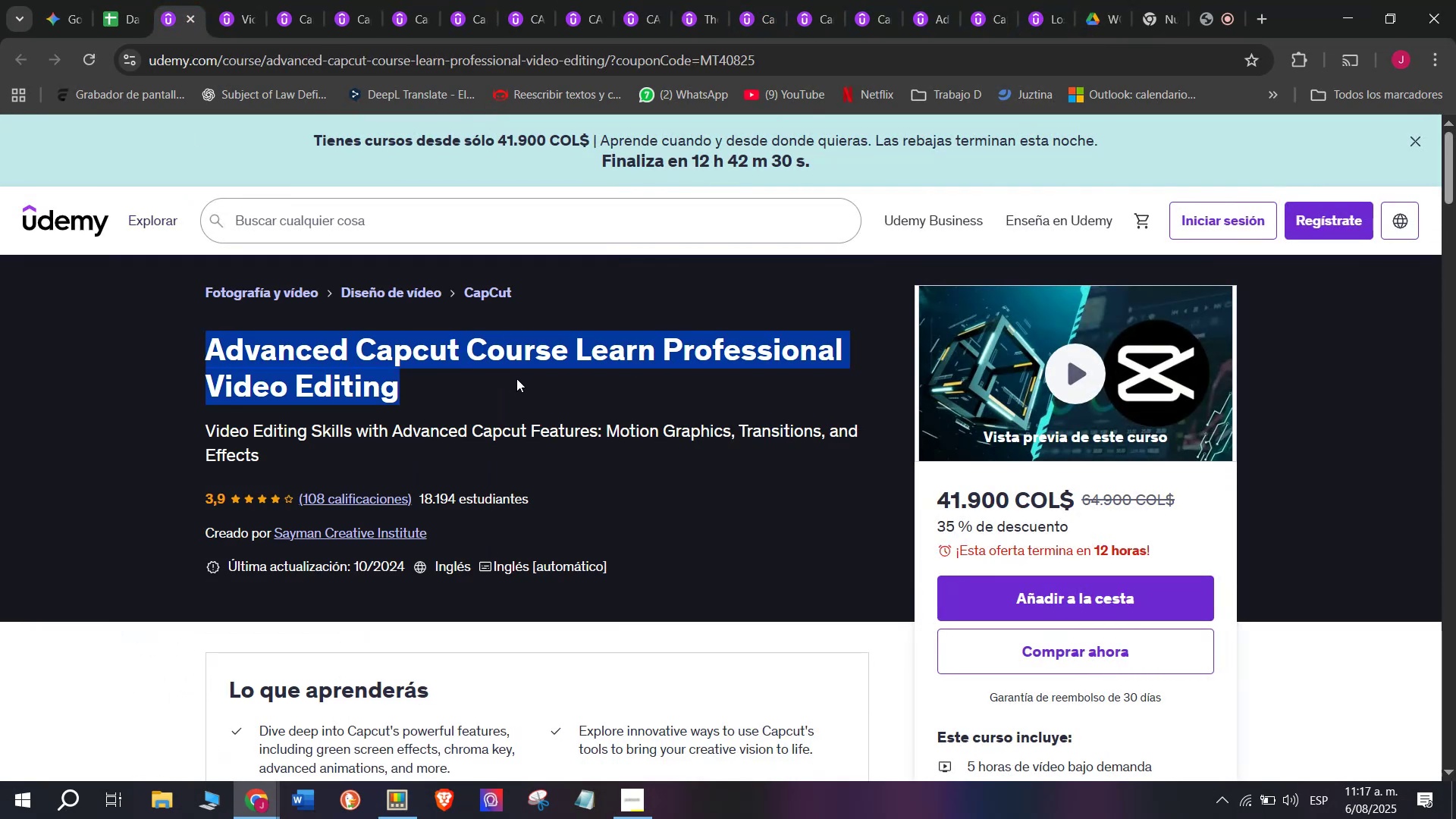 
key(Control+C)
 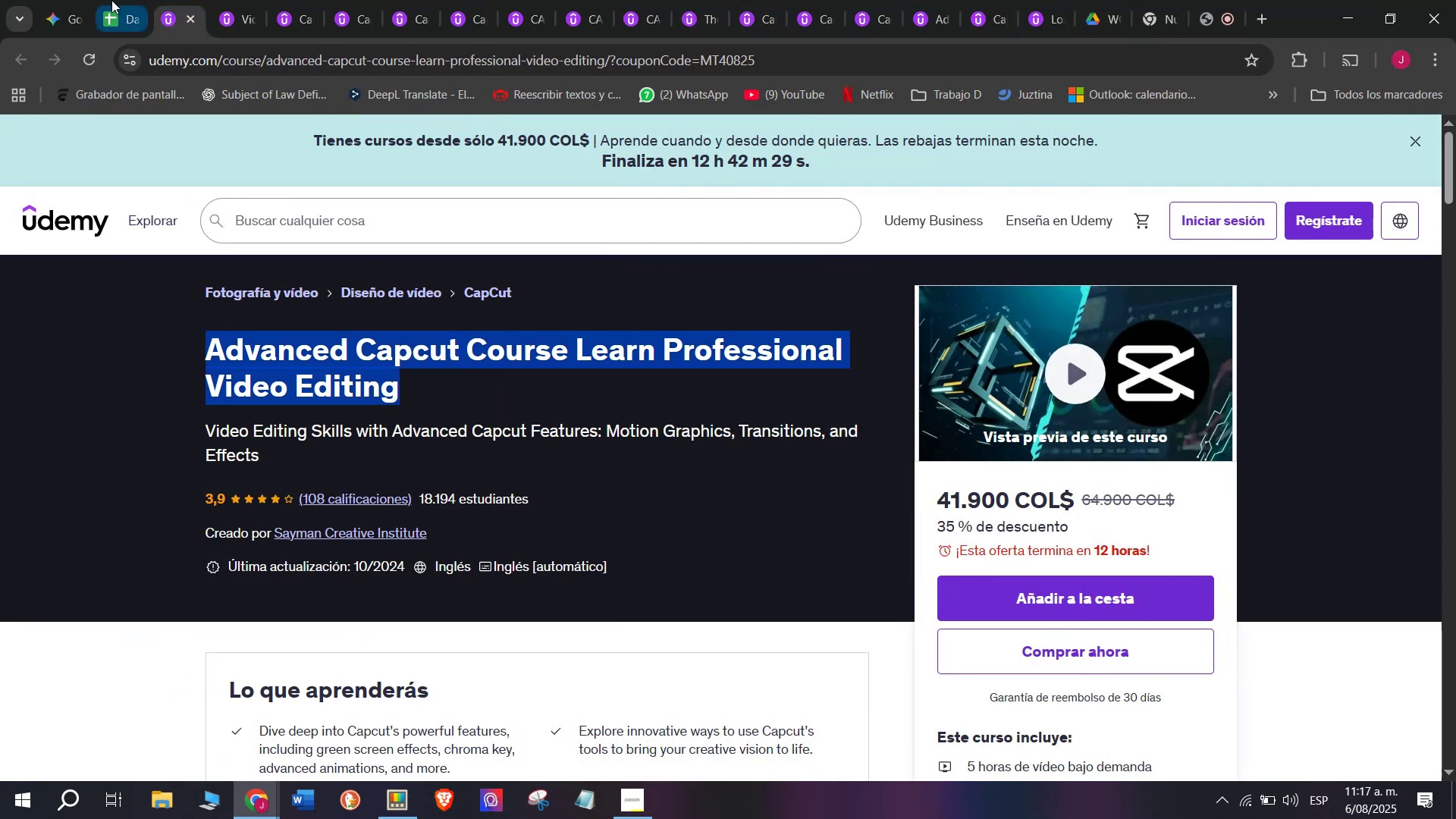 
key(Control+ControlLeft)
 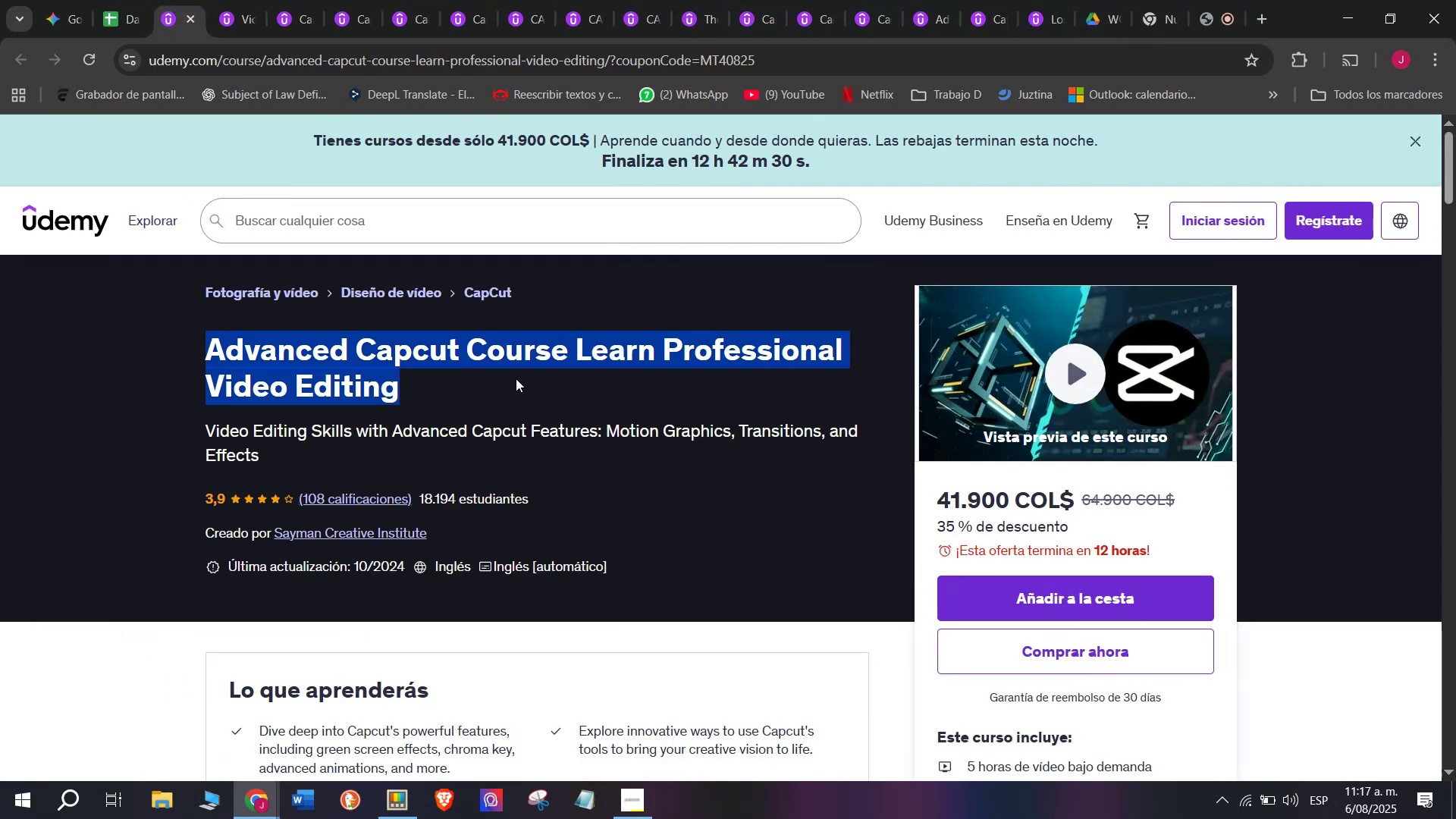 
key(Control+ControlLeft)
 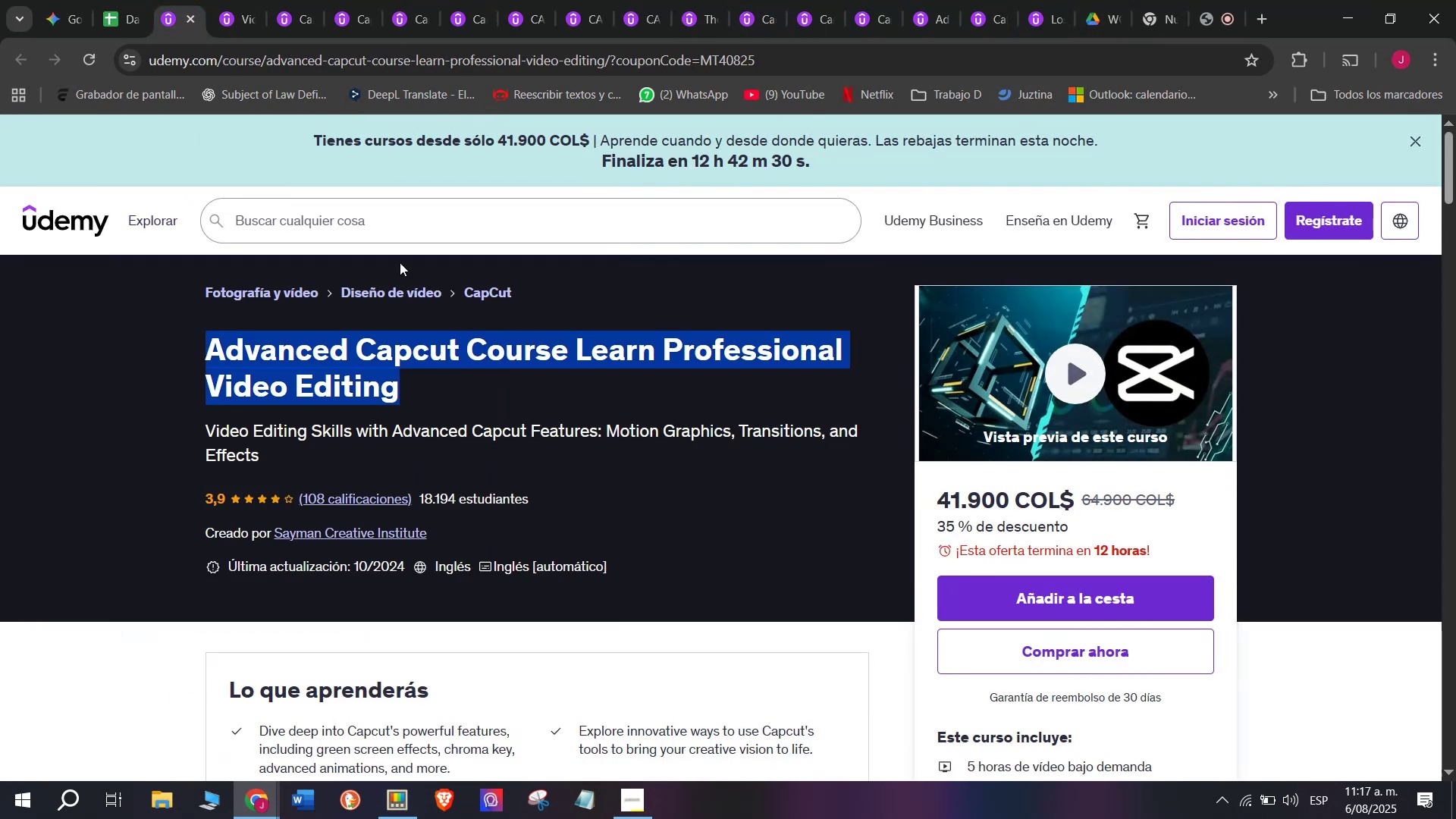 
key(Break)
 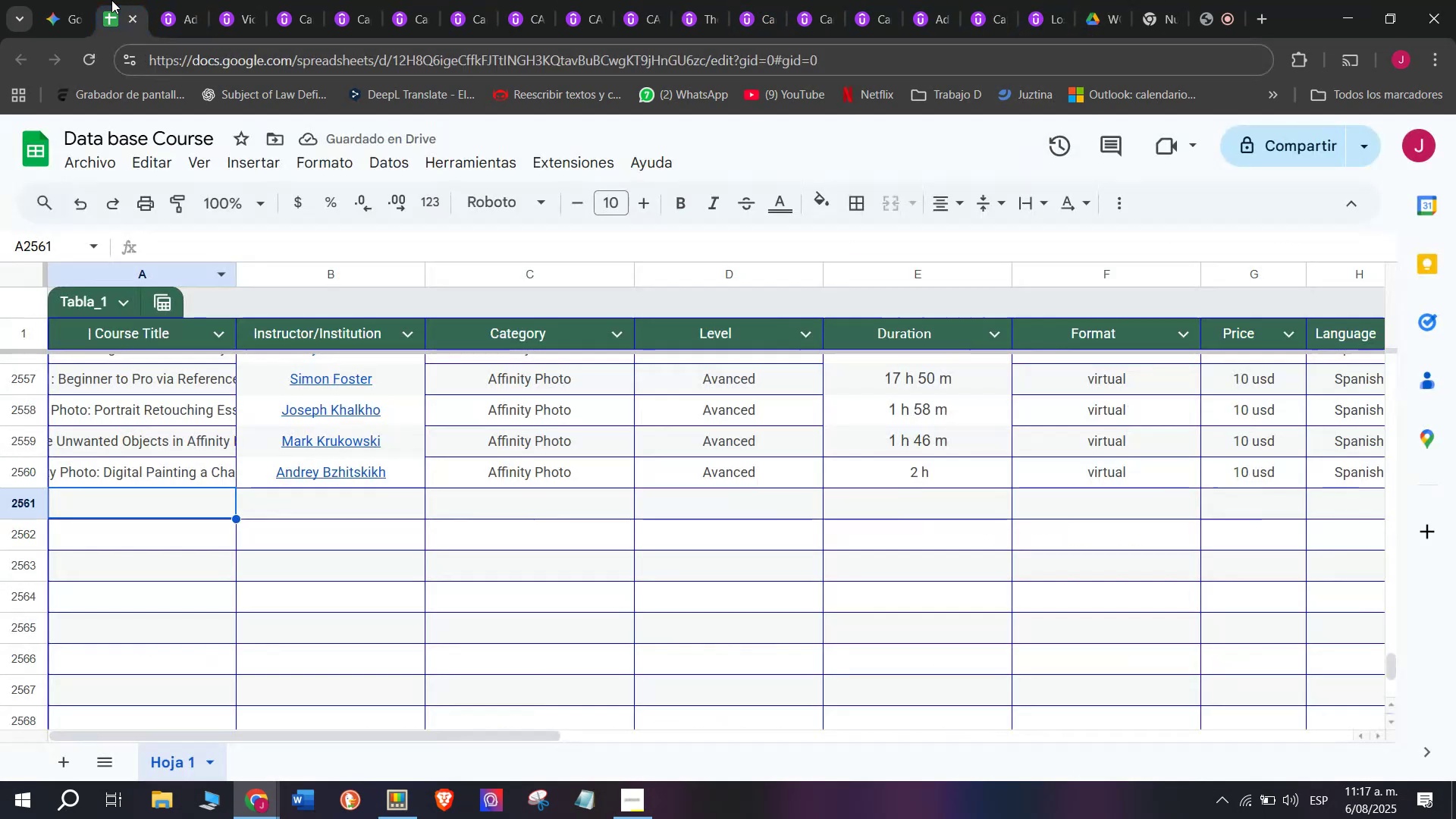 
key(Control+C)
 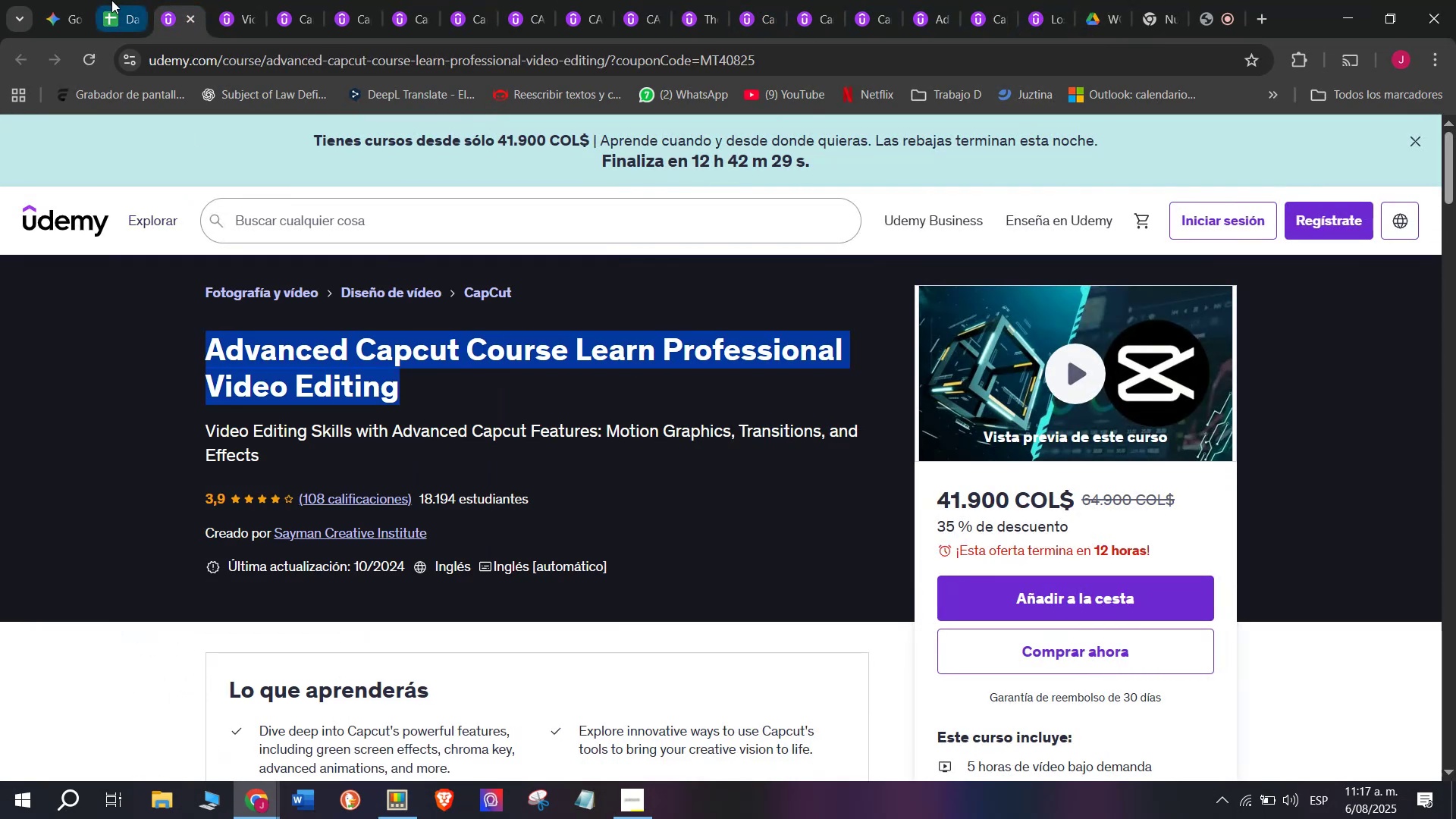 
left_click([111, 0])
 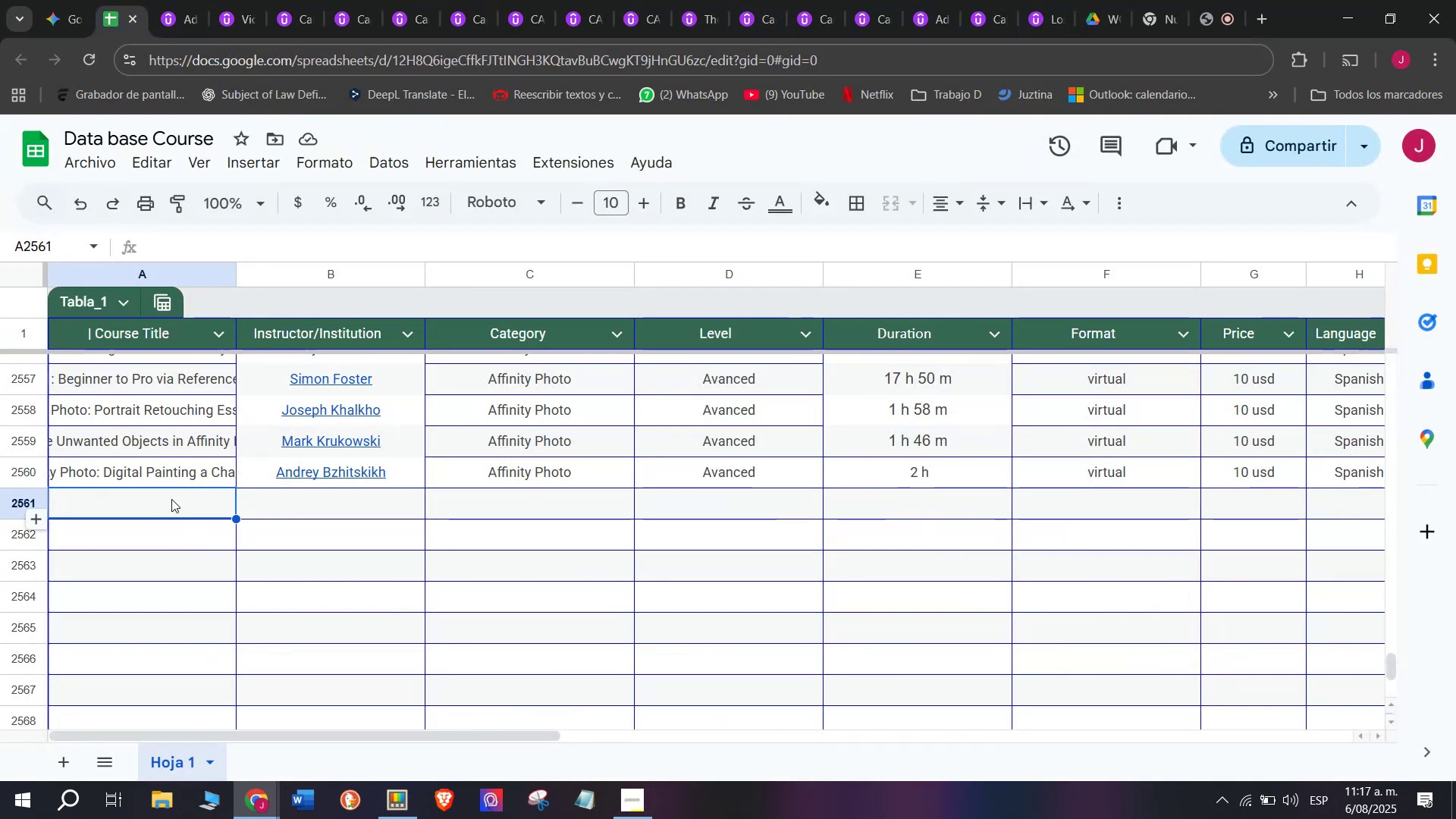 
double_click([171, 499])
 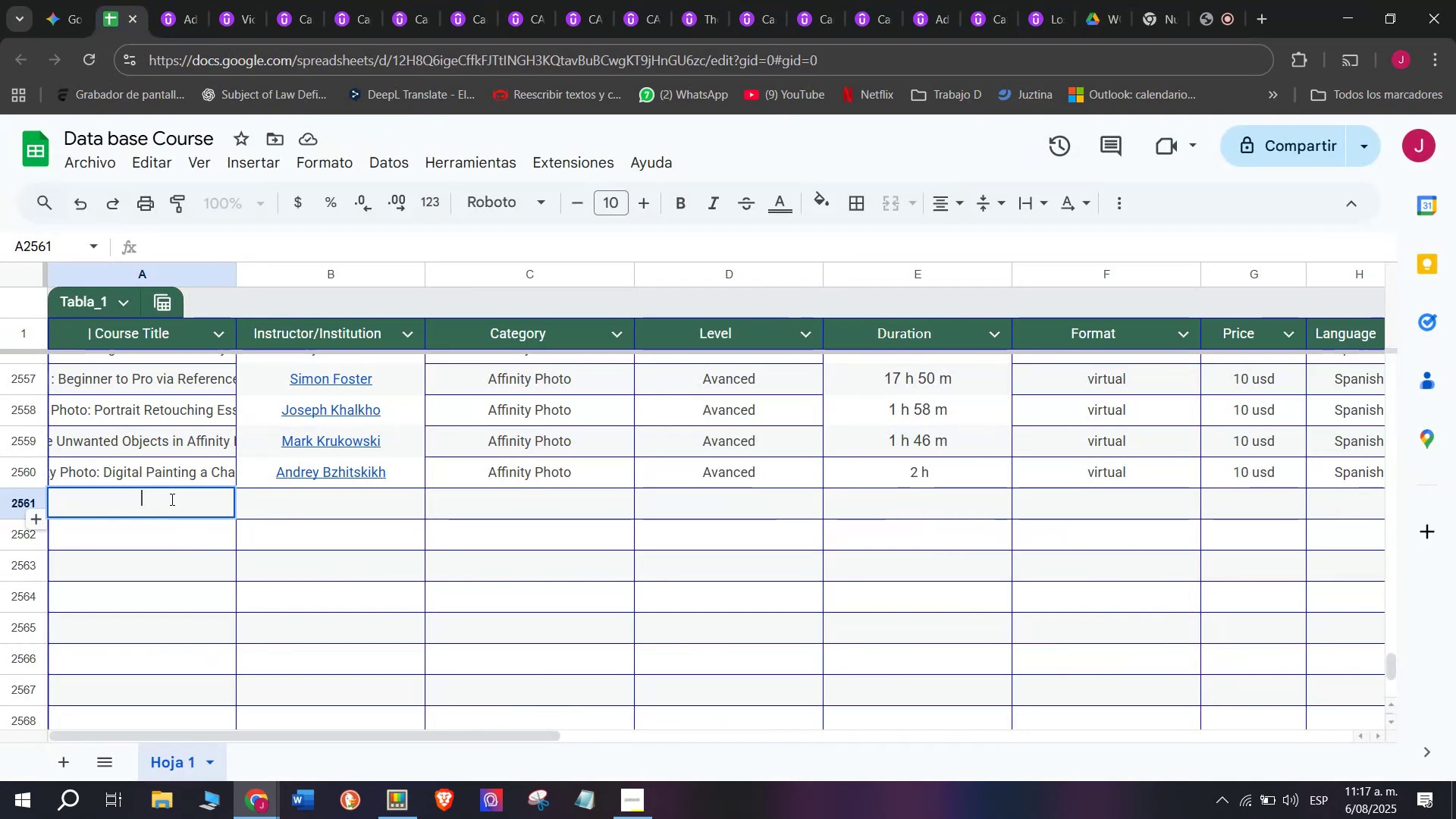 
key(Control+ControlLeft)
 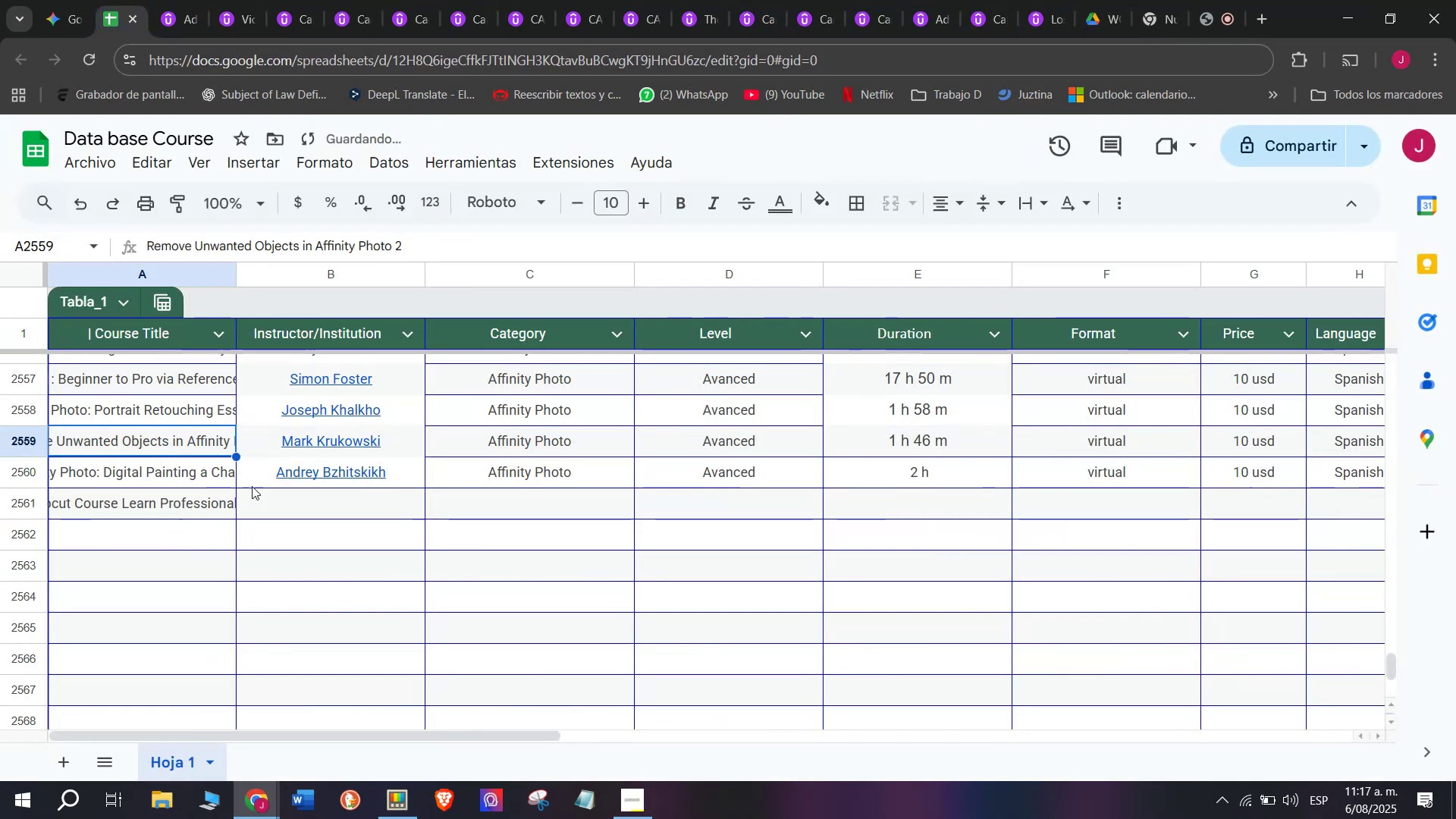 
key(Z)
 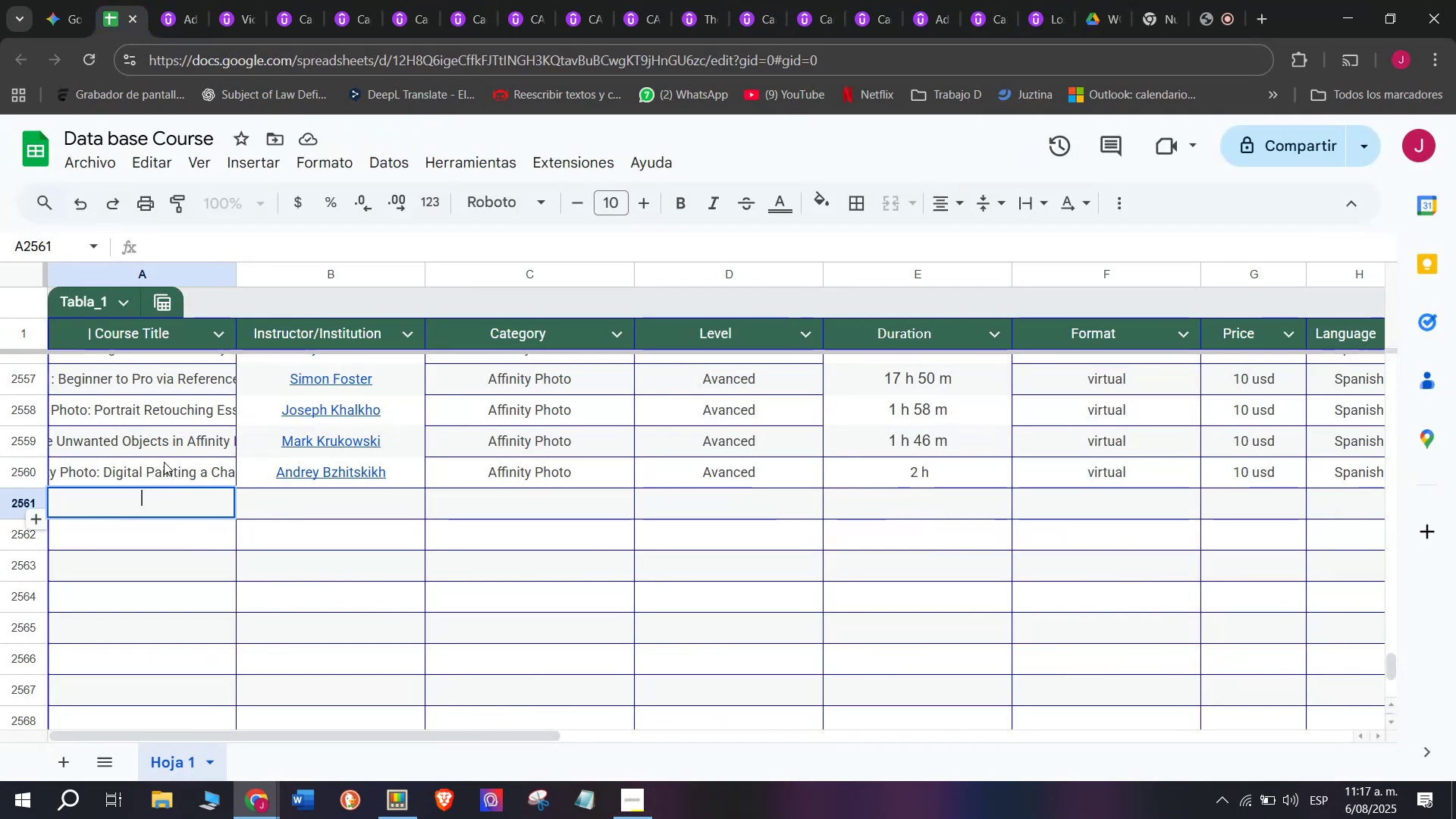 
key(Control+V)
 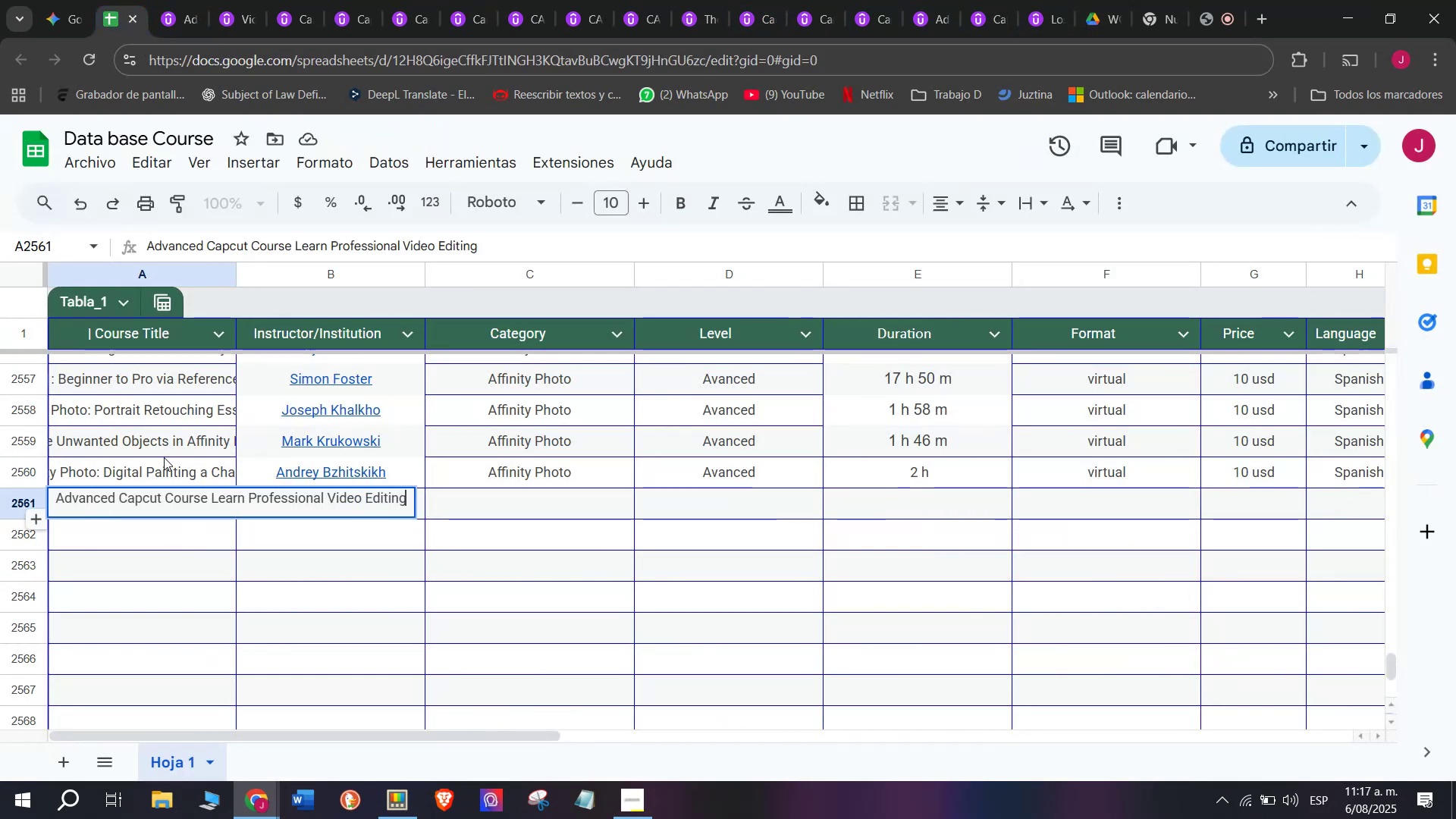 
left_click([164, 457])
 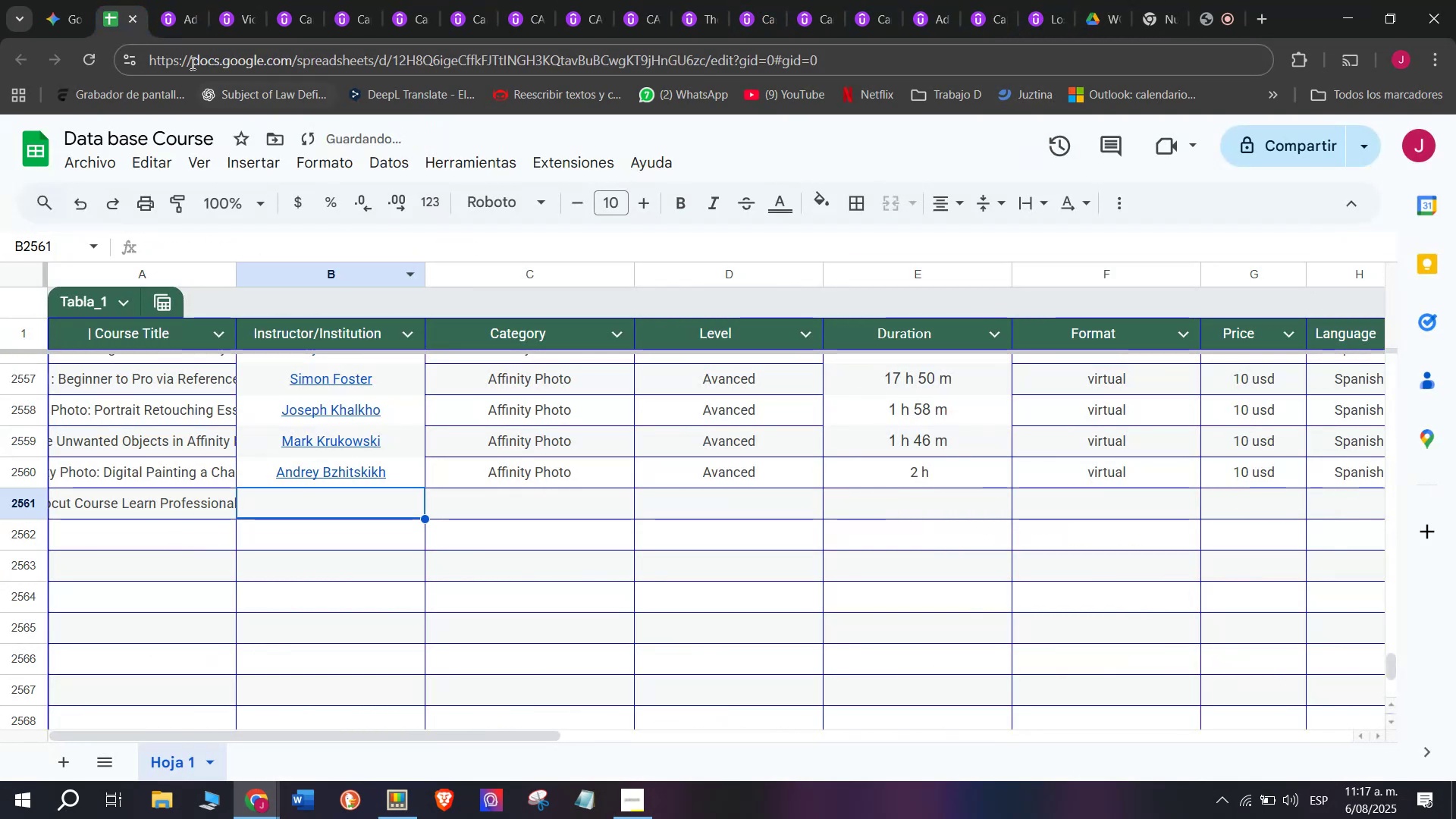 
left_click([167, 0])
 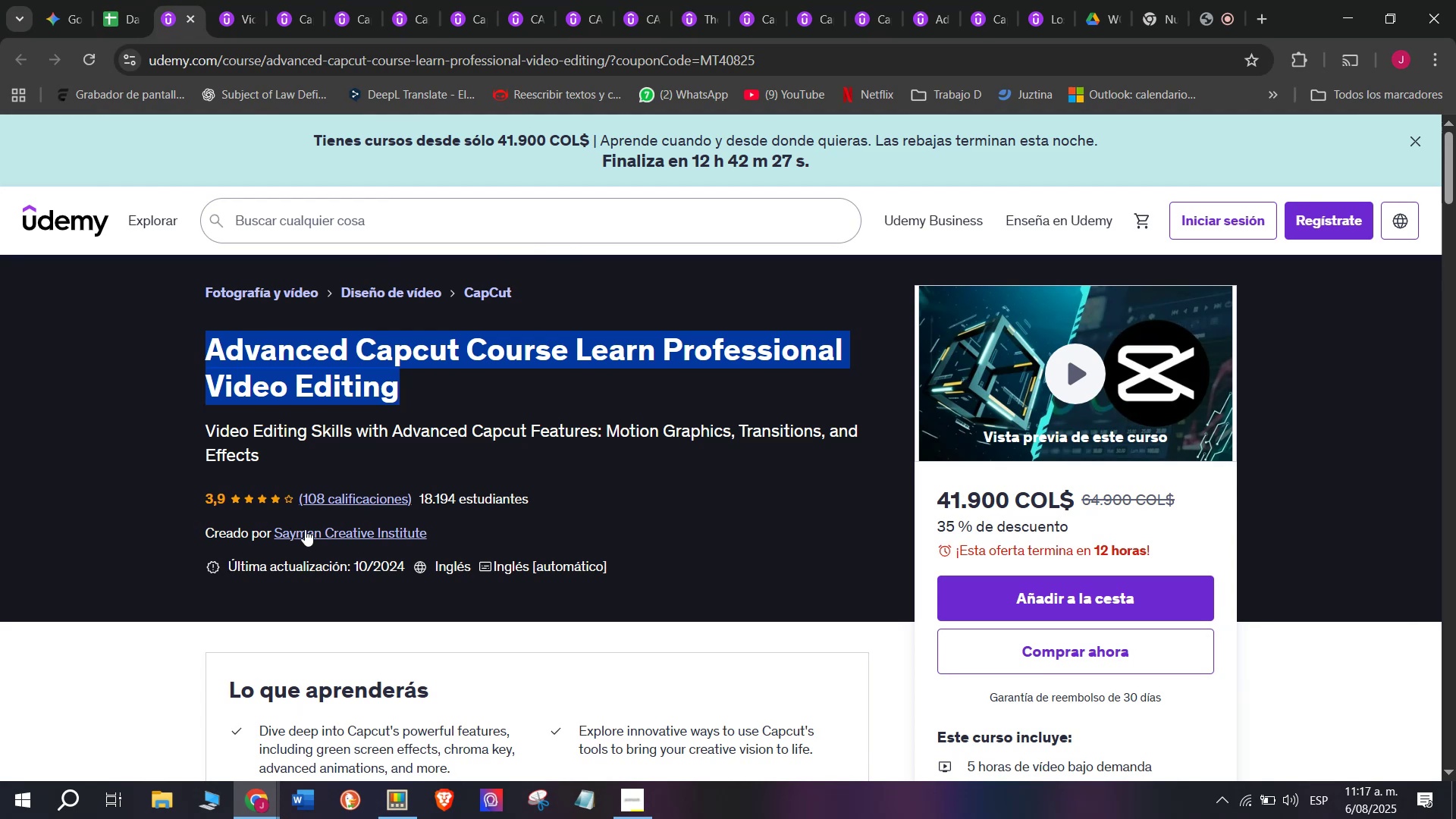 
left_click([305, 529])
 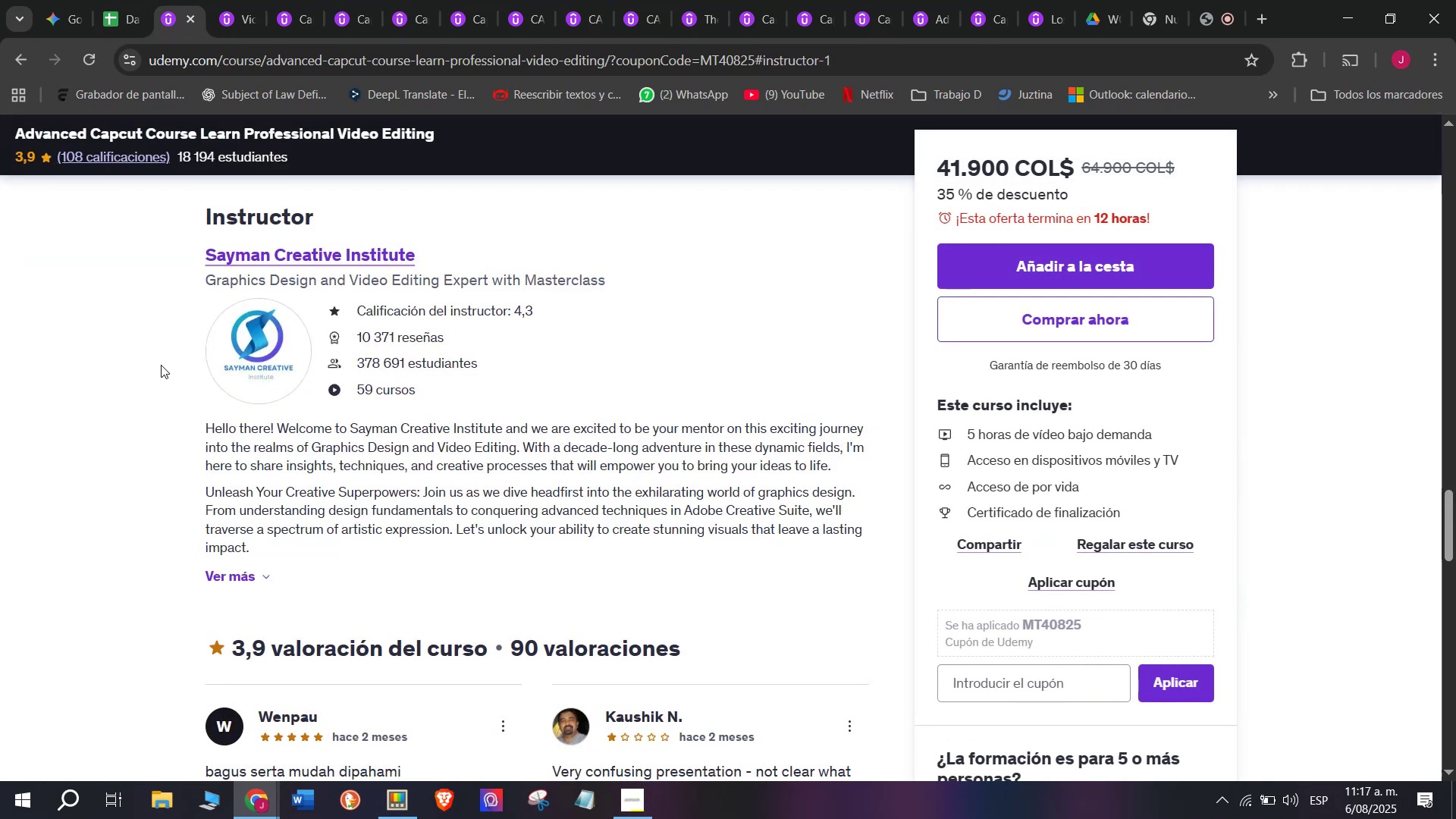 
left_click_drag(start_coordinate=[191, 240], to_coordinate=[485, 244])
 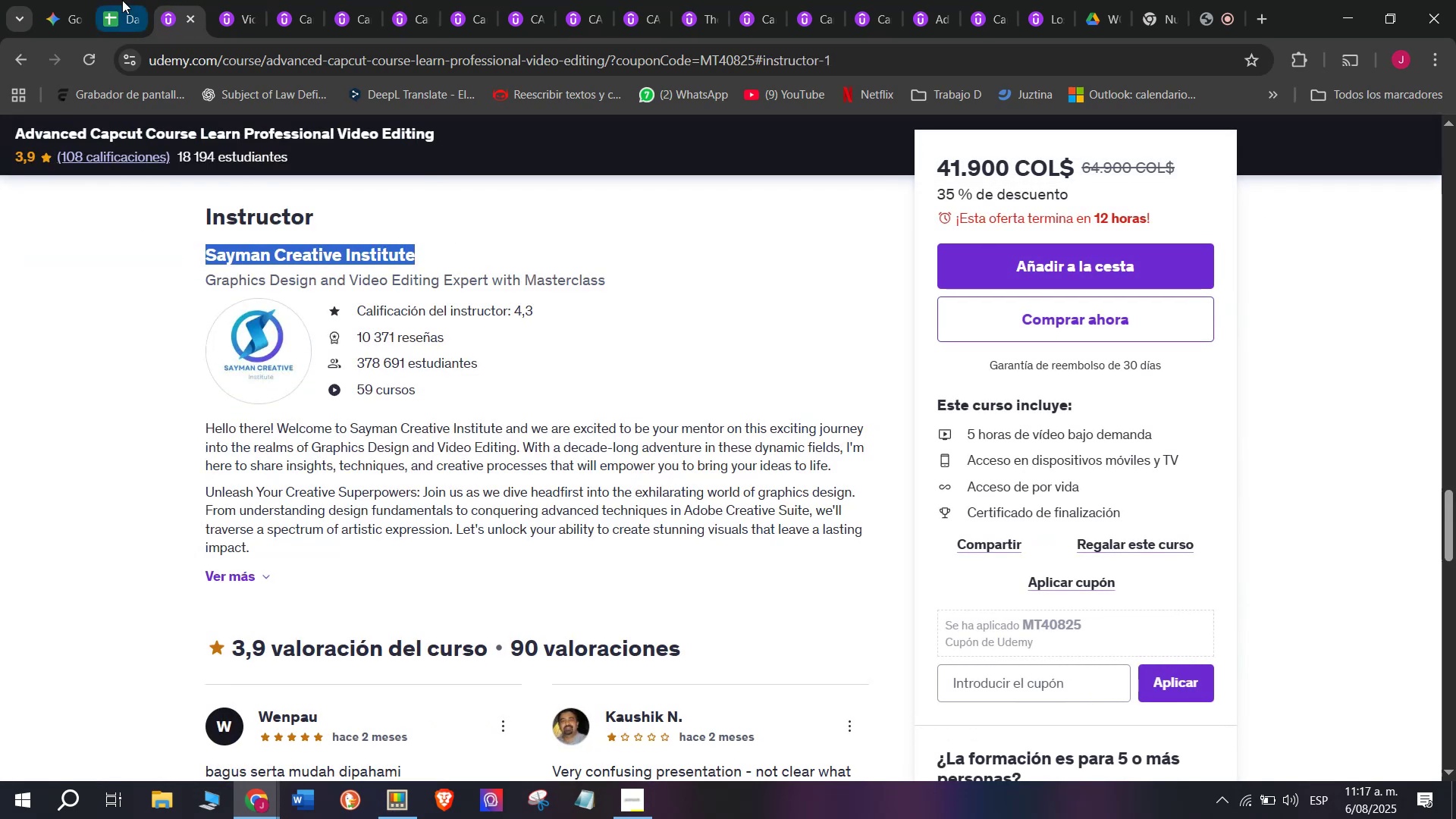 
key(Control+ControlLeft)
 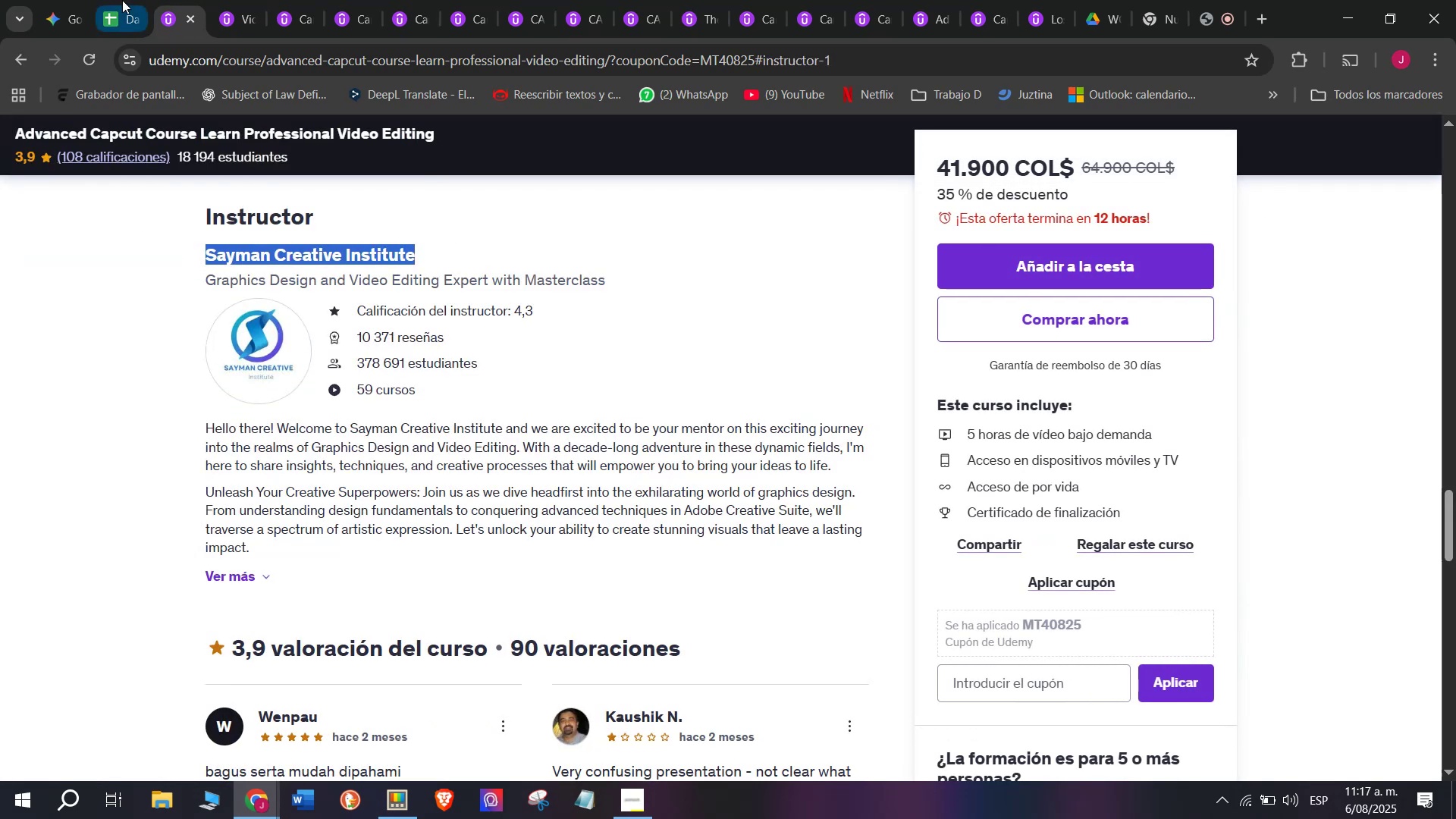 
key(Break)
 